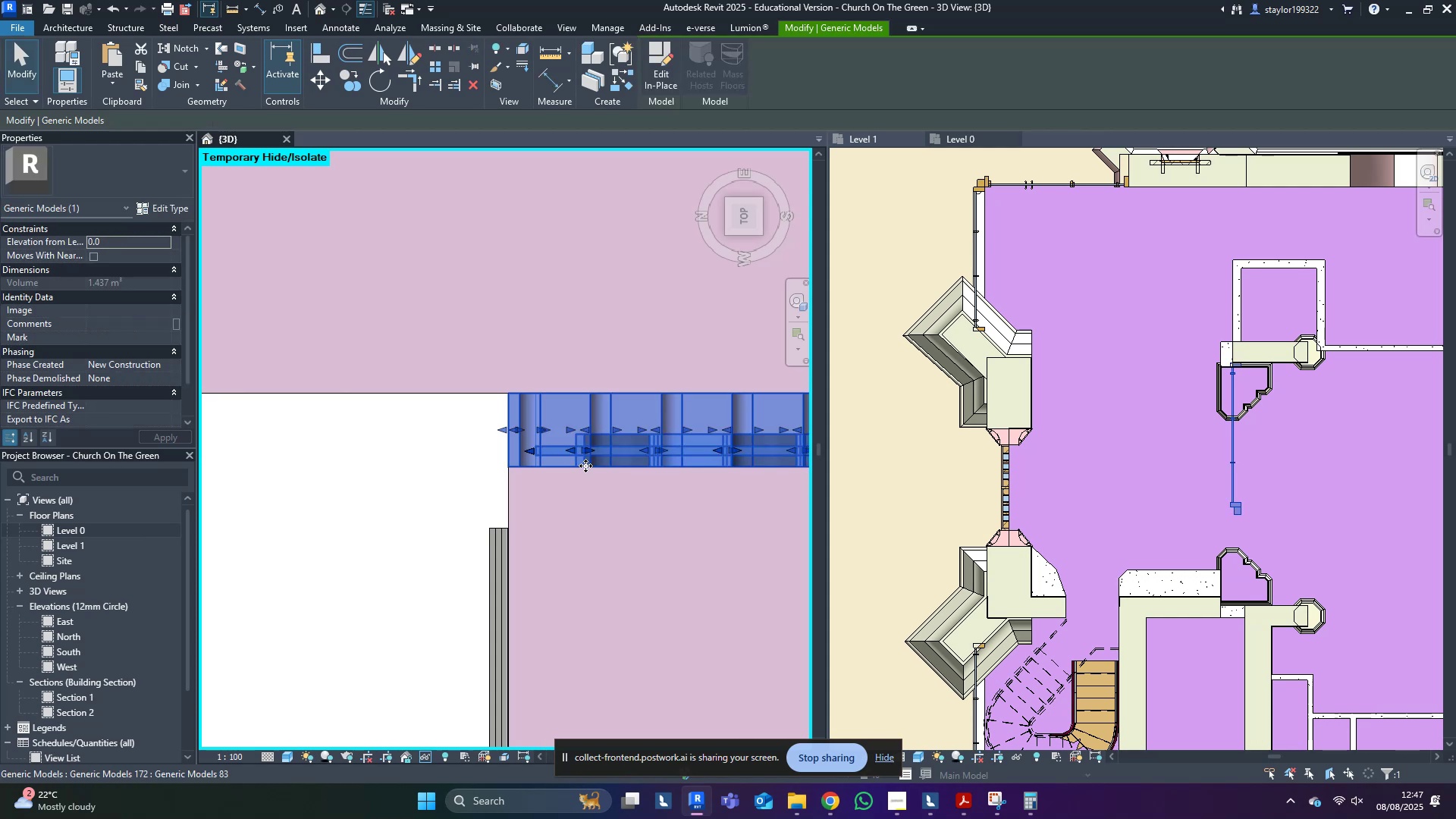 
type(ro)
 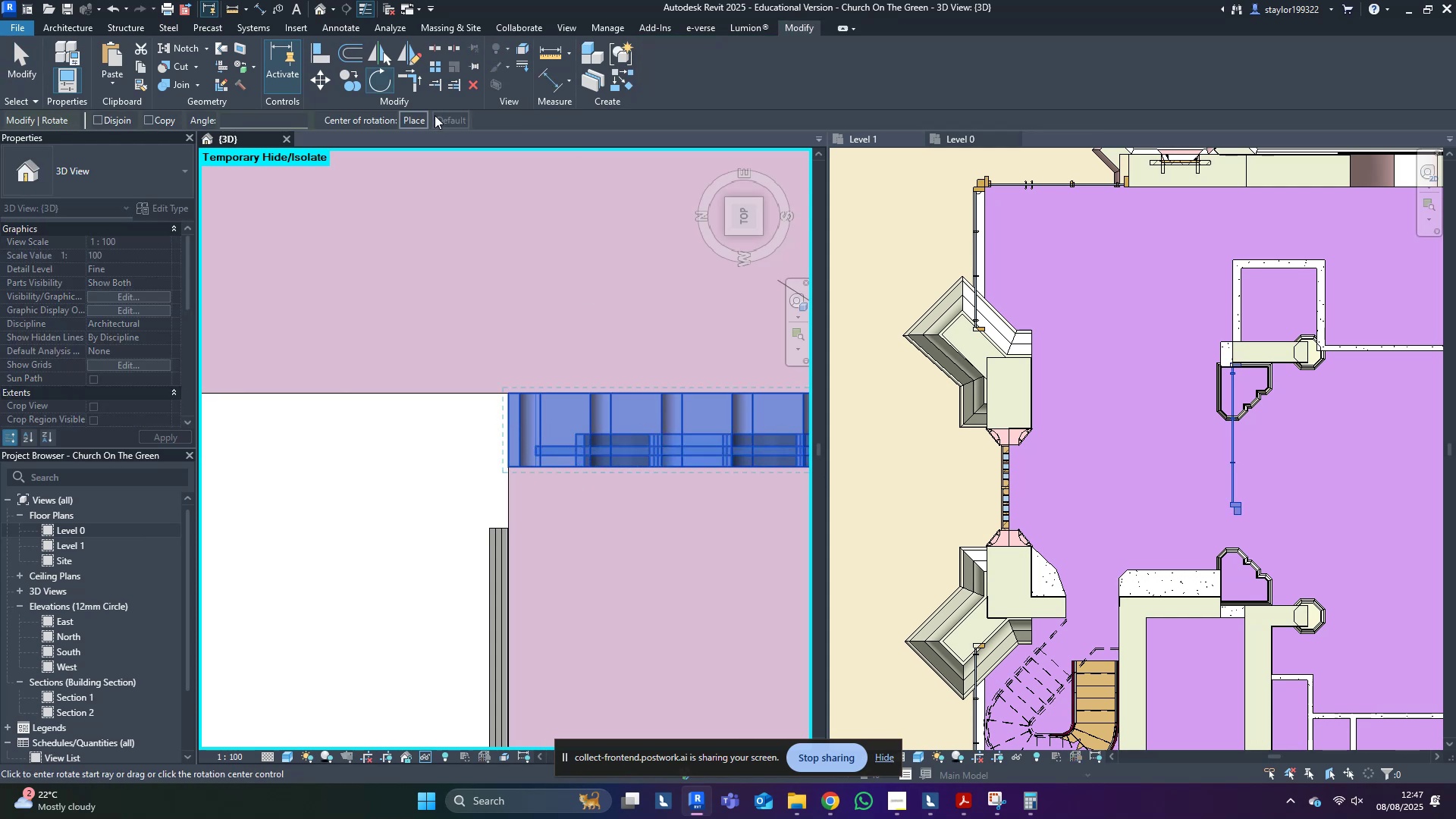 
left_click([414, 118])
 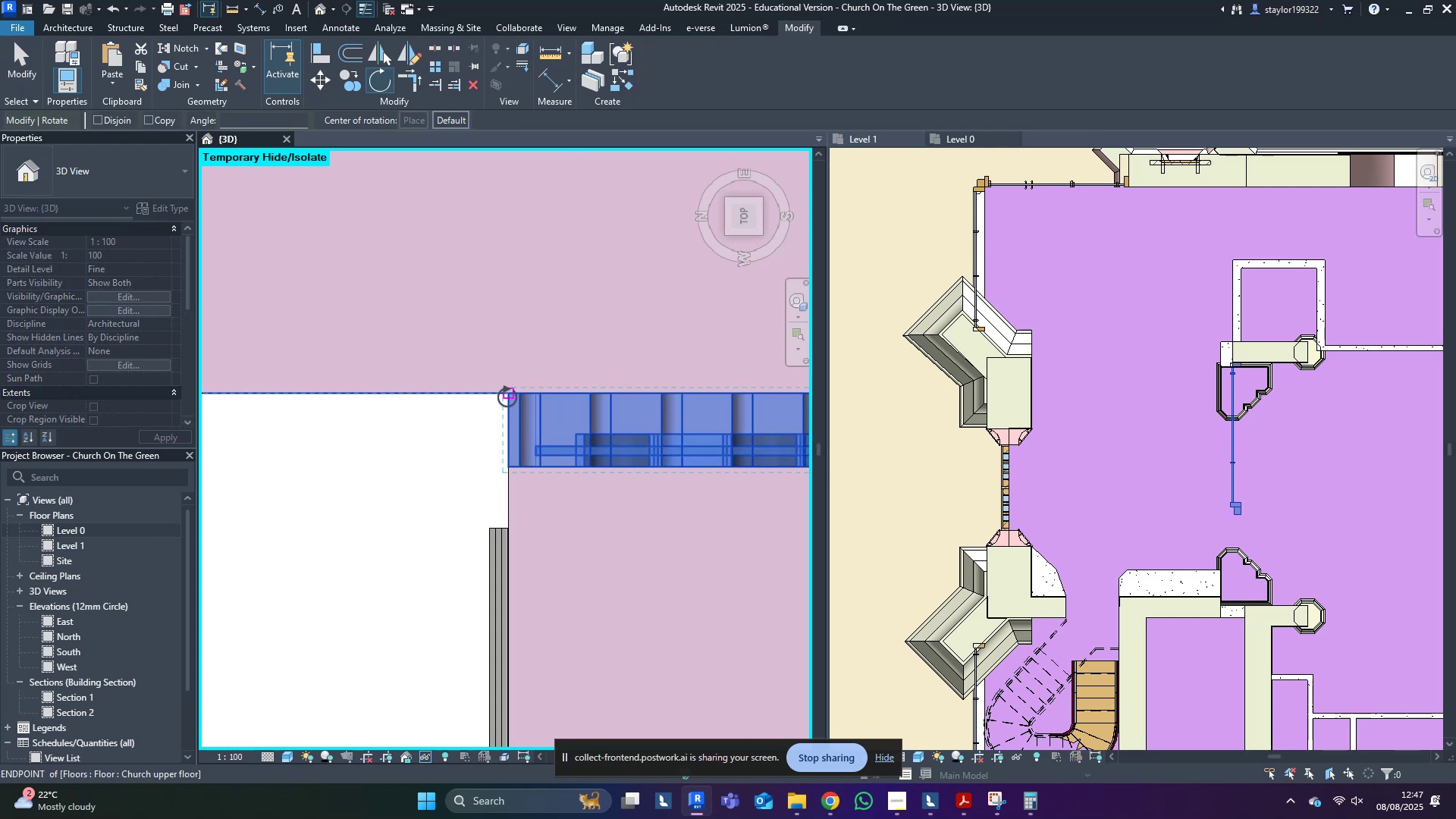 
left_click([507, 394])
 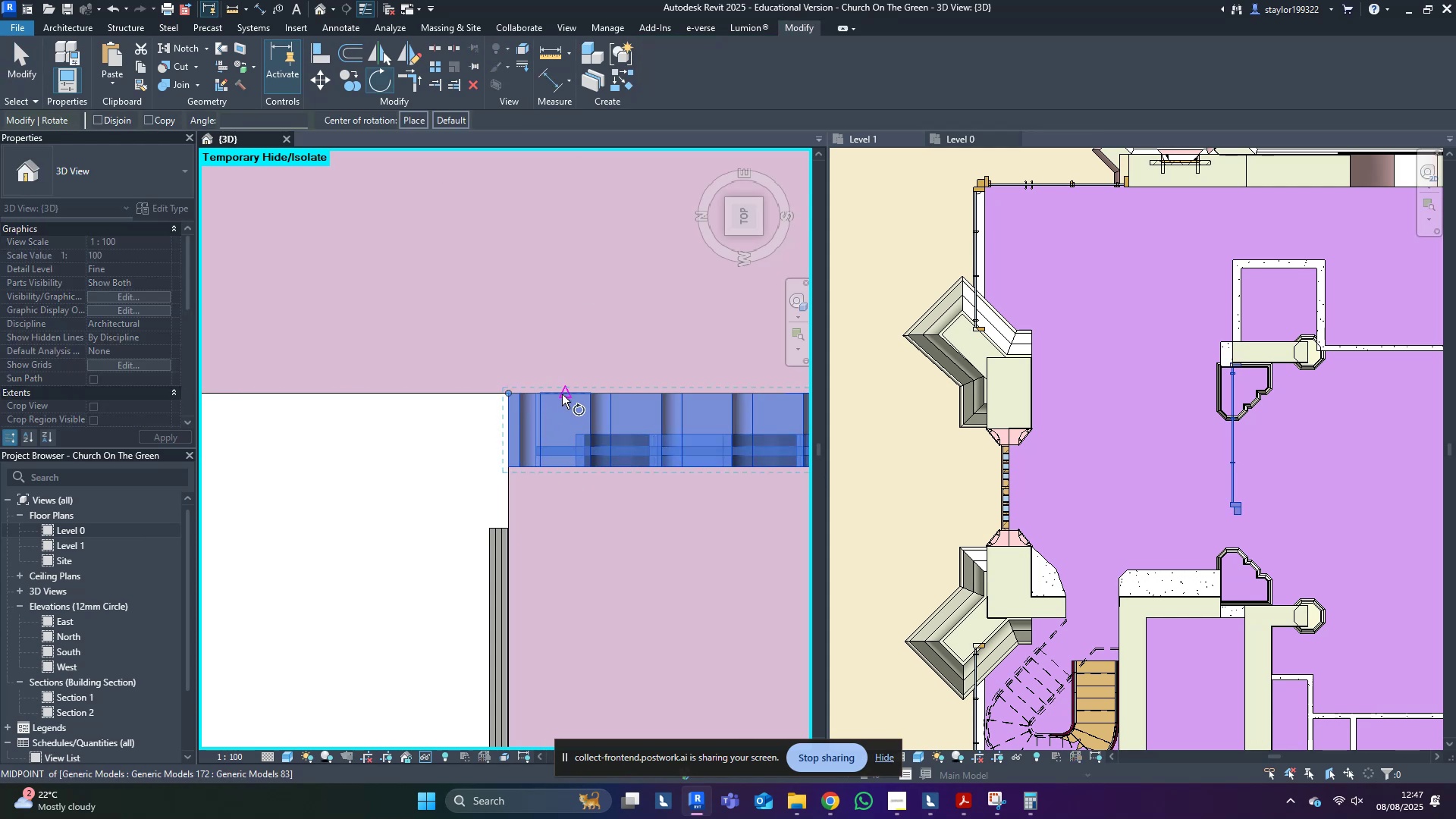 
left_click([564, 394])
 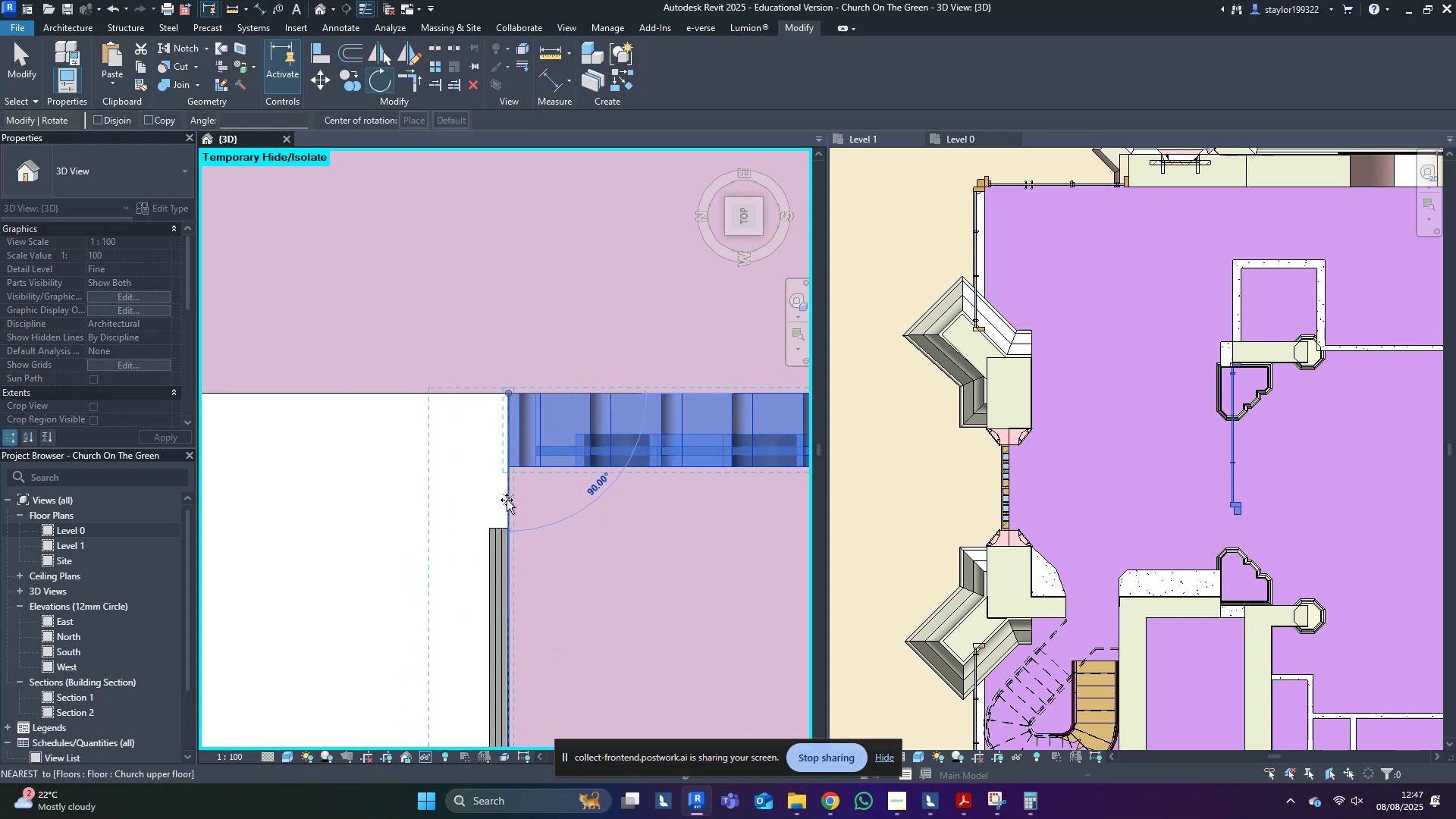 
left_click([507, 500])
 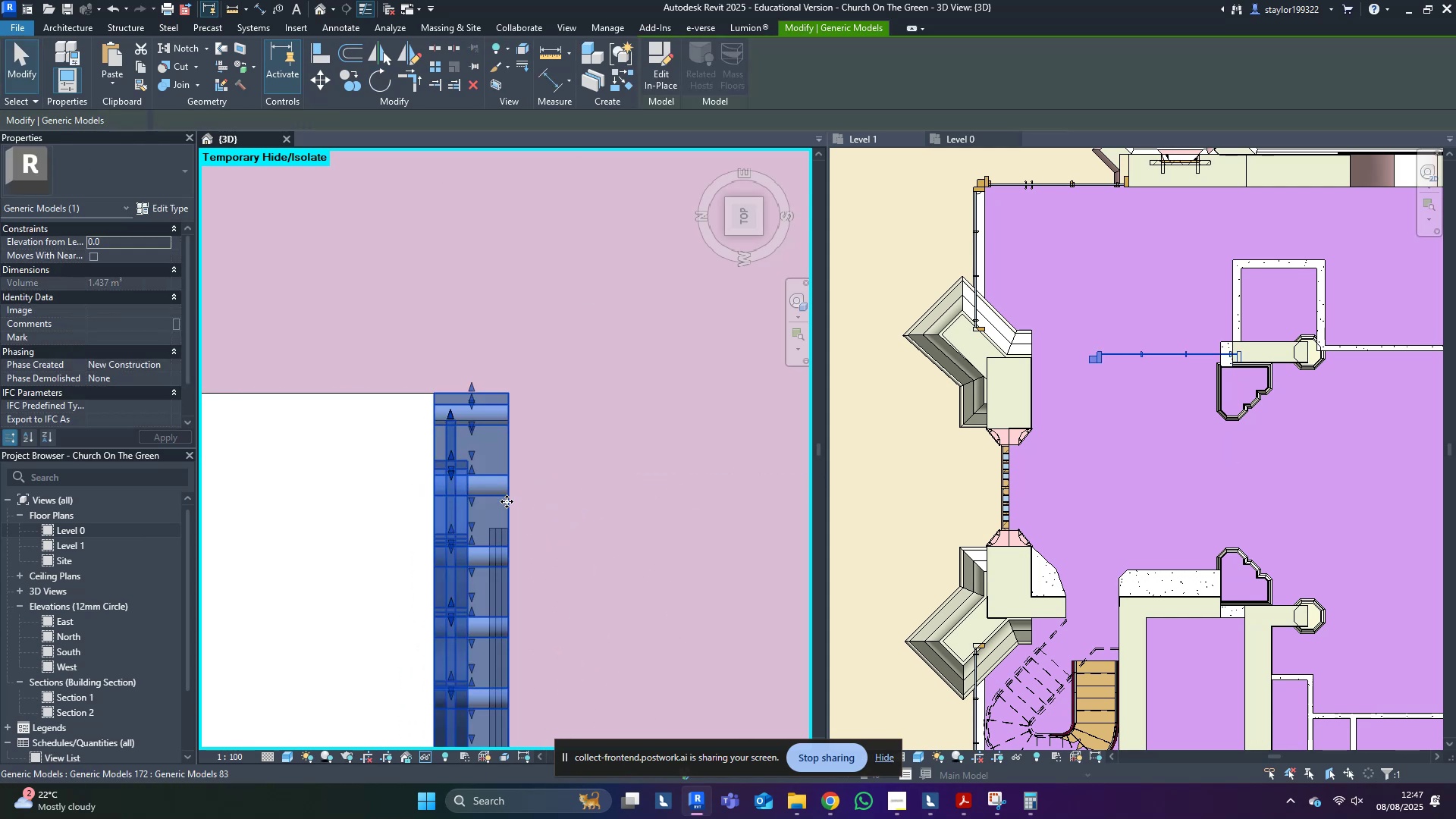 
scroll: coordinate [507, 502], scroll_direction: down, amount: 6.0
 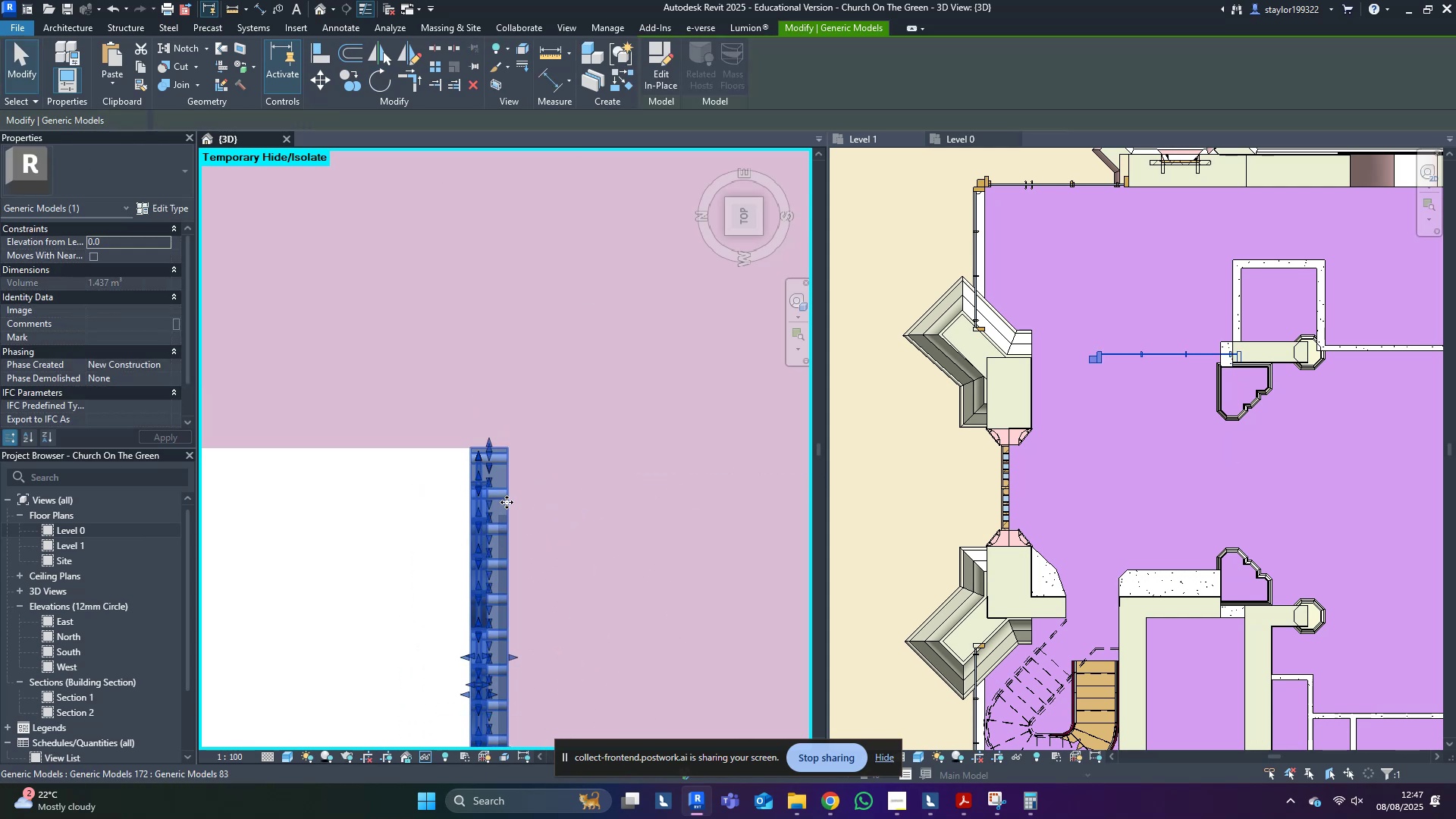 
hold_key(key=ShiftLeft, duration=0.42)
 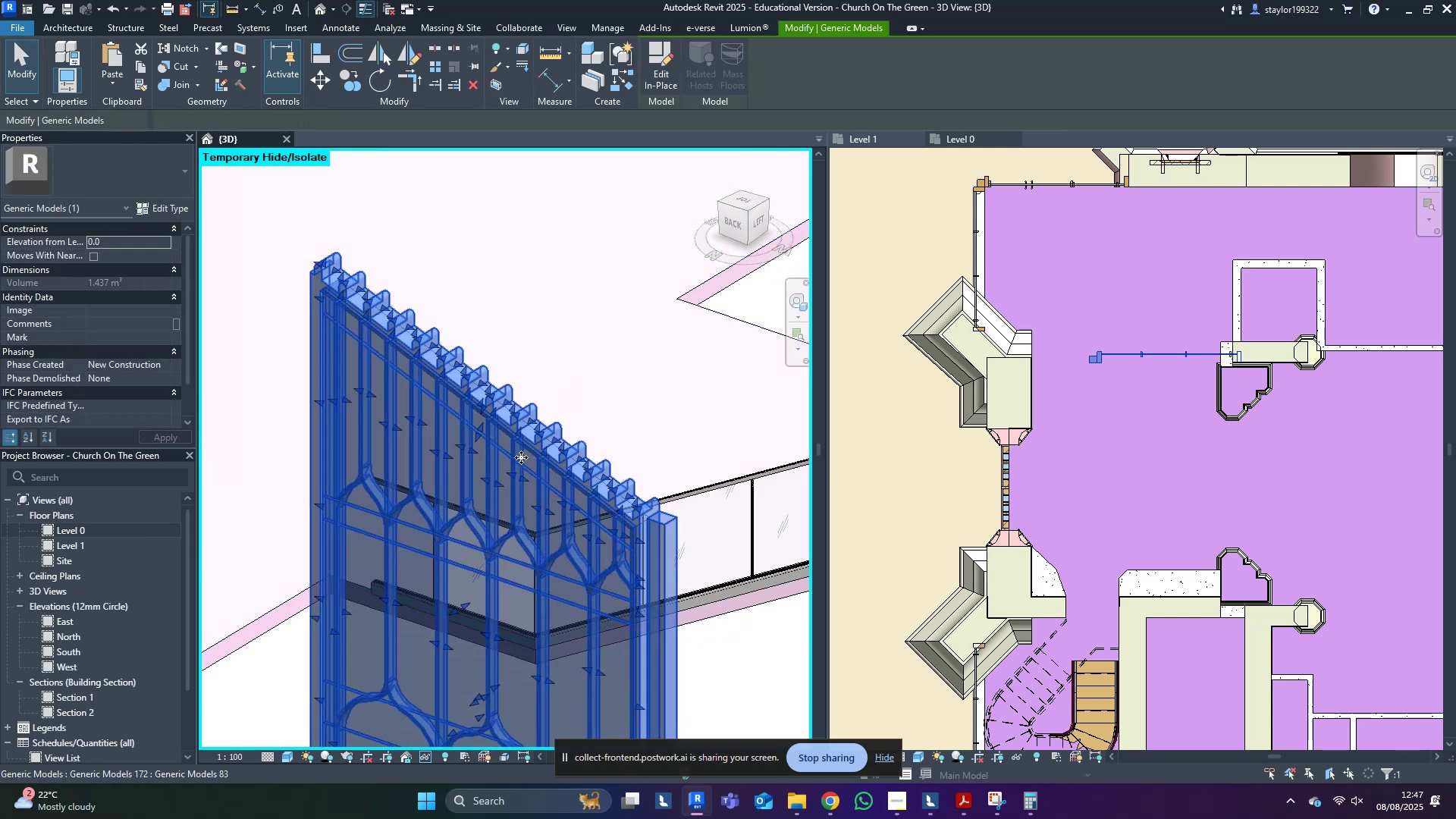 
scroll: coordinate [518, 460], scroll_direction: down, amount: 5.0
 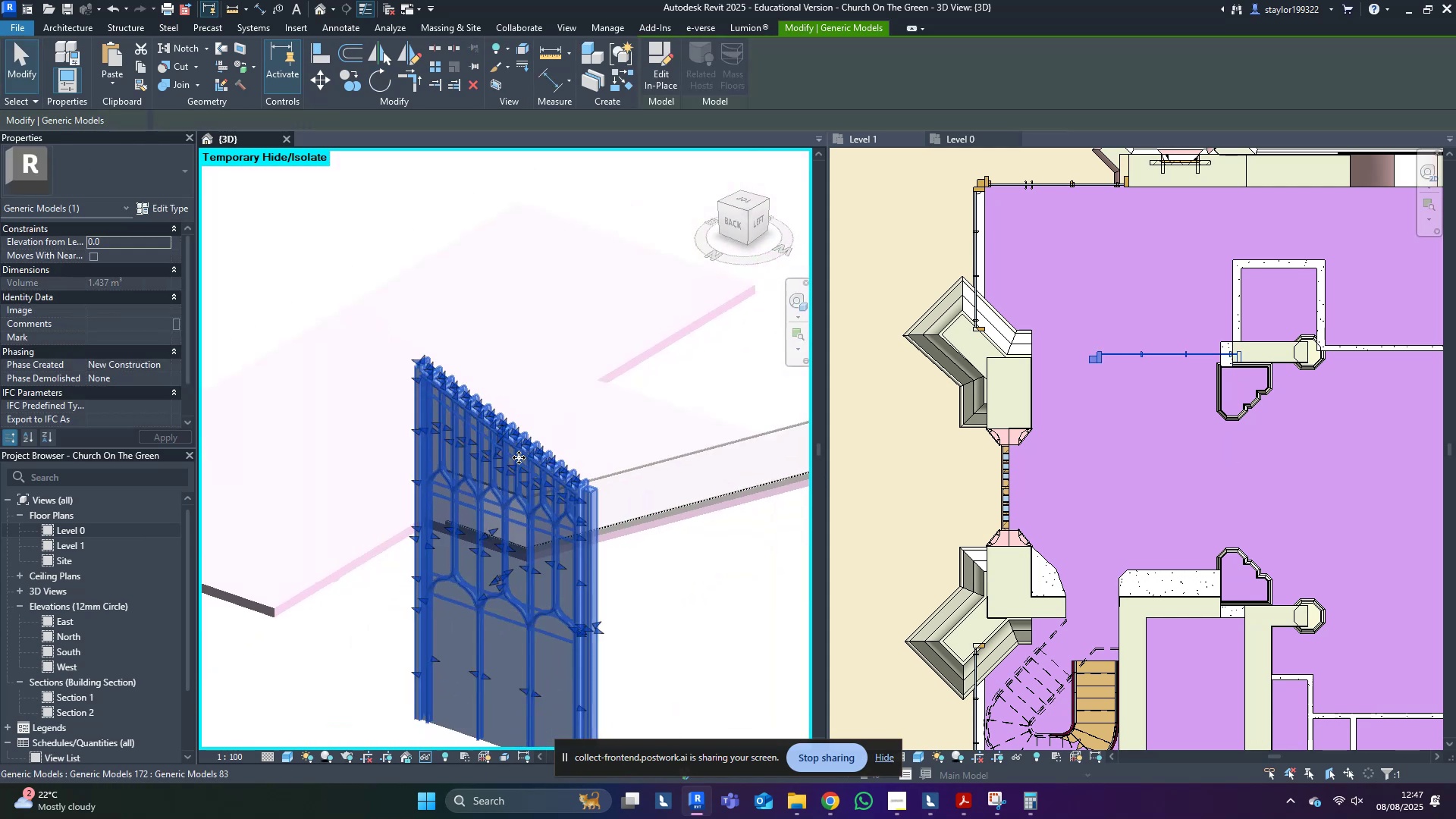 
key(Shift+ShiftLeft)
 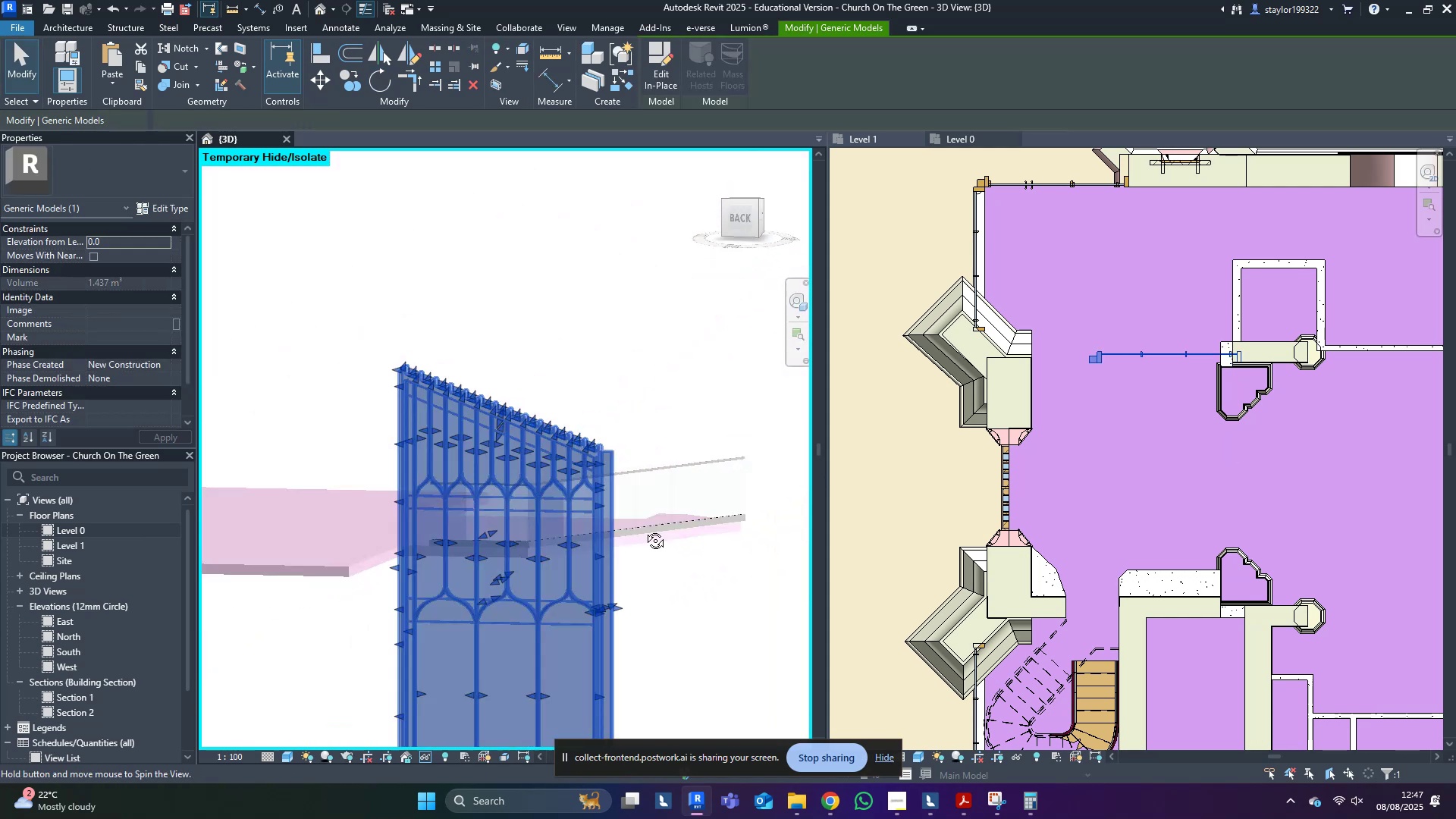 
key(Escape)
 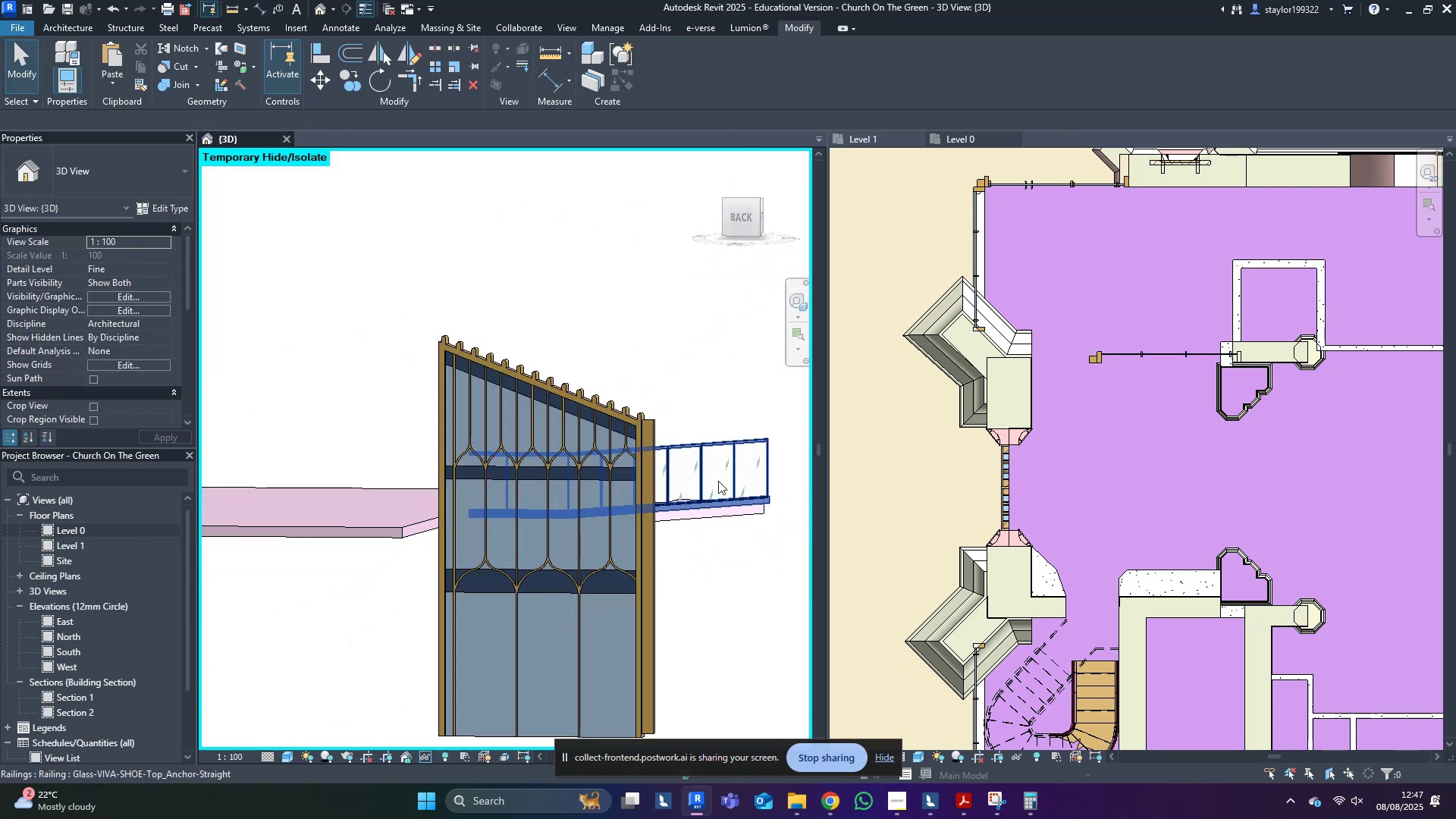 
hold_key(key=ShiftLeft, duration=0.4)
 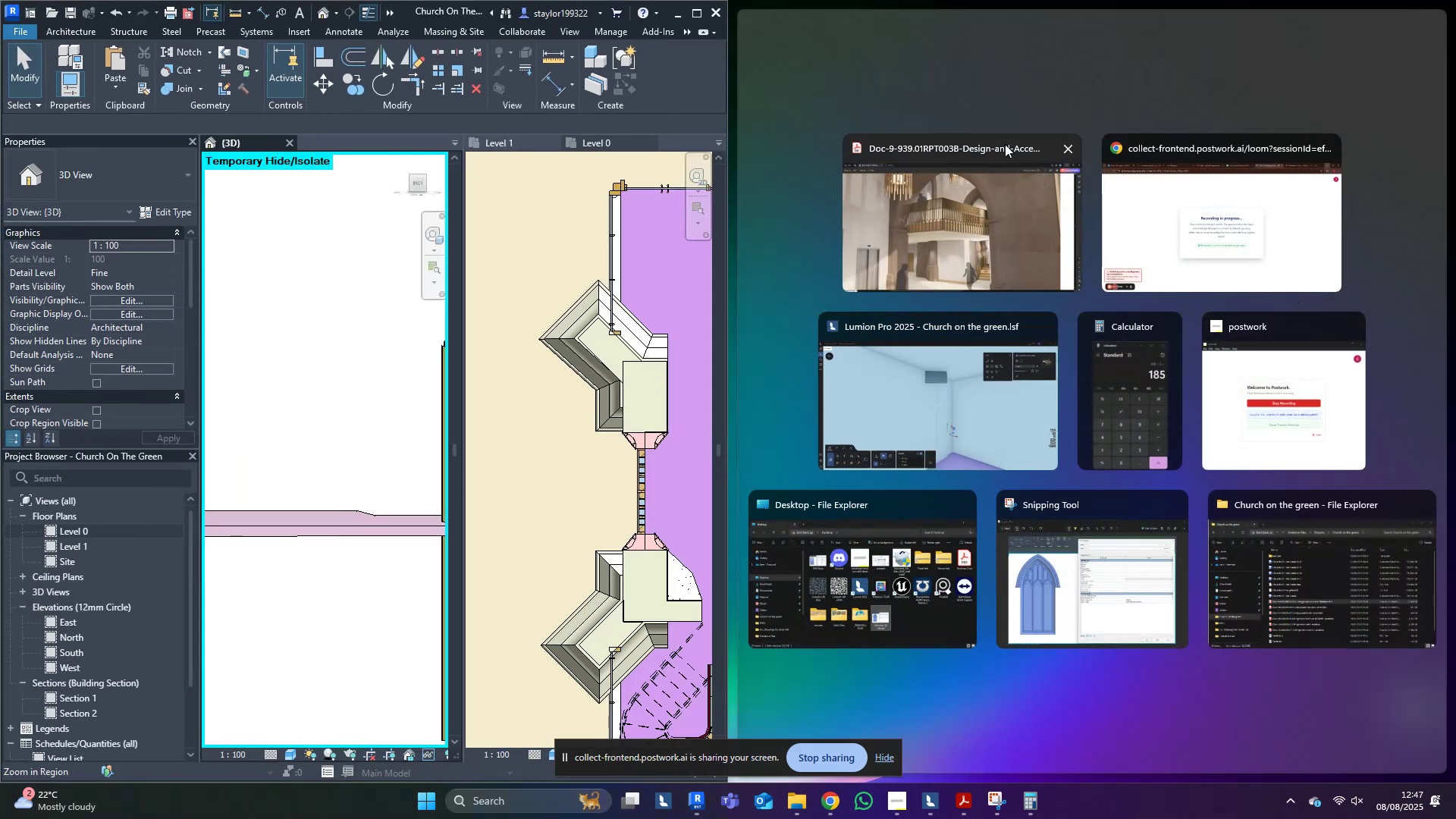 
left_click([1001, 240])
 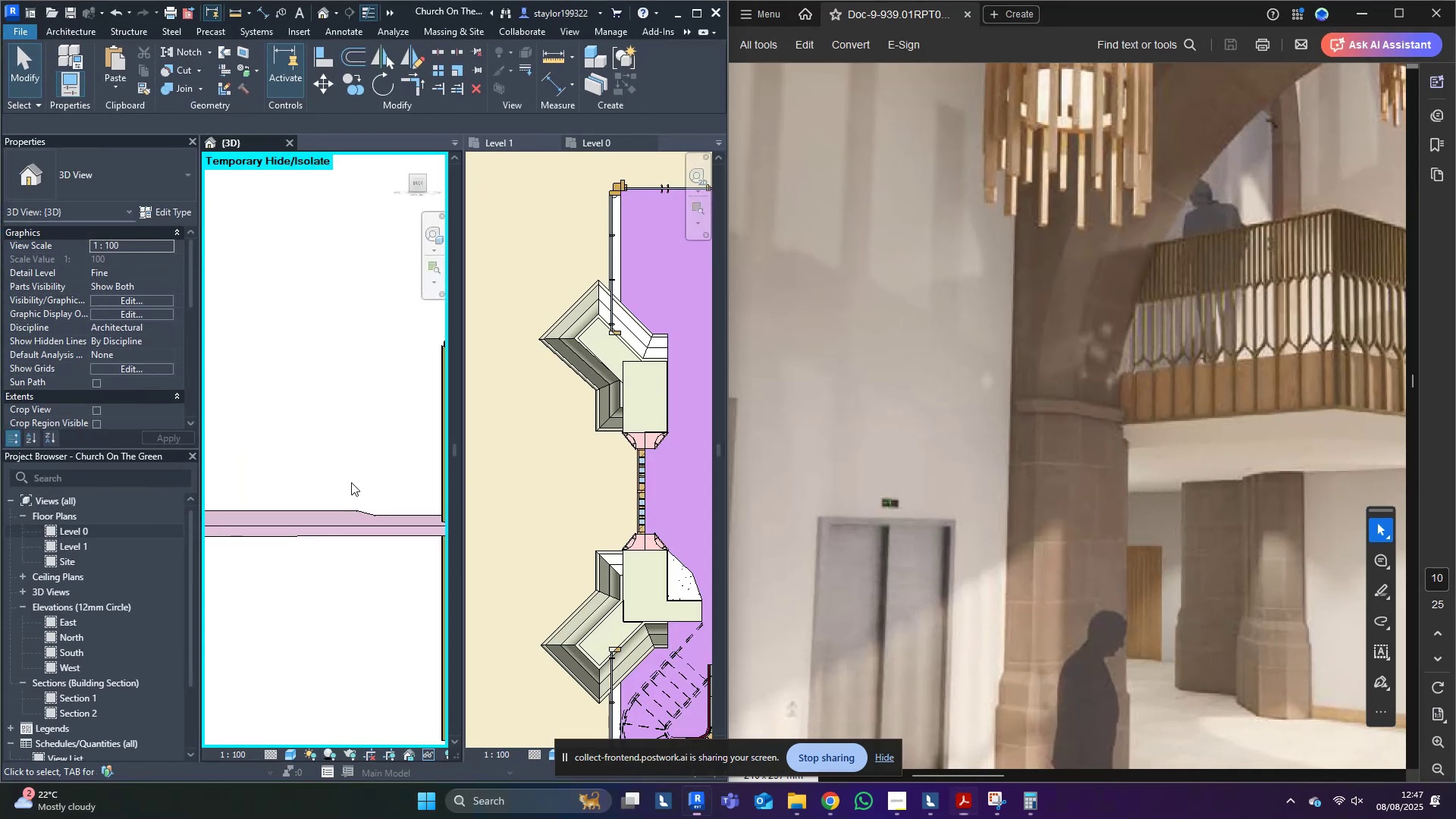 
scroll: coordinate [362, 522], scroll_direction: down, amount: 10.0
 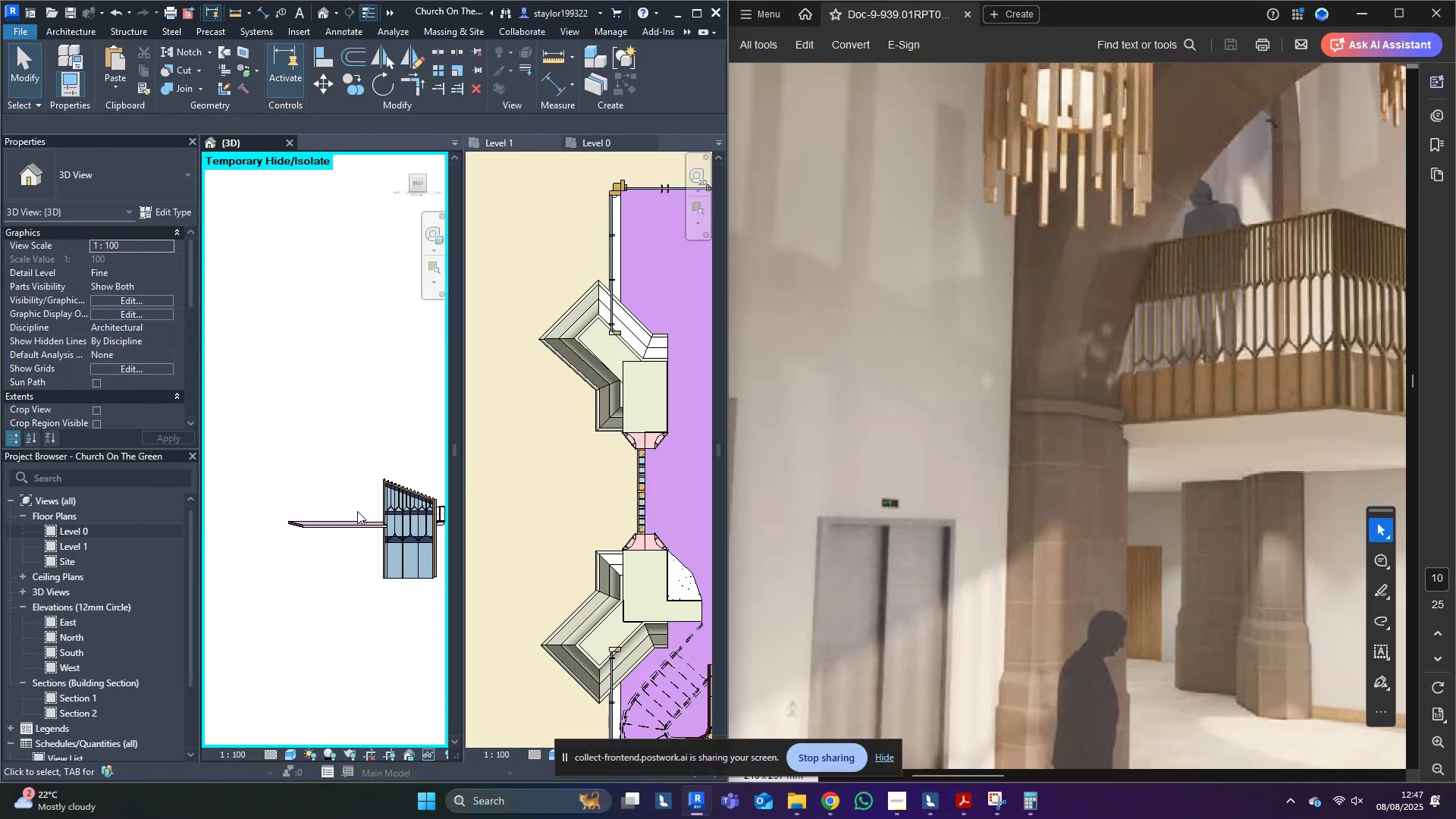 
type(tw)
 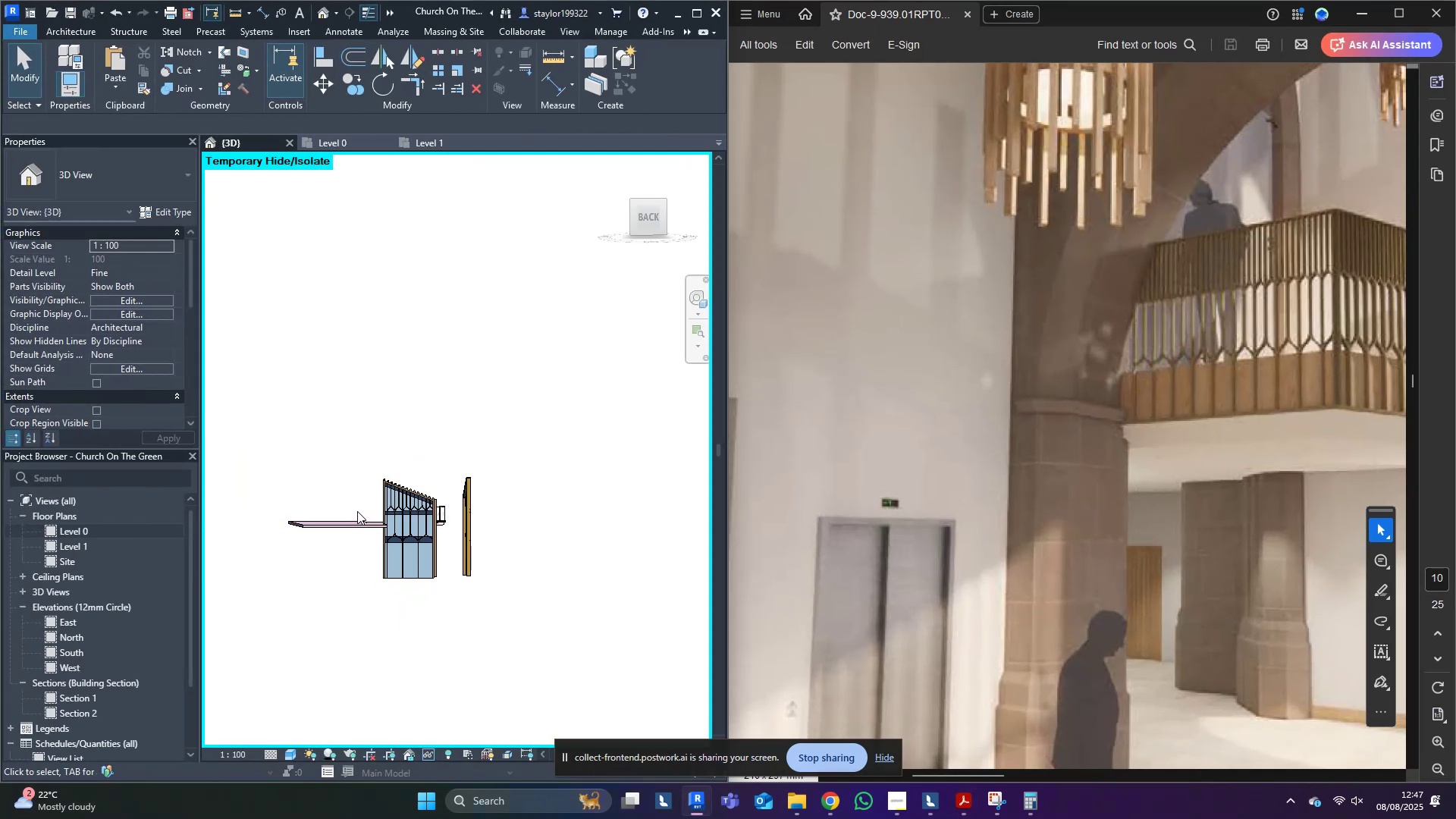 
scroll: coordinate [406, 525], scroll_direction: up, amount: 8.0
 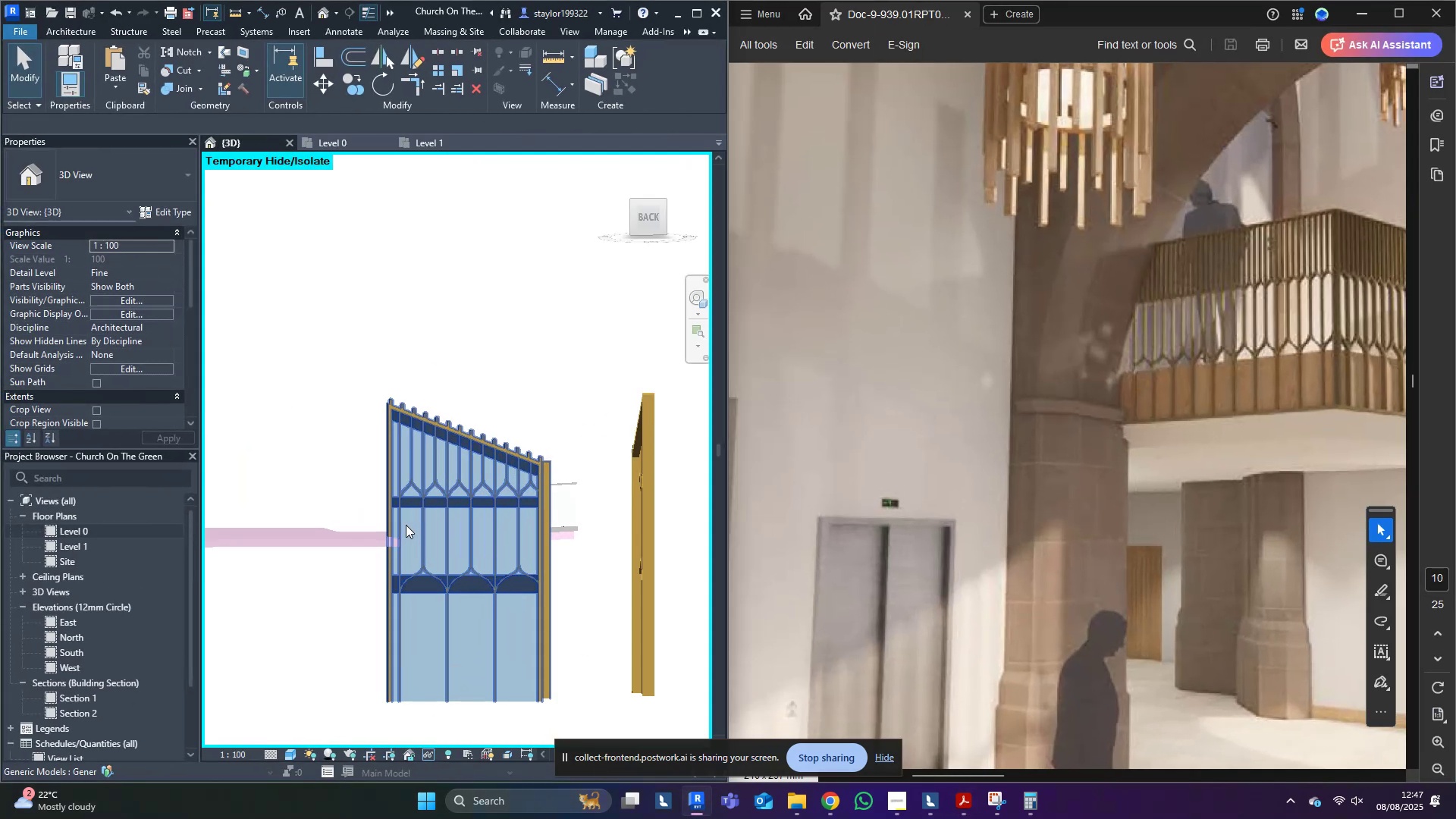 
left_click([406, 525])
 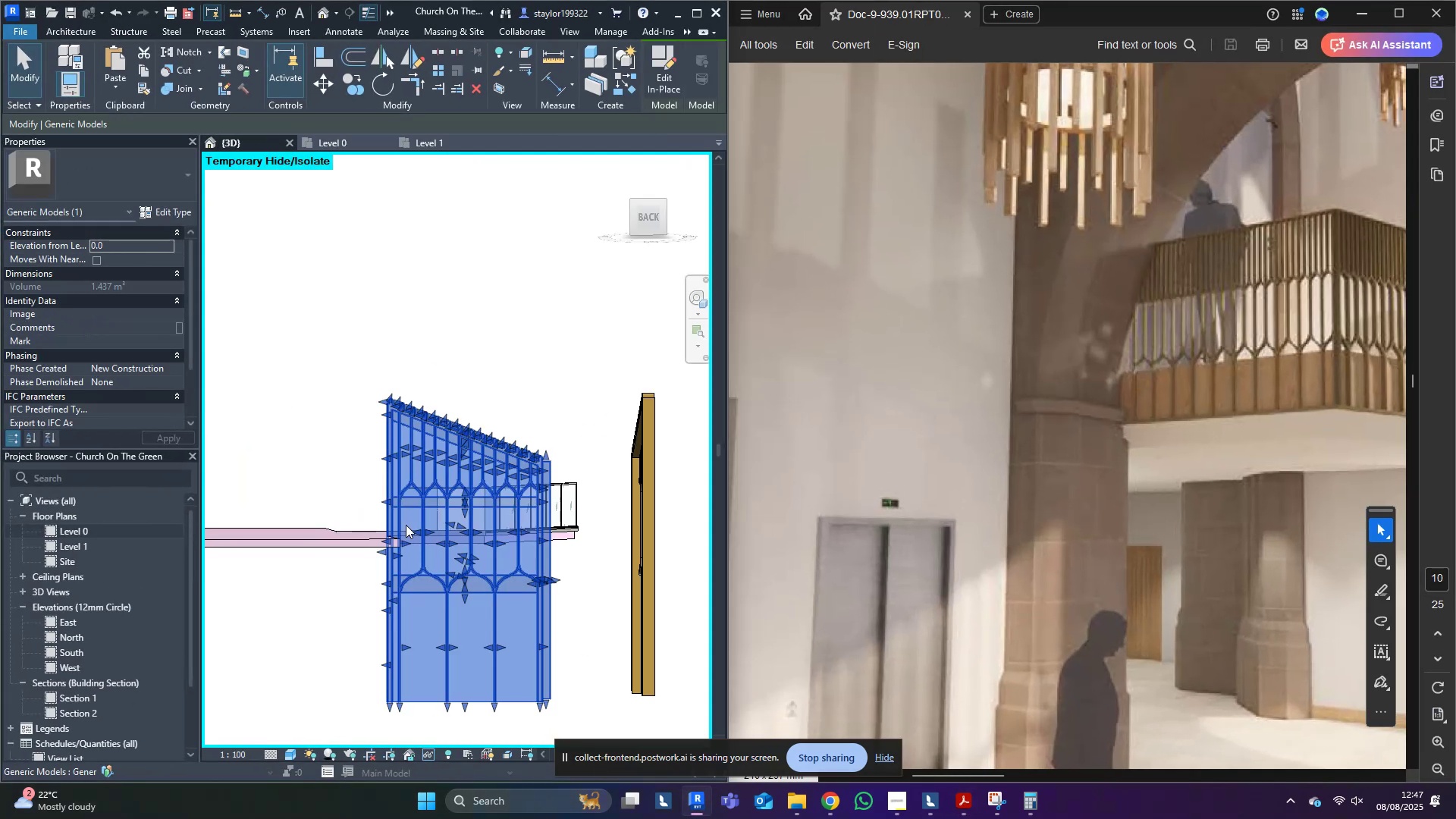 
hold_key(key=ShiftLeft, duration=1.27)
 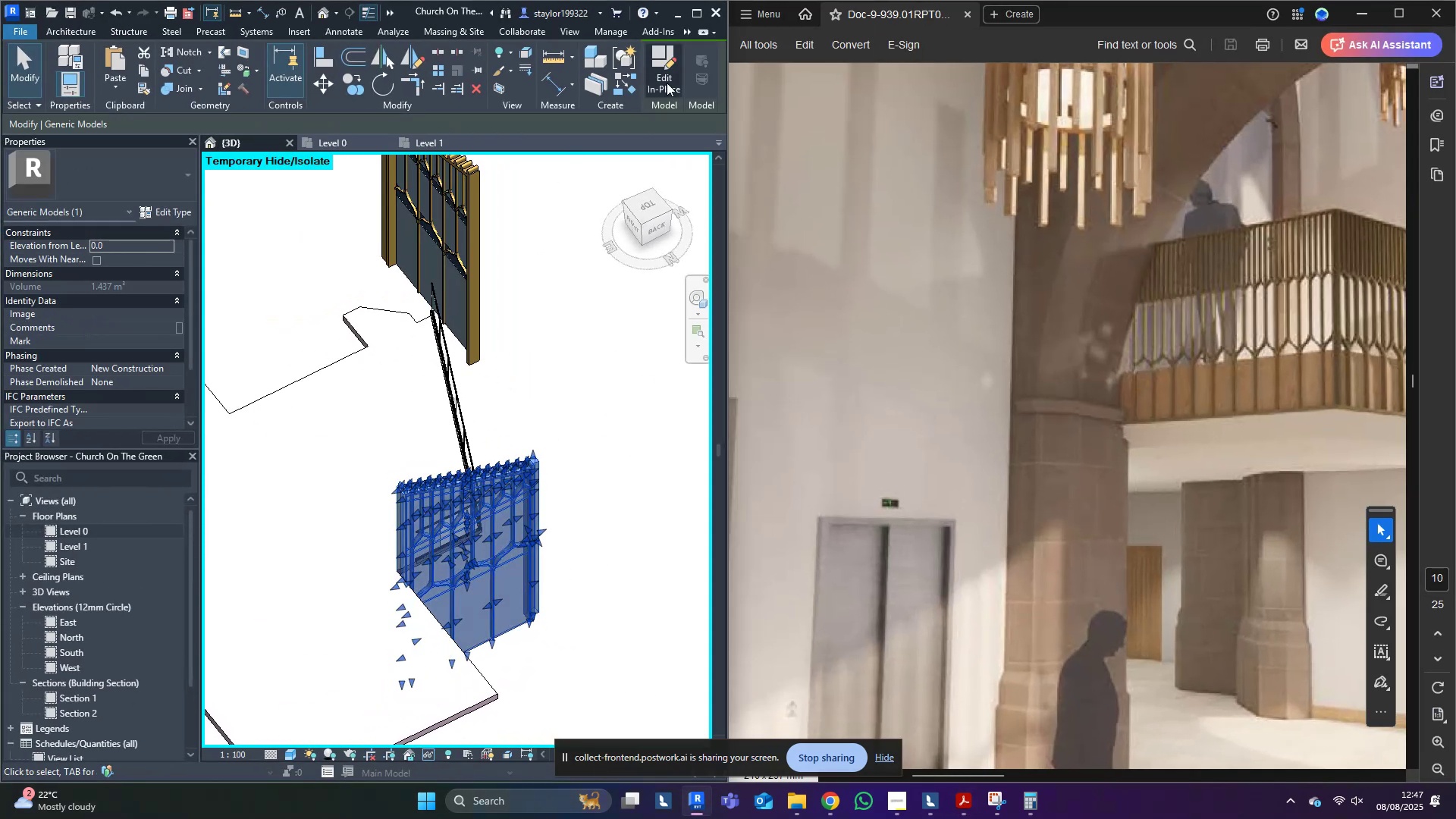 
left_click([677, 67])
 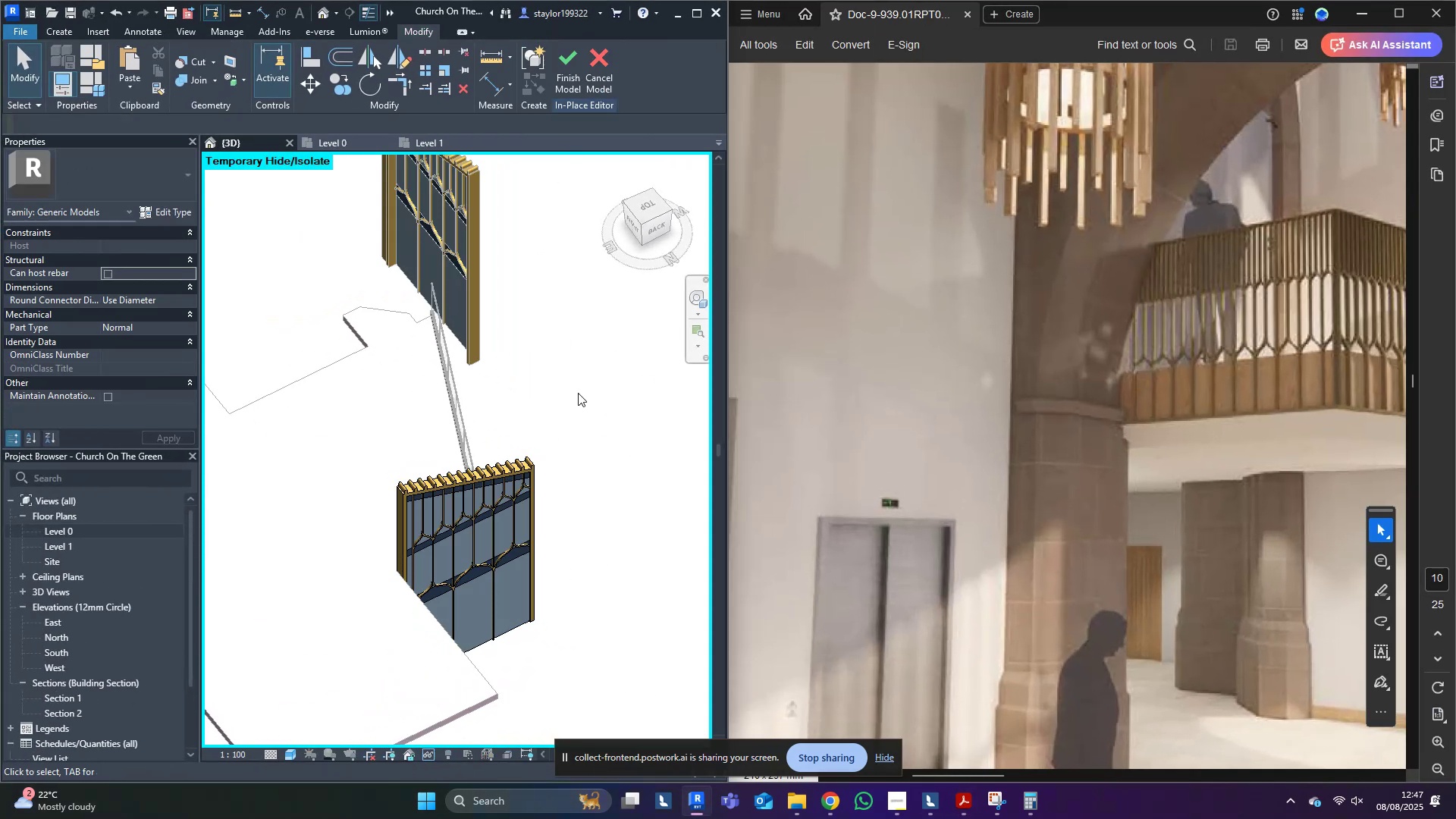 
hold_key(key=ShiftLeft, duration=0.35)
scroll: coordinate [672, 654], scroll_direction: up, amount: 1.0
 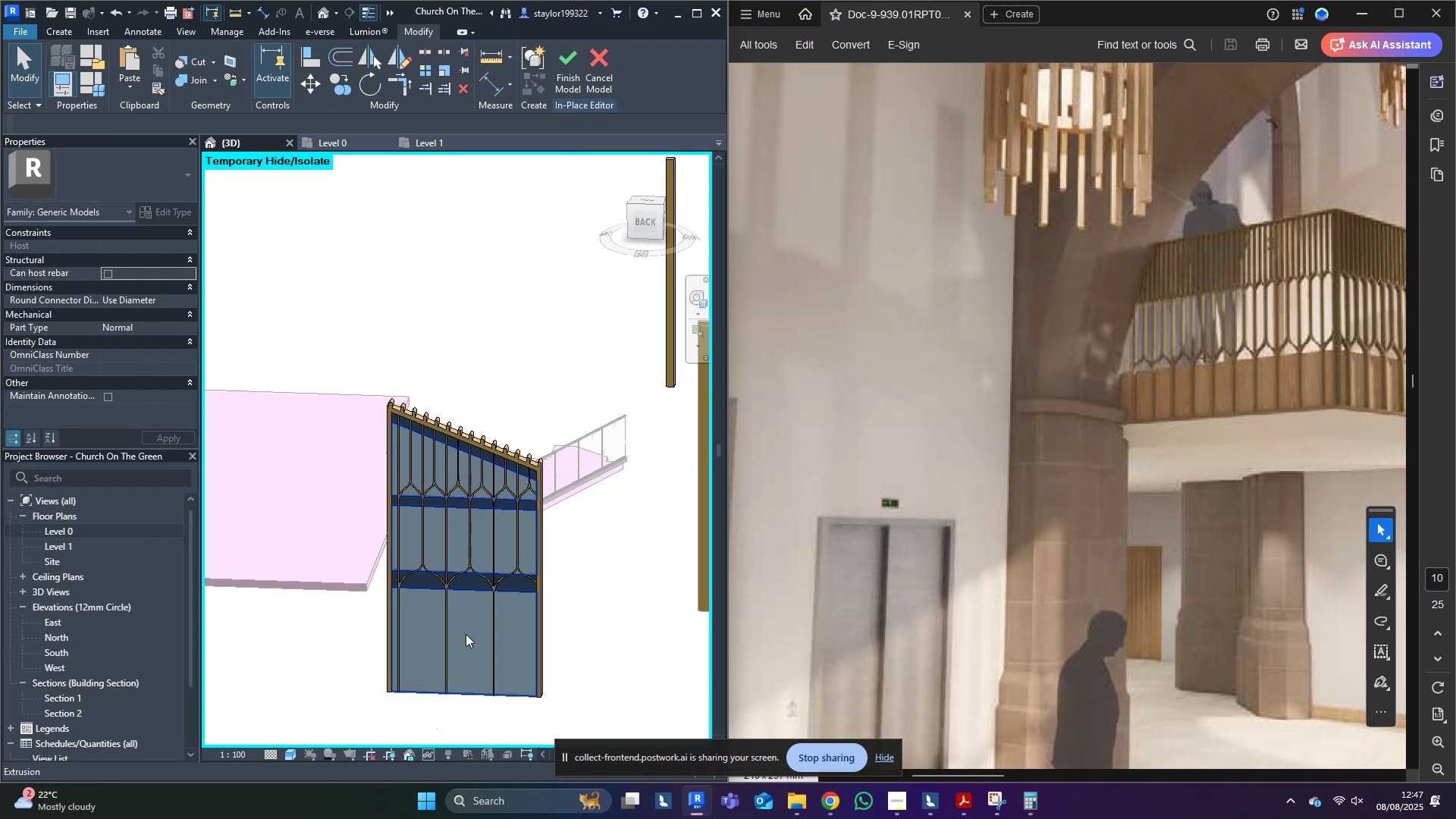 
left_click([466, 634])
 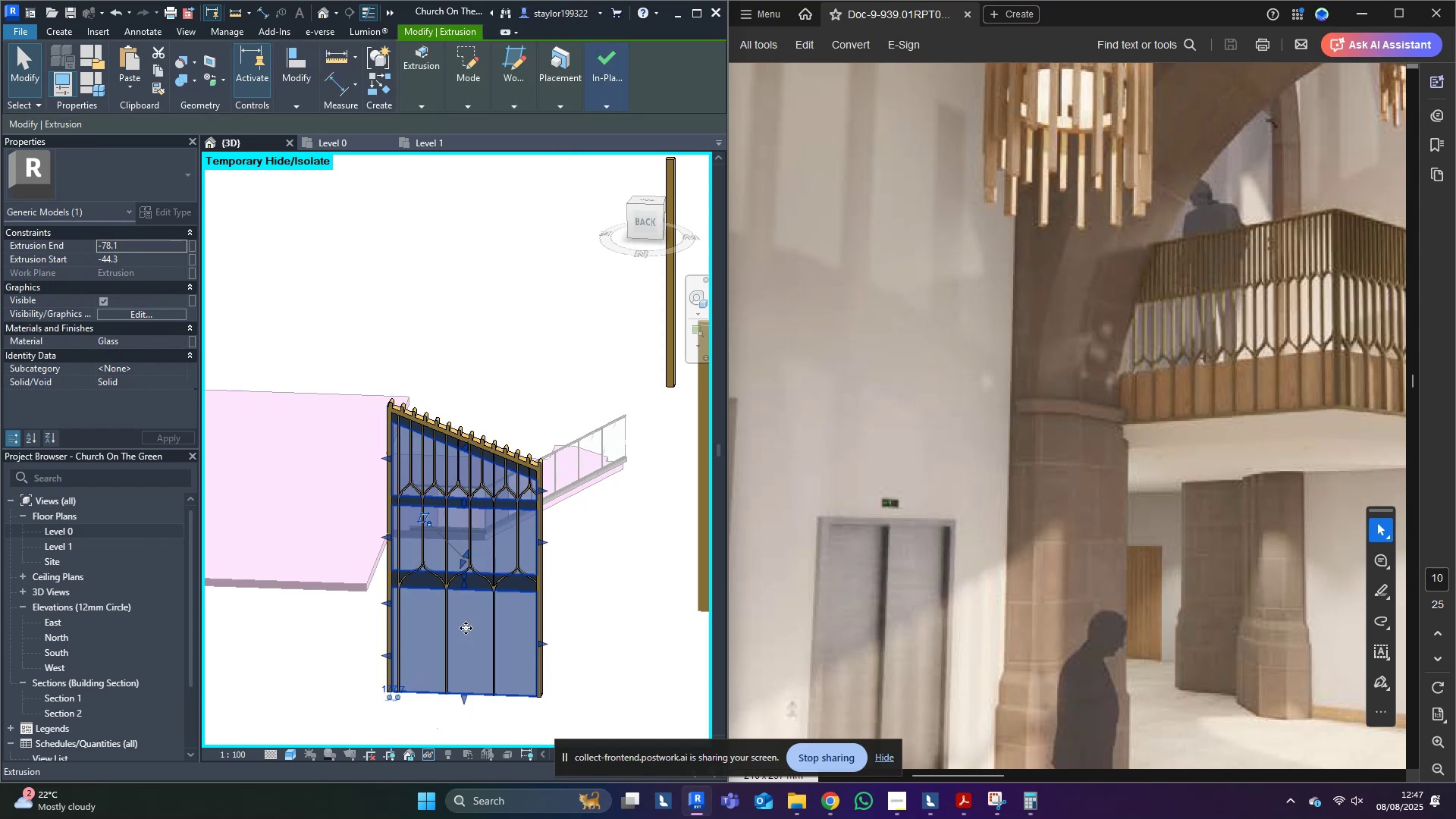 
scroll: coordinate [467, 623], scroll_direction: up, amount: 3.0
 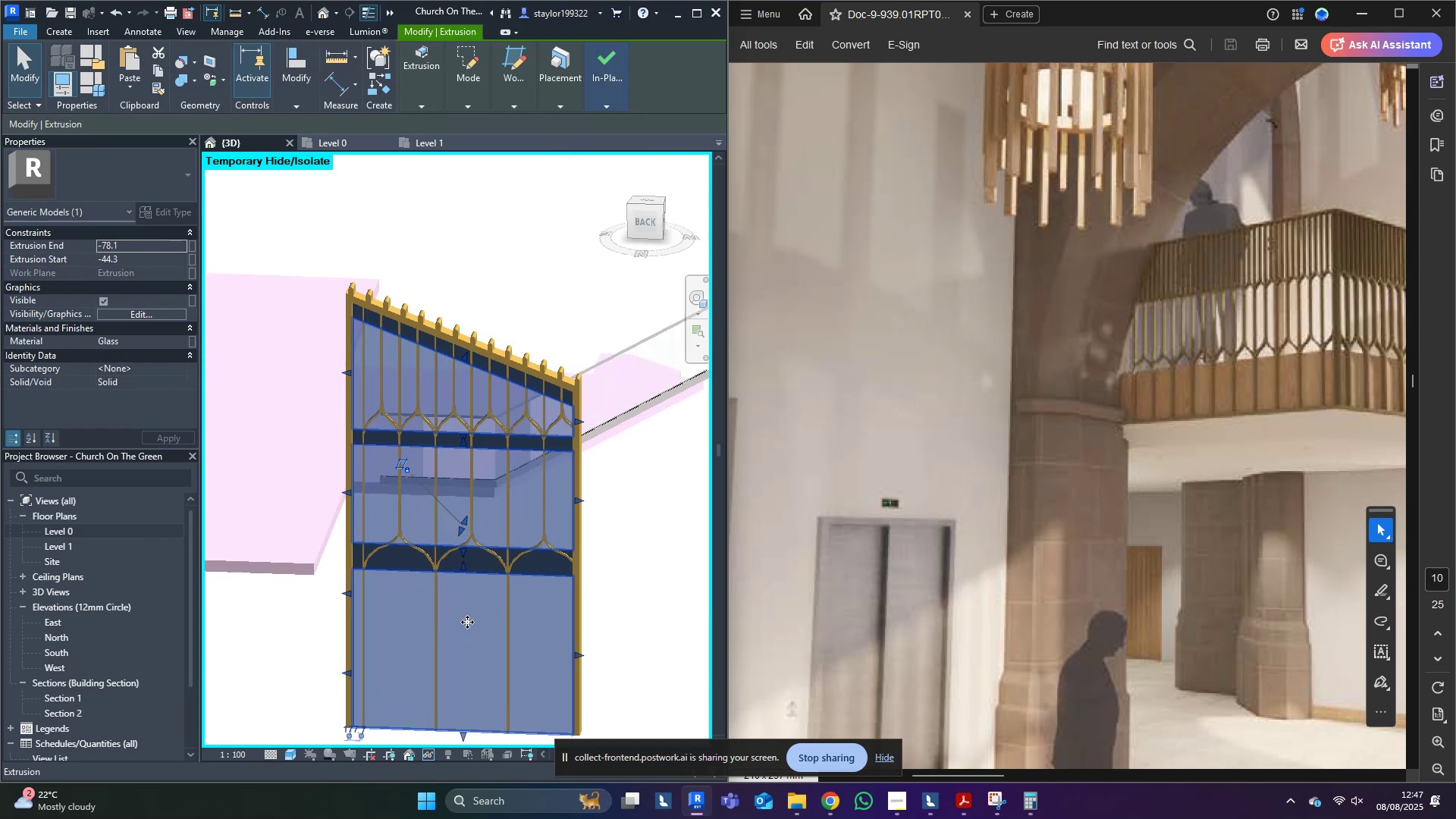 
key(Delete)
 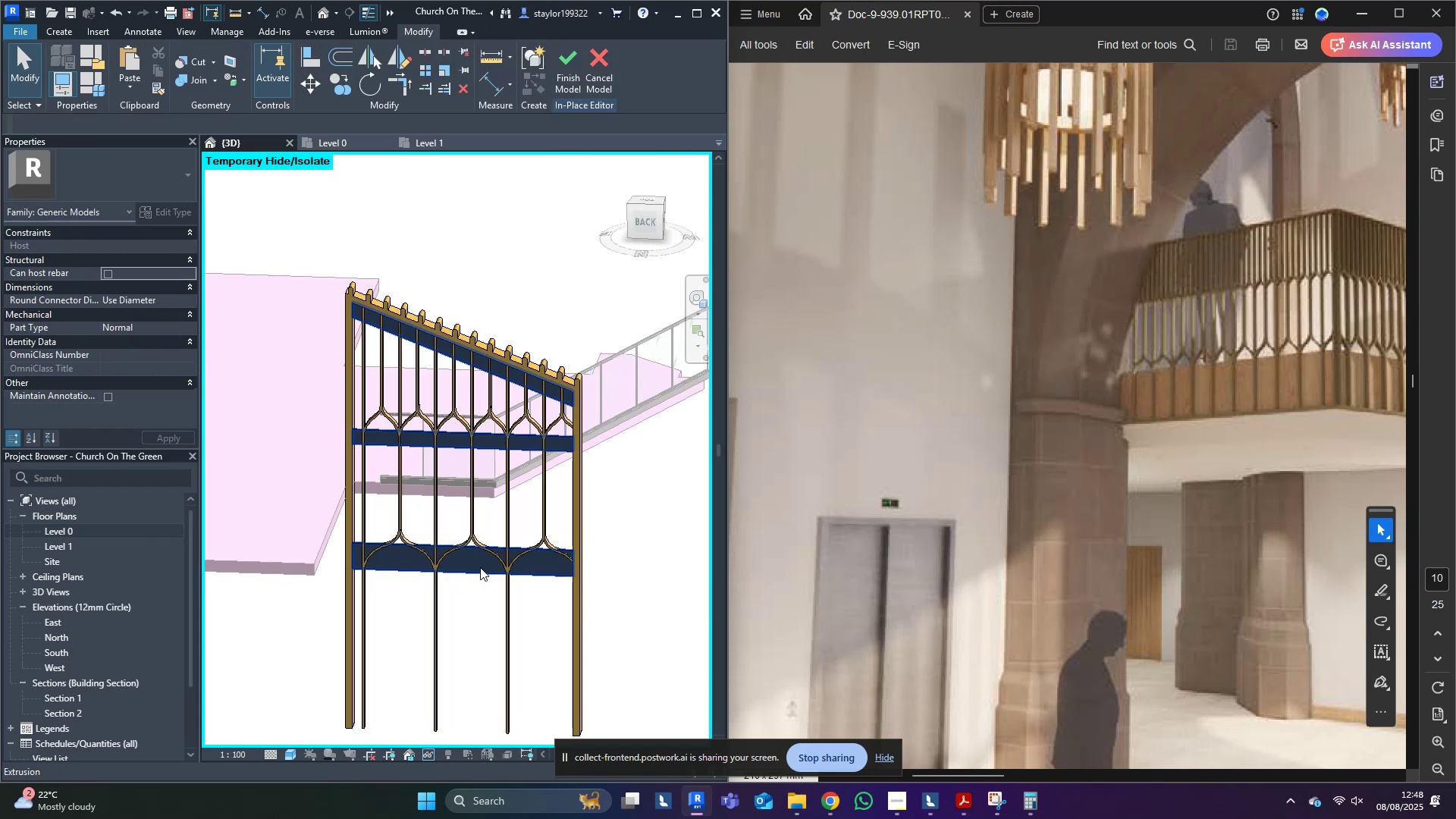 
left_click([481, 568])
 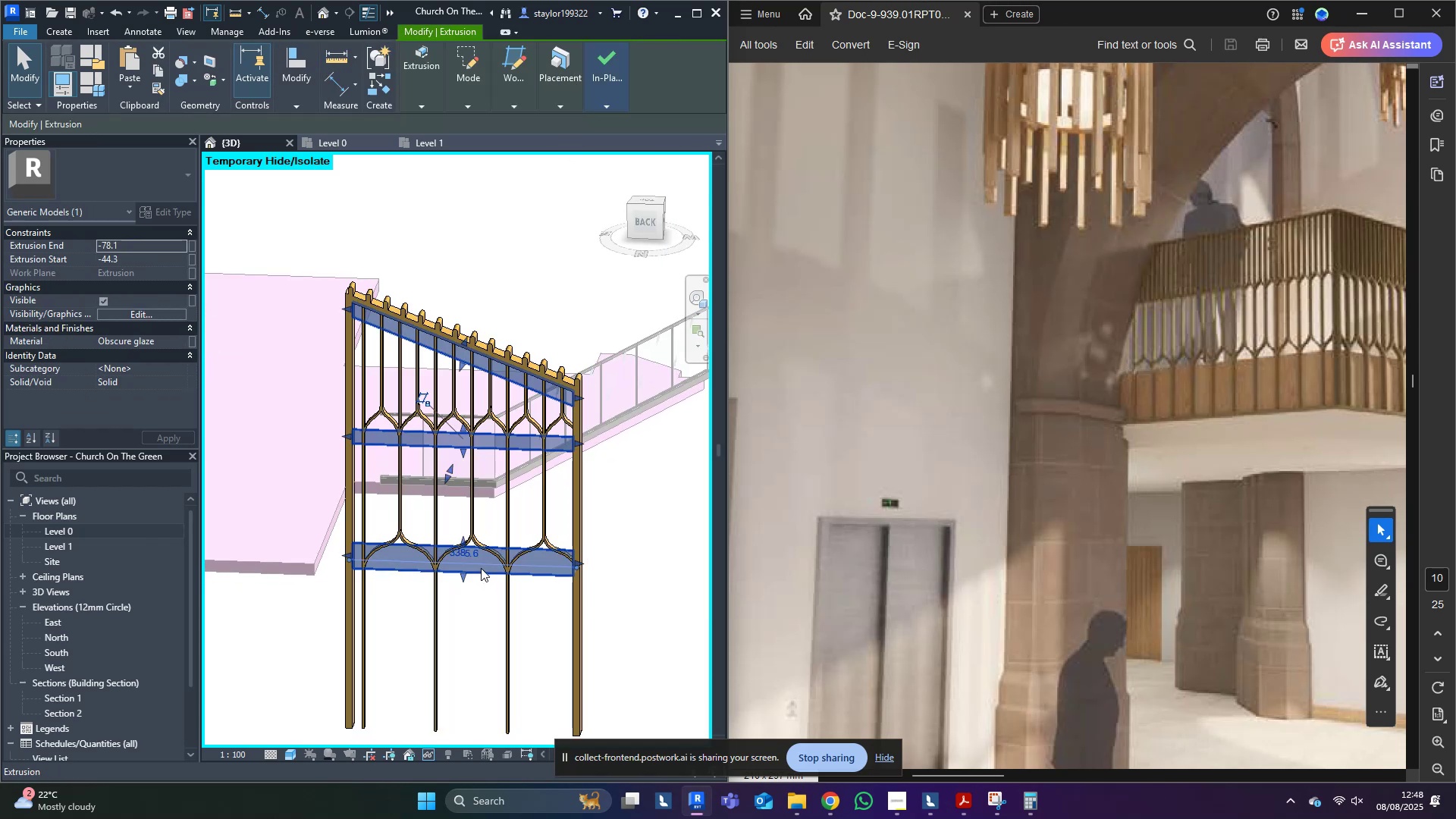 
key(Delete)
 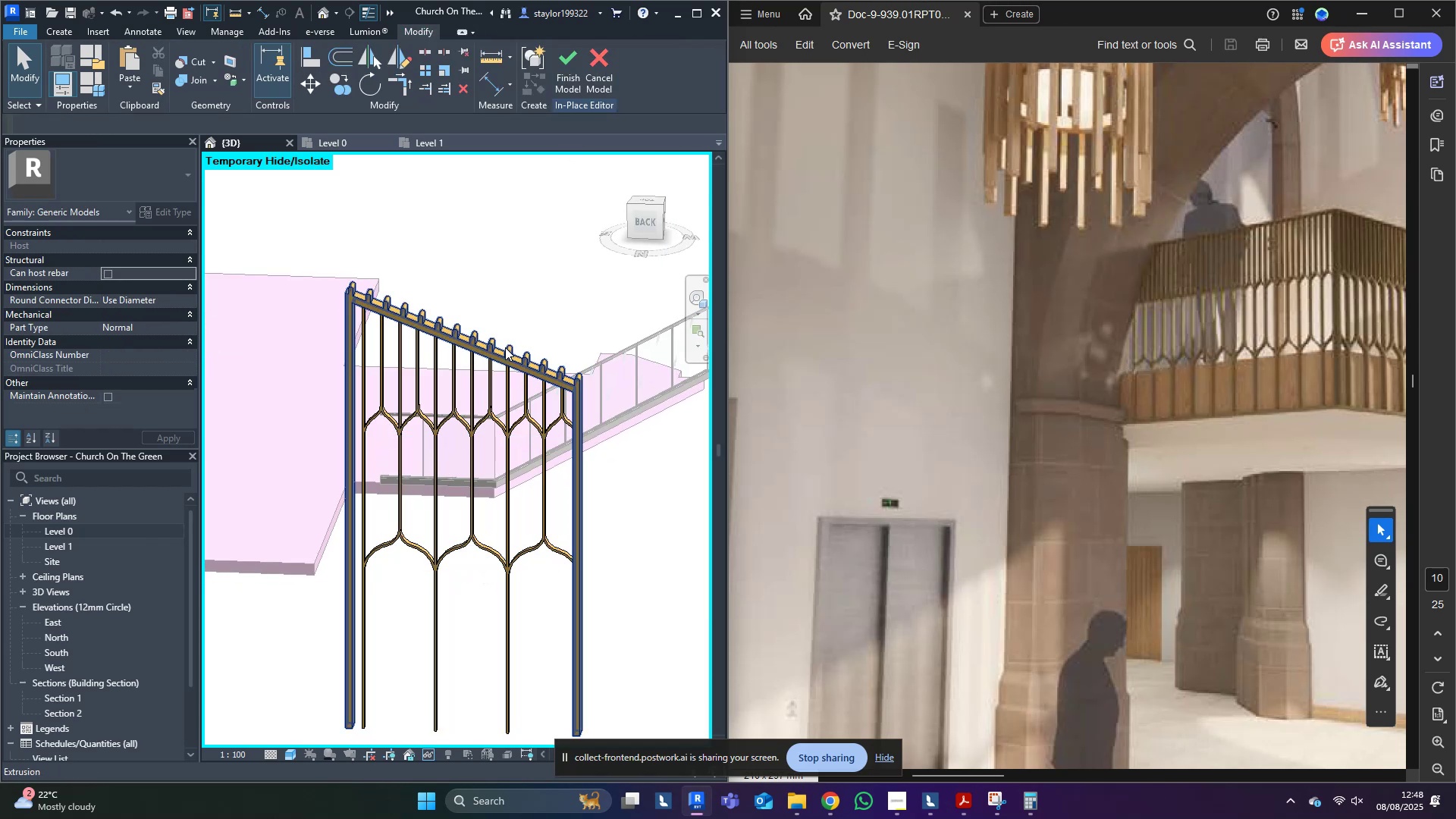 
left_click([505, 347])
 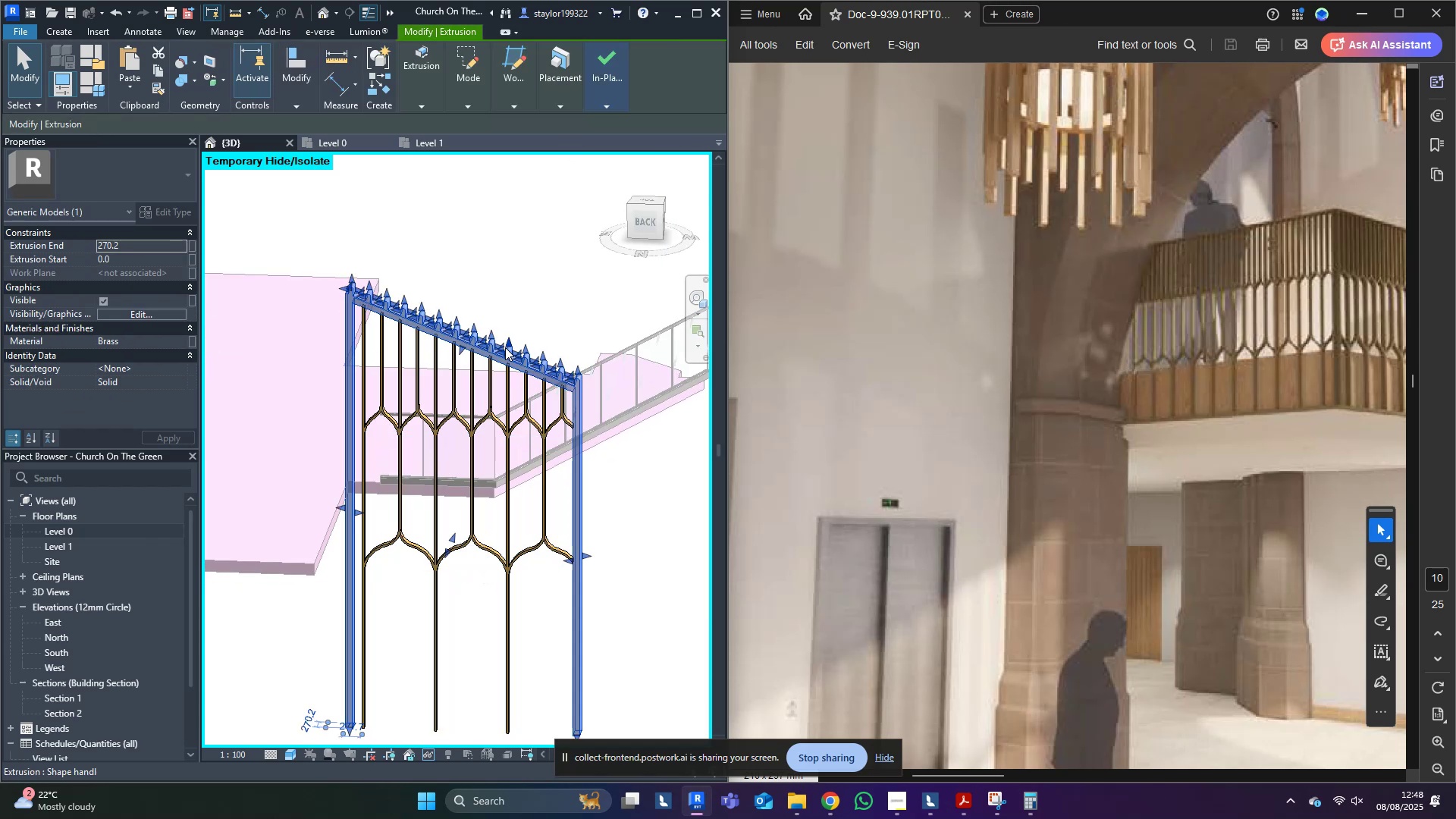 
key(Delete)
 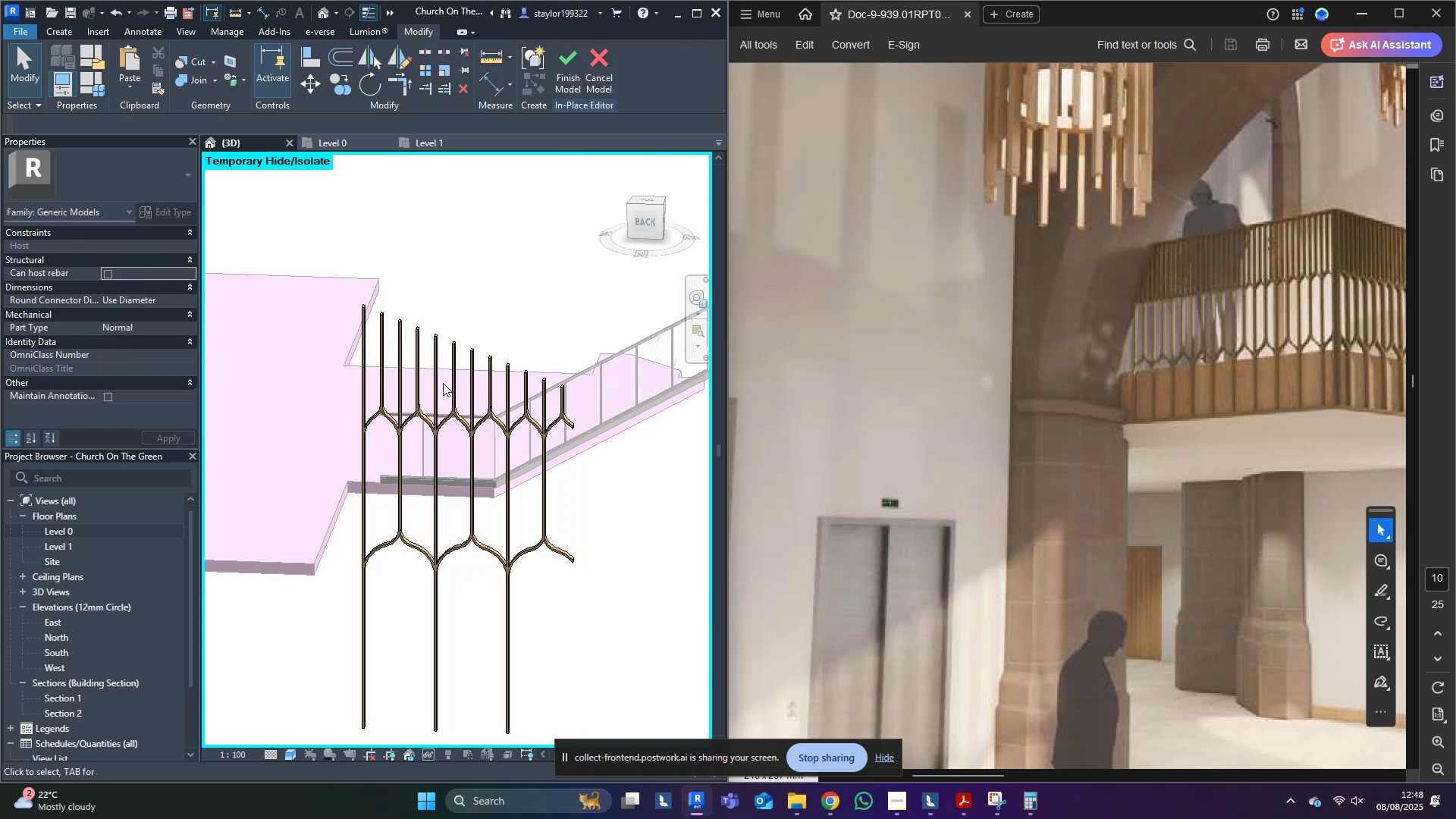 
left_click([443, 383])
 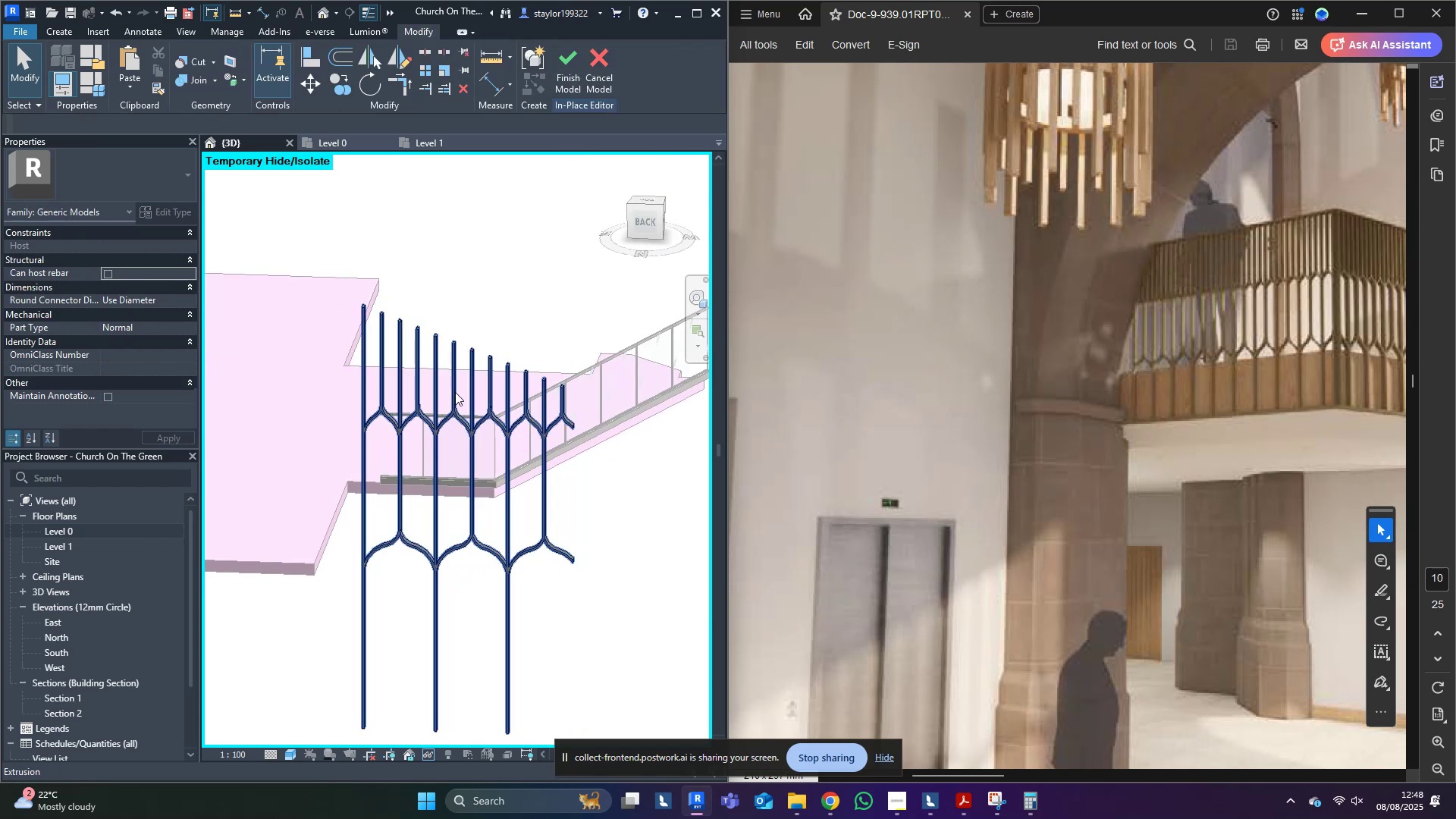 
left_click([455, 392])
 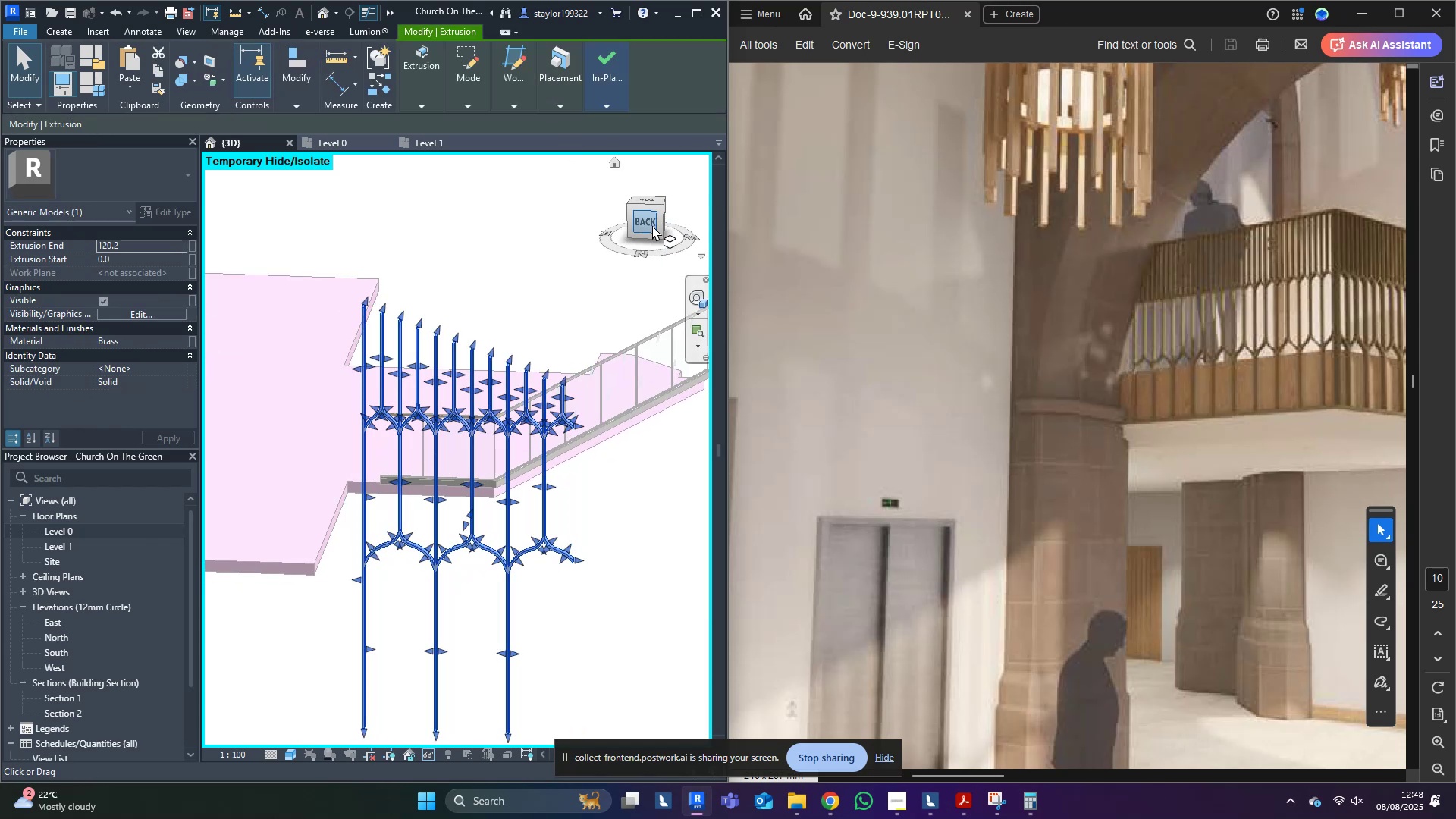 
left_click([643, 225])
 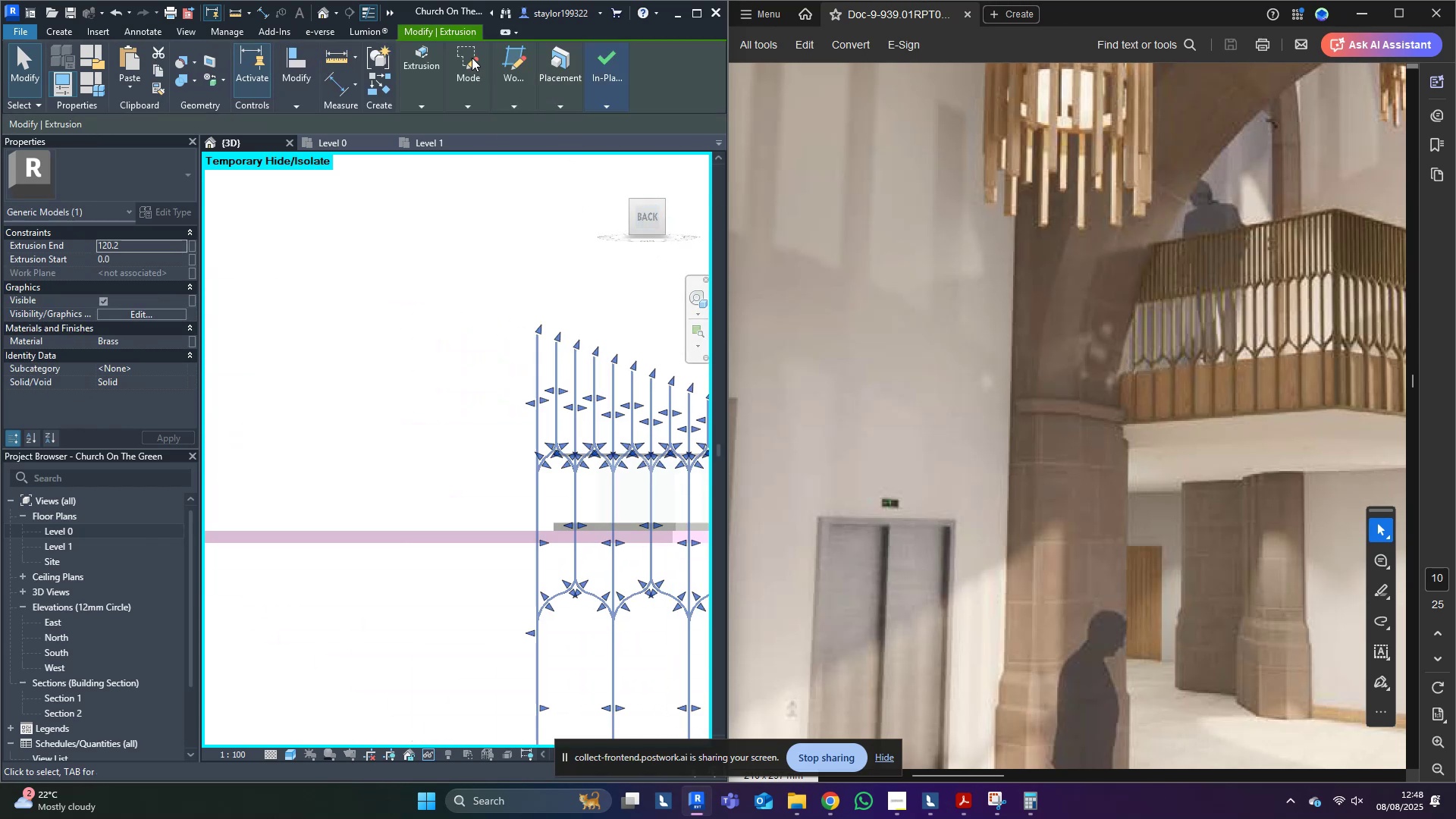 
left_click([472, 58])
 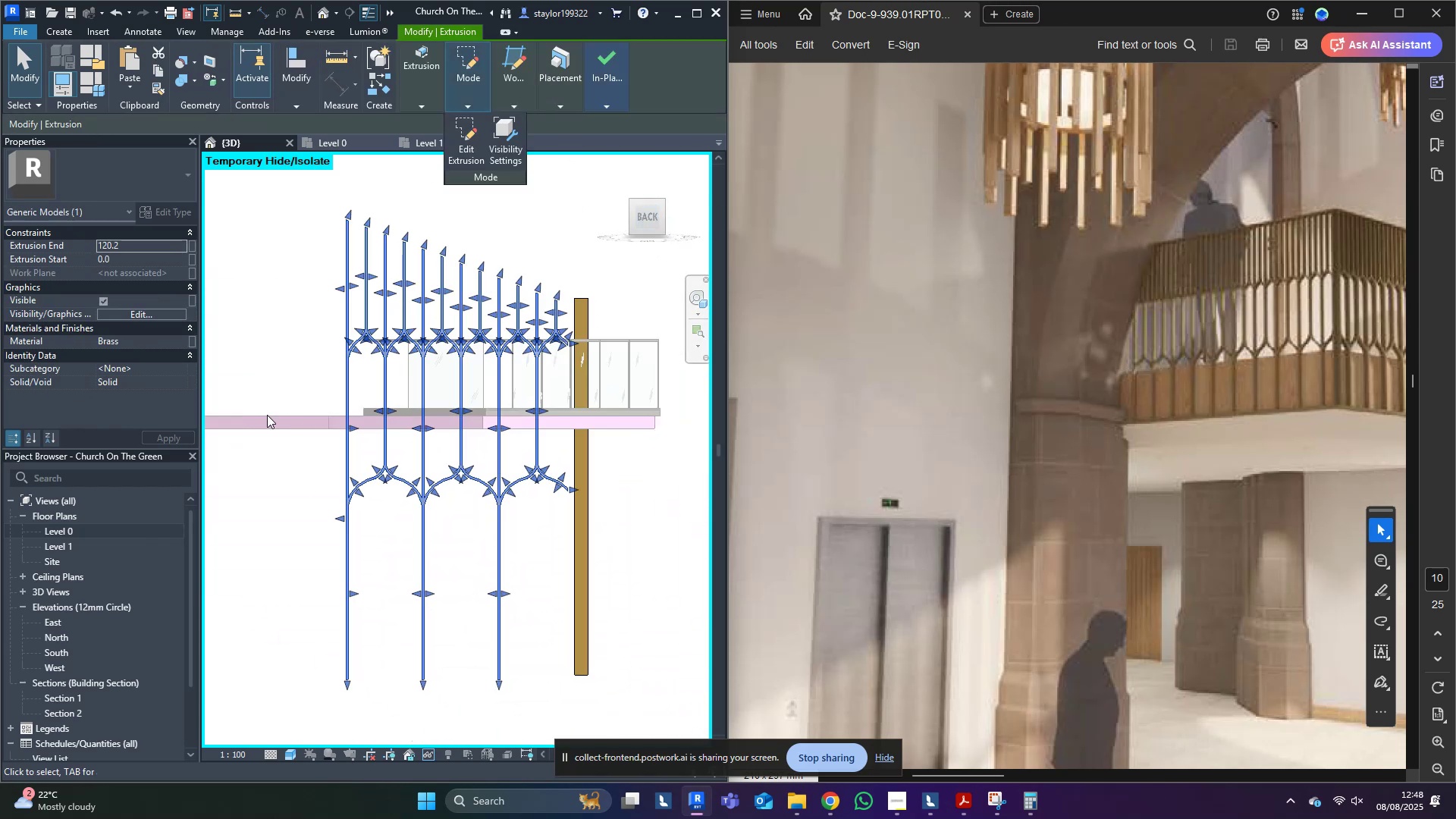 
middle_click([264, 418])
 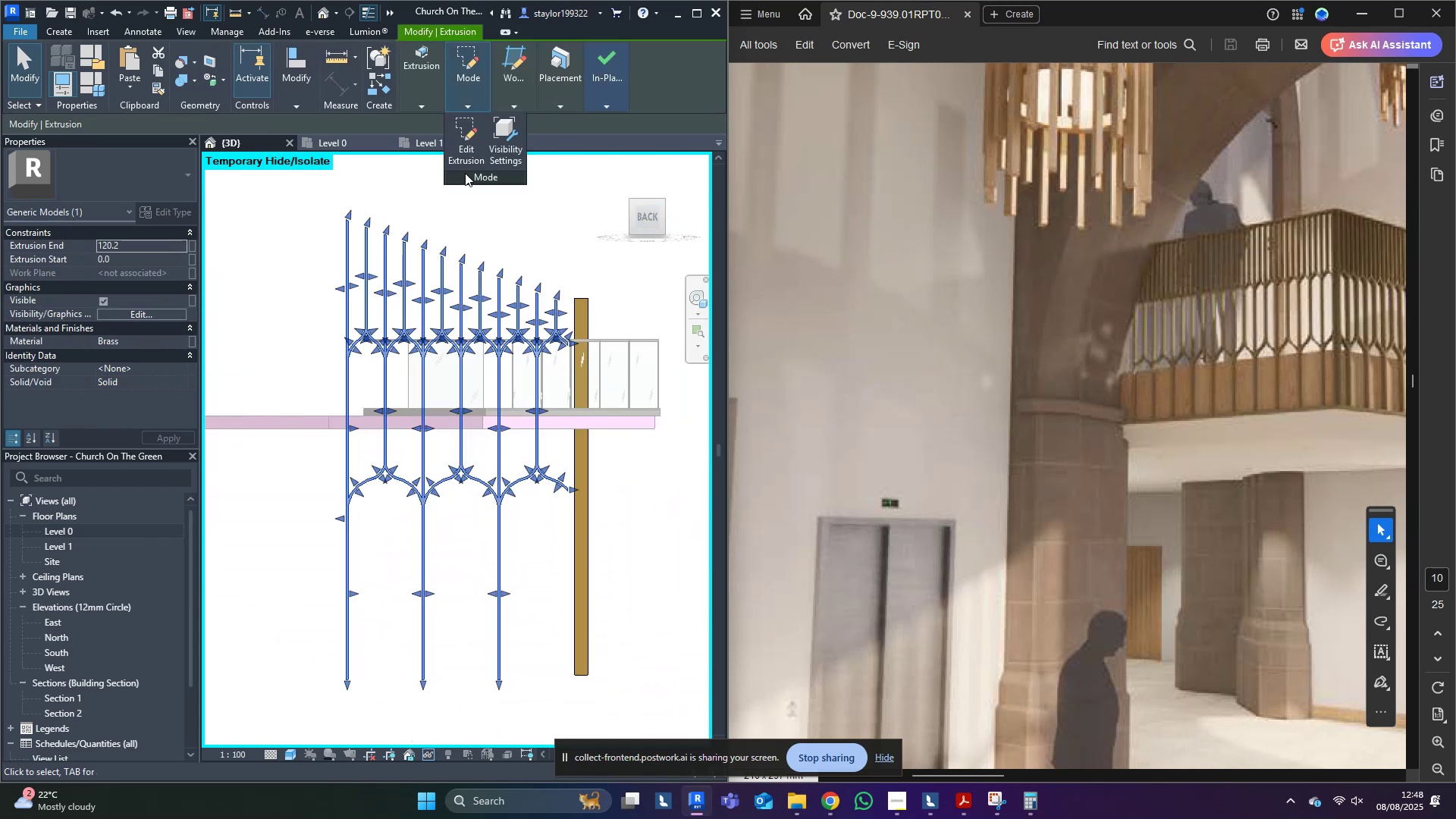 
left_click([471, 143])
 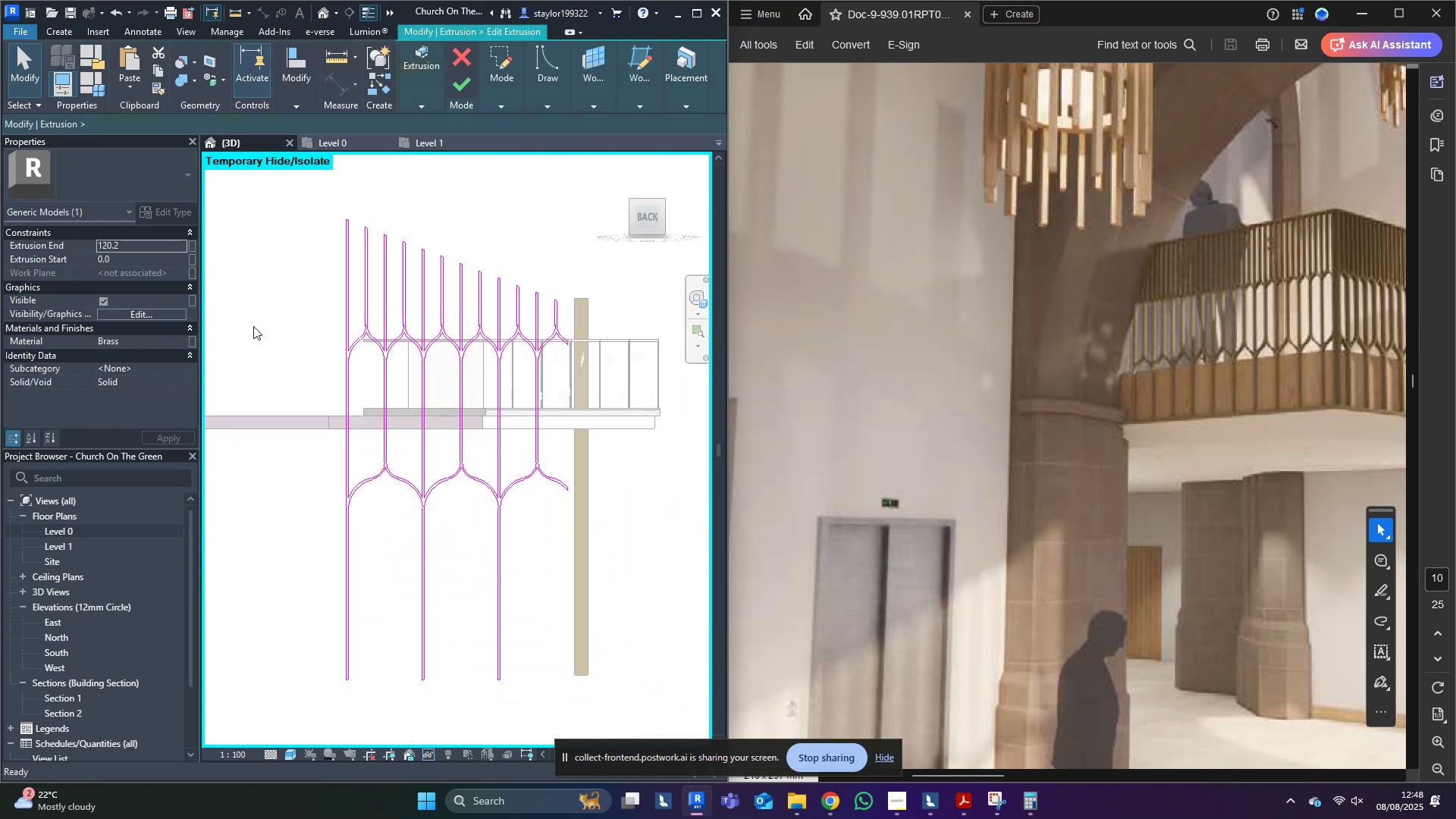 
middle_click([253, 326])
 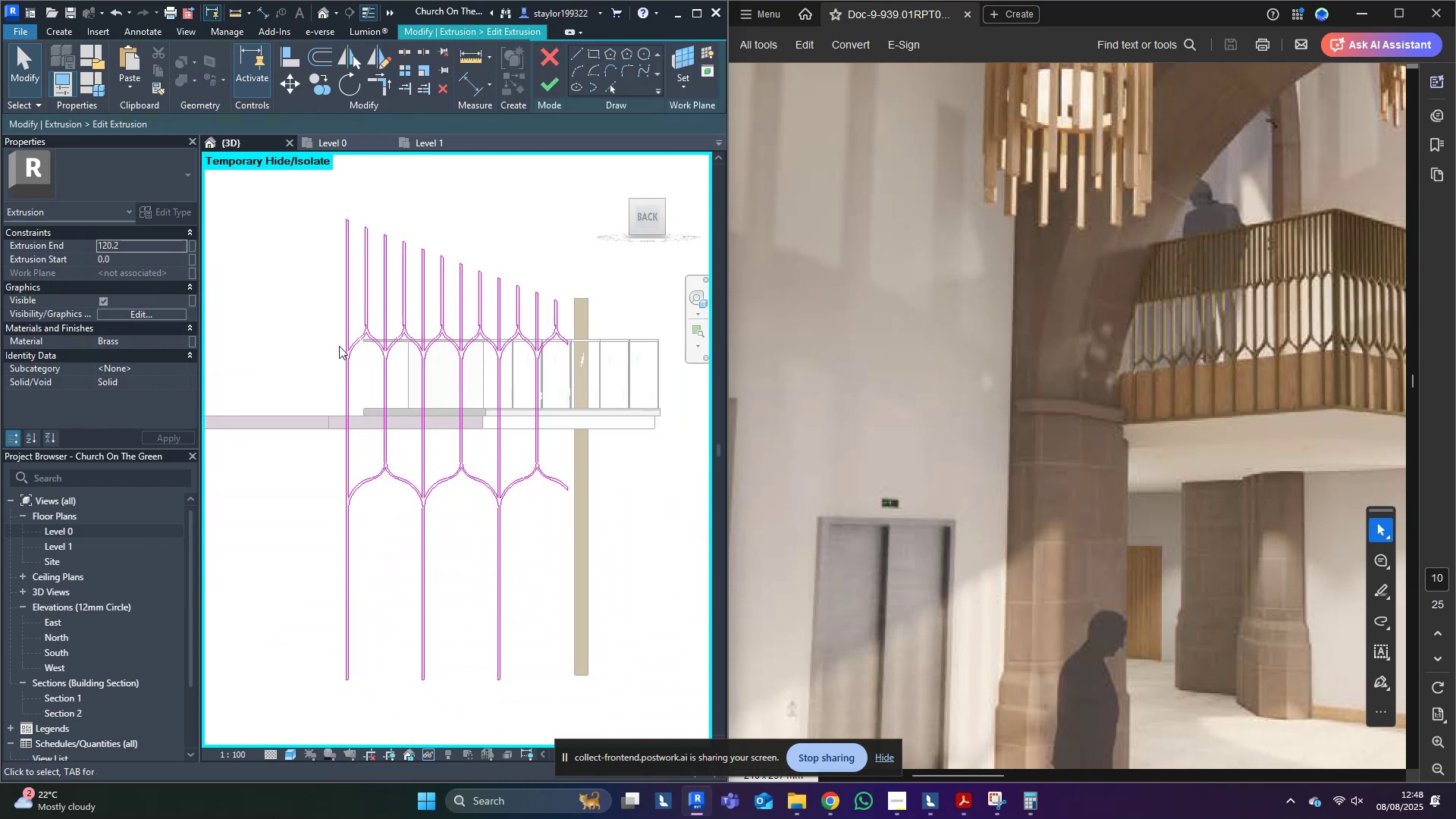 
scroll: coordinate [341, 349], scroll_direction: down, amount: 1.0
 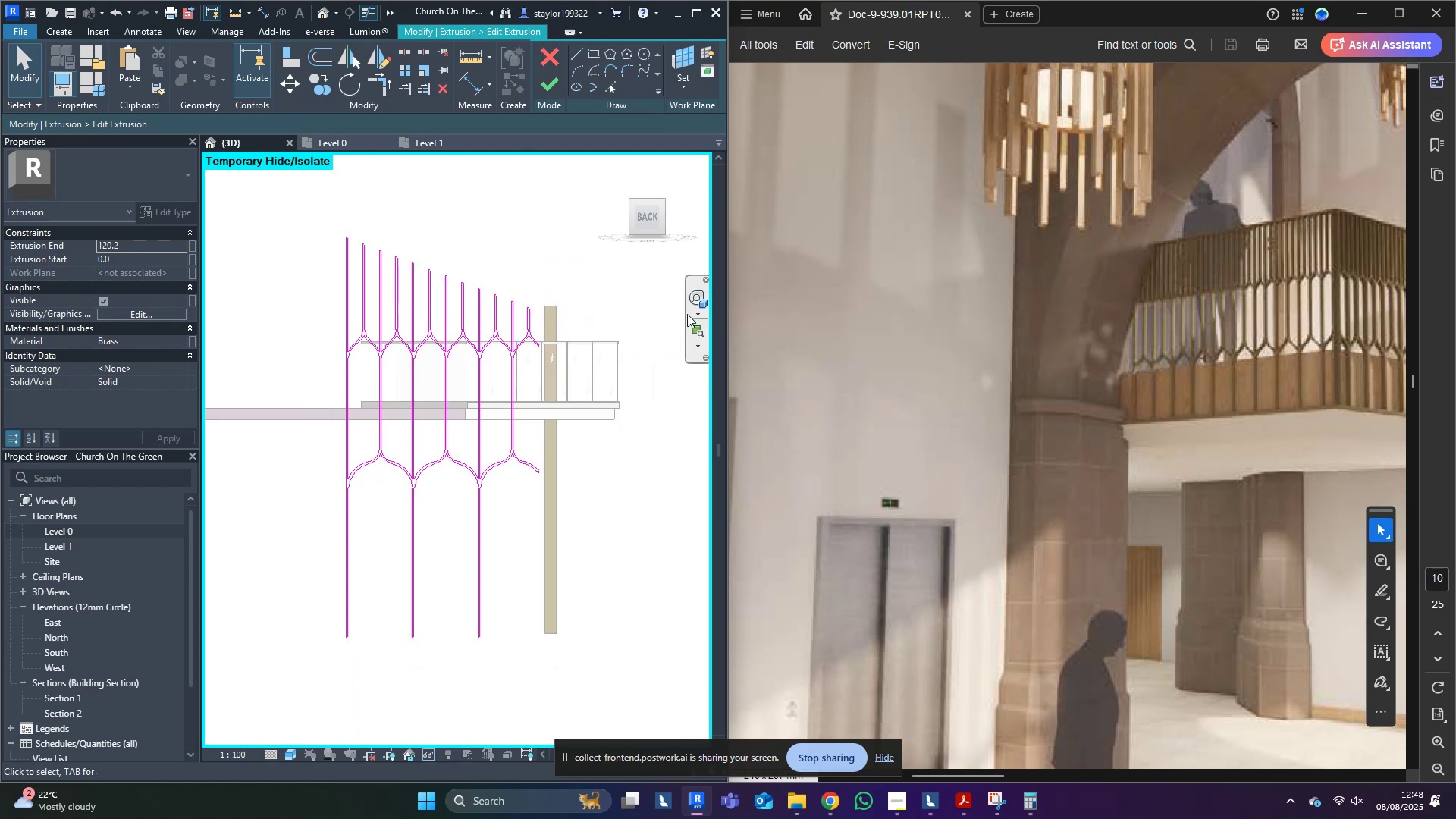 
scroll: coordinate [495, 430], scroll_direction: up, amount: 9.0
 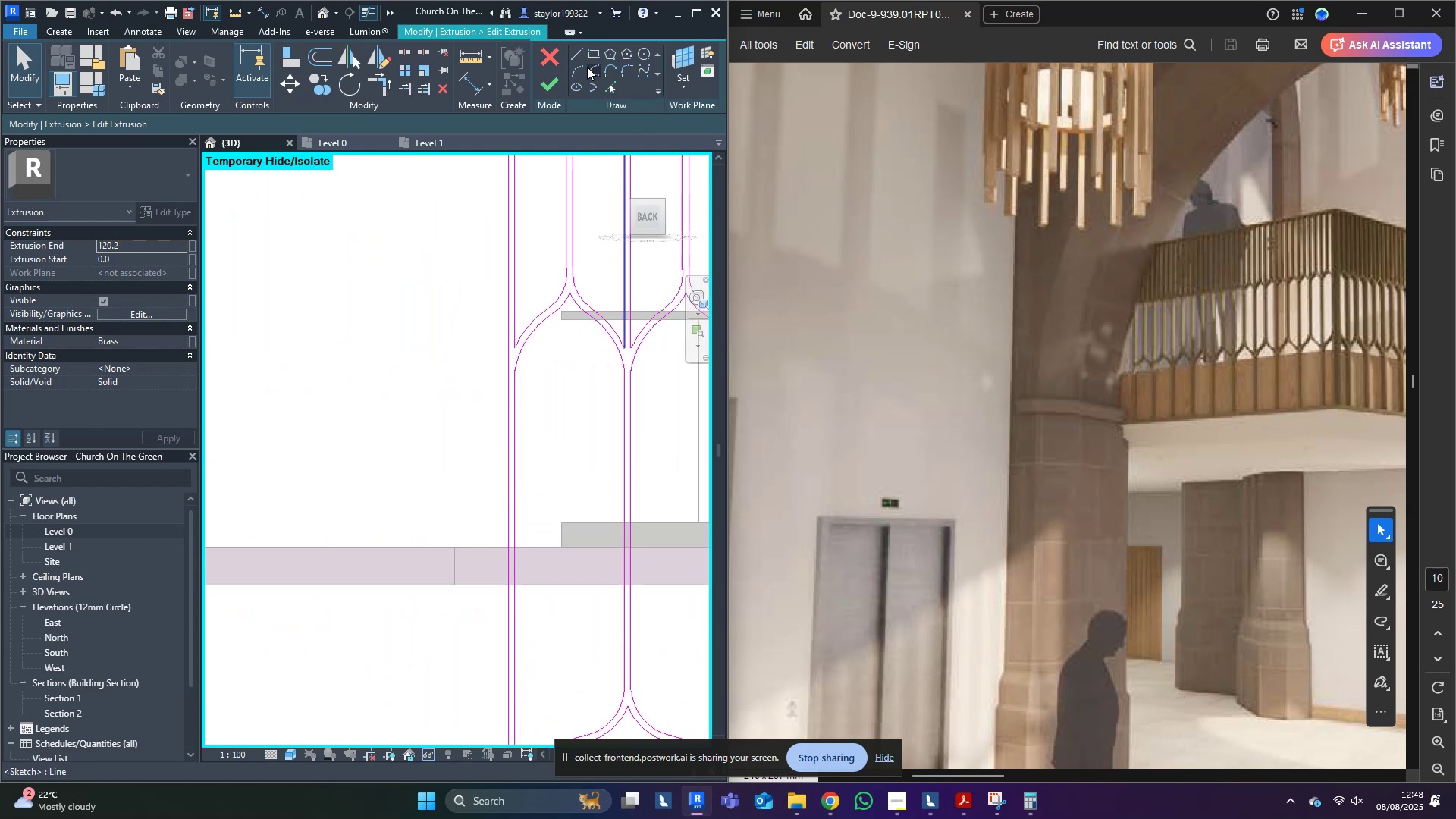 
left_click([580, 52])
 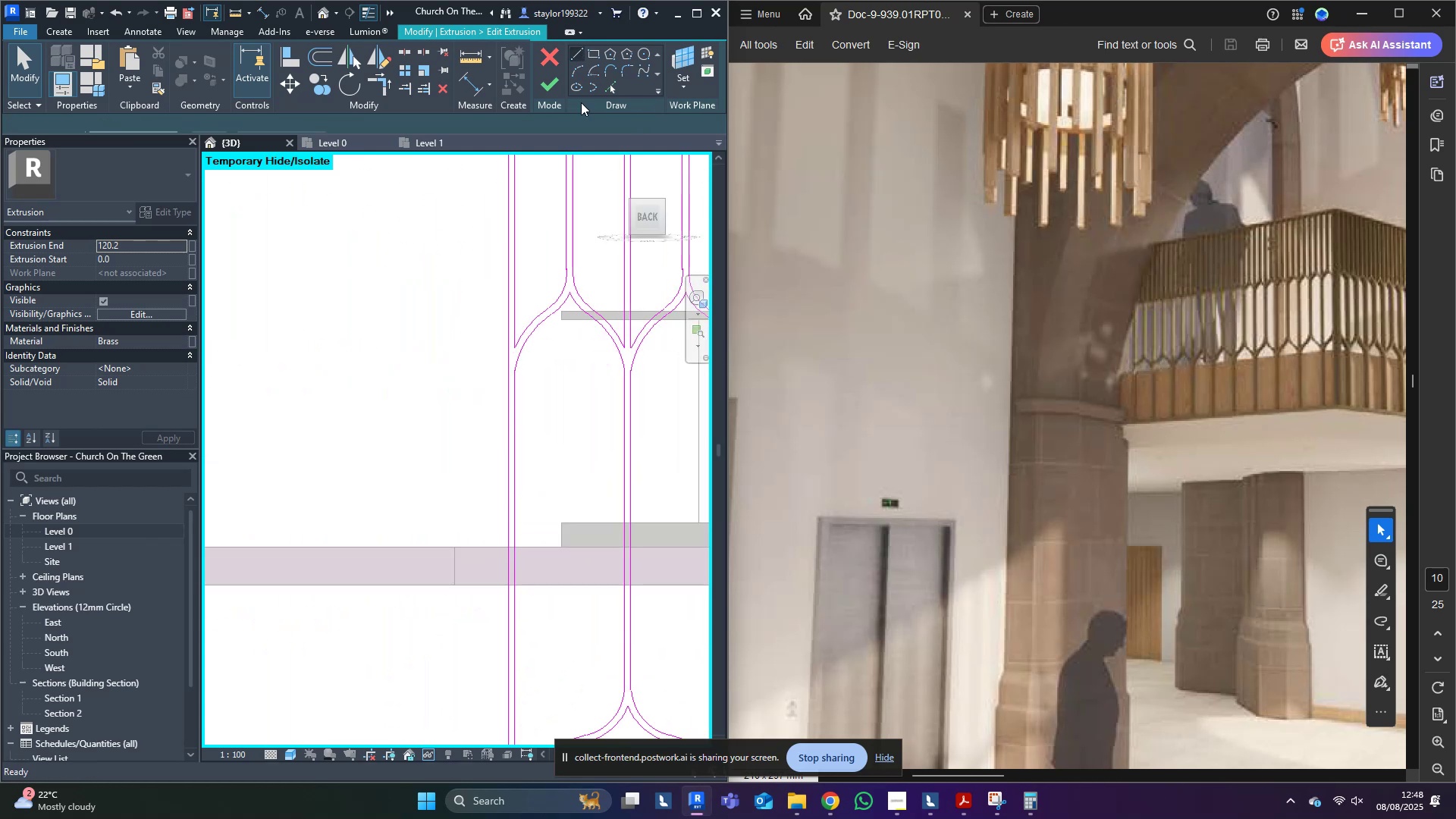 
scroll: coordinate [604, 340], scroll_direction: up, amount: 4.0
 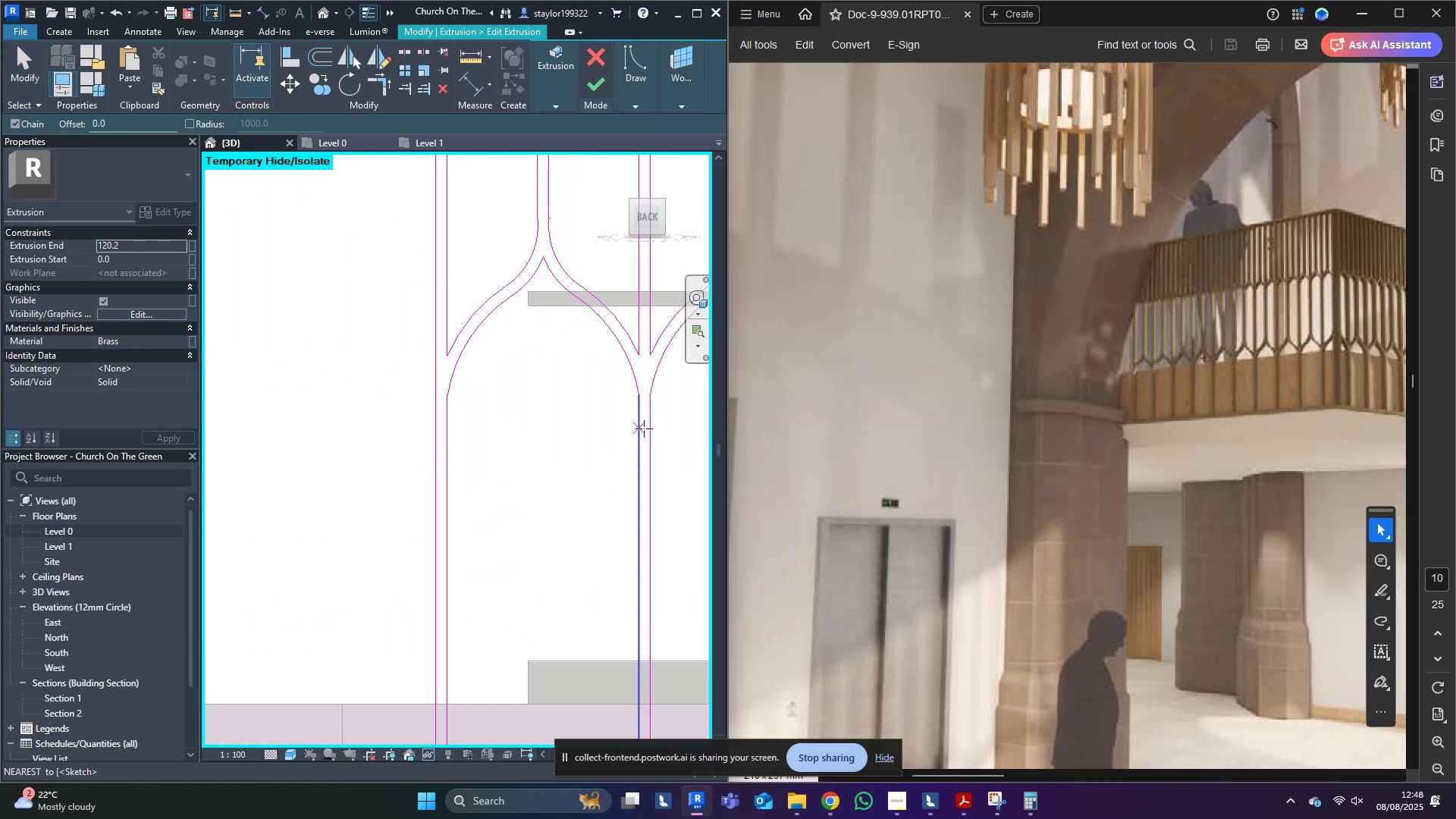 
left_click([644, 428])
 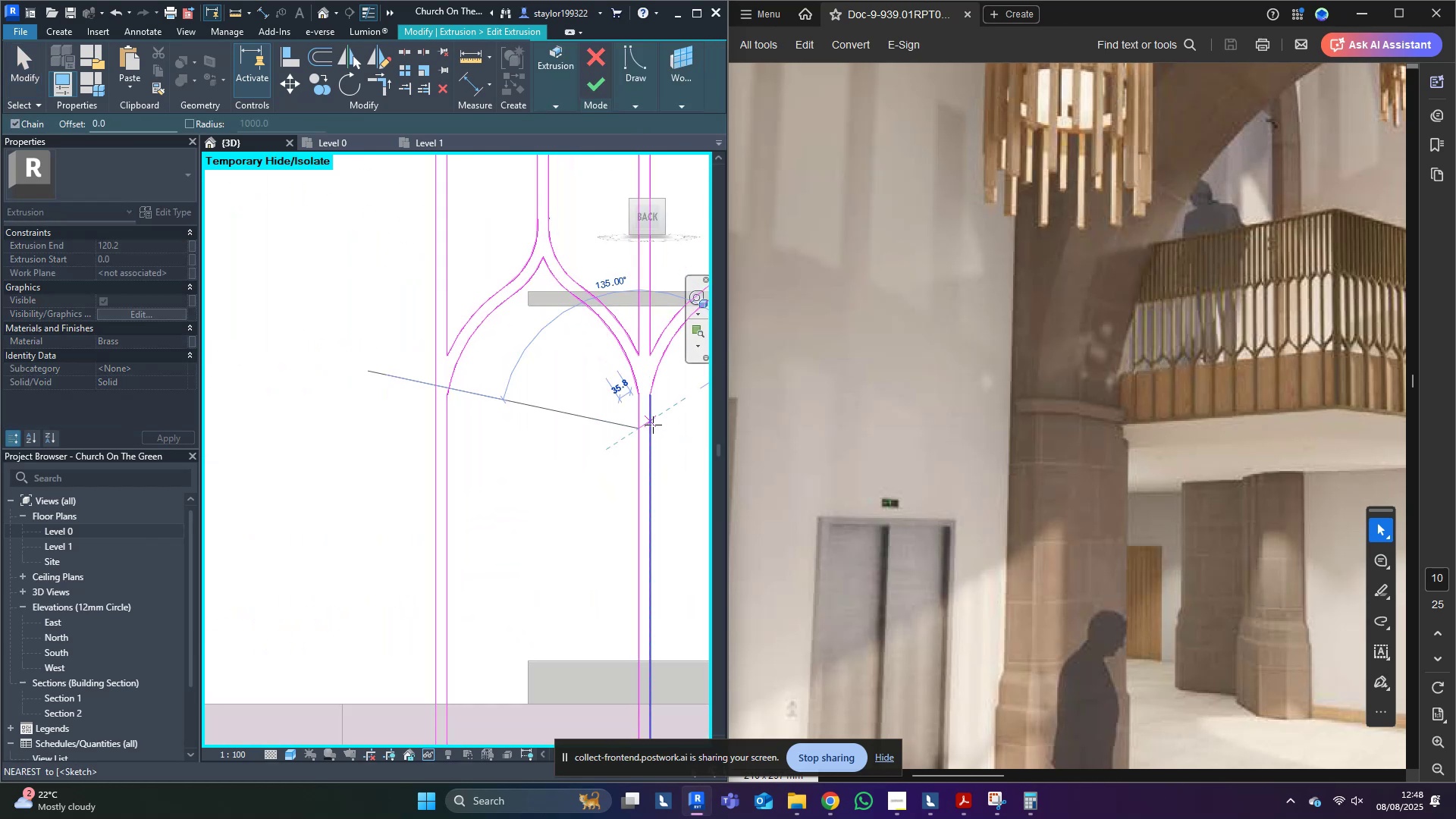 
scroll: coordinate [653, 427], scroll_direction: up, amount: 5.0
 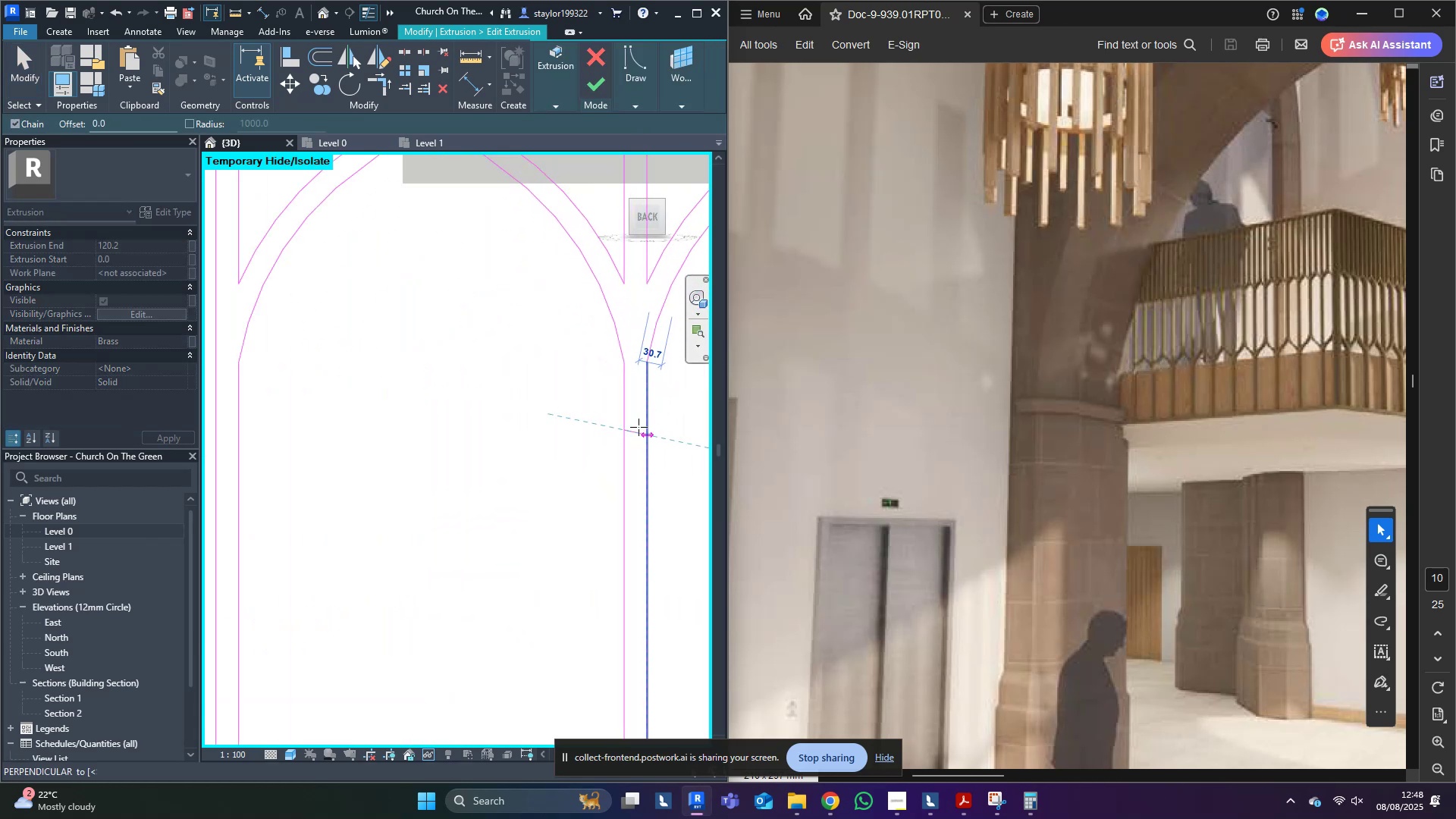 
key(Escape)
 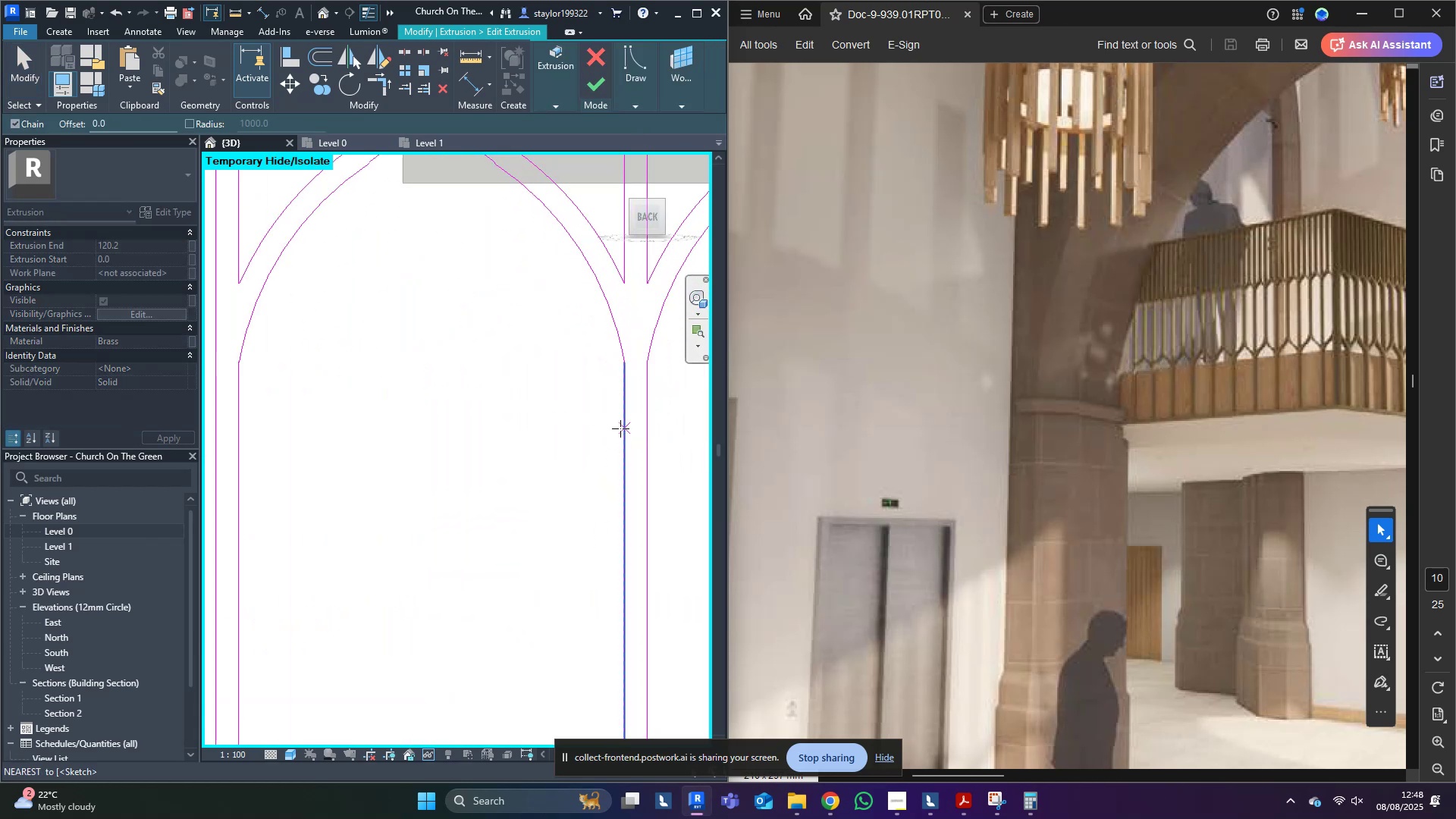 
left_click([620, 428])
 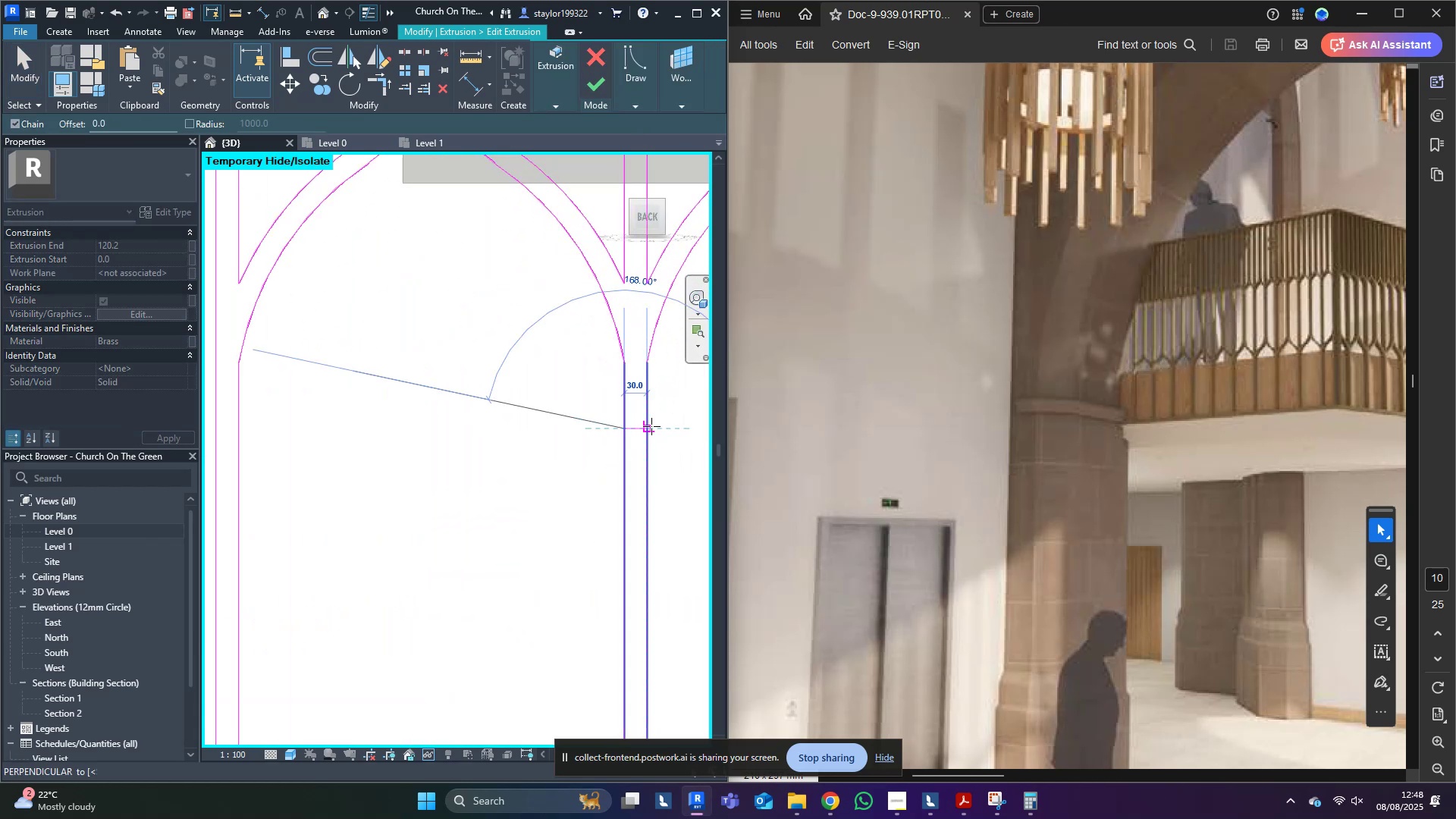 
key(Escape)
type(md)
key(Tab)
 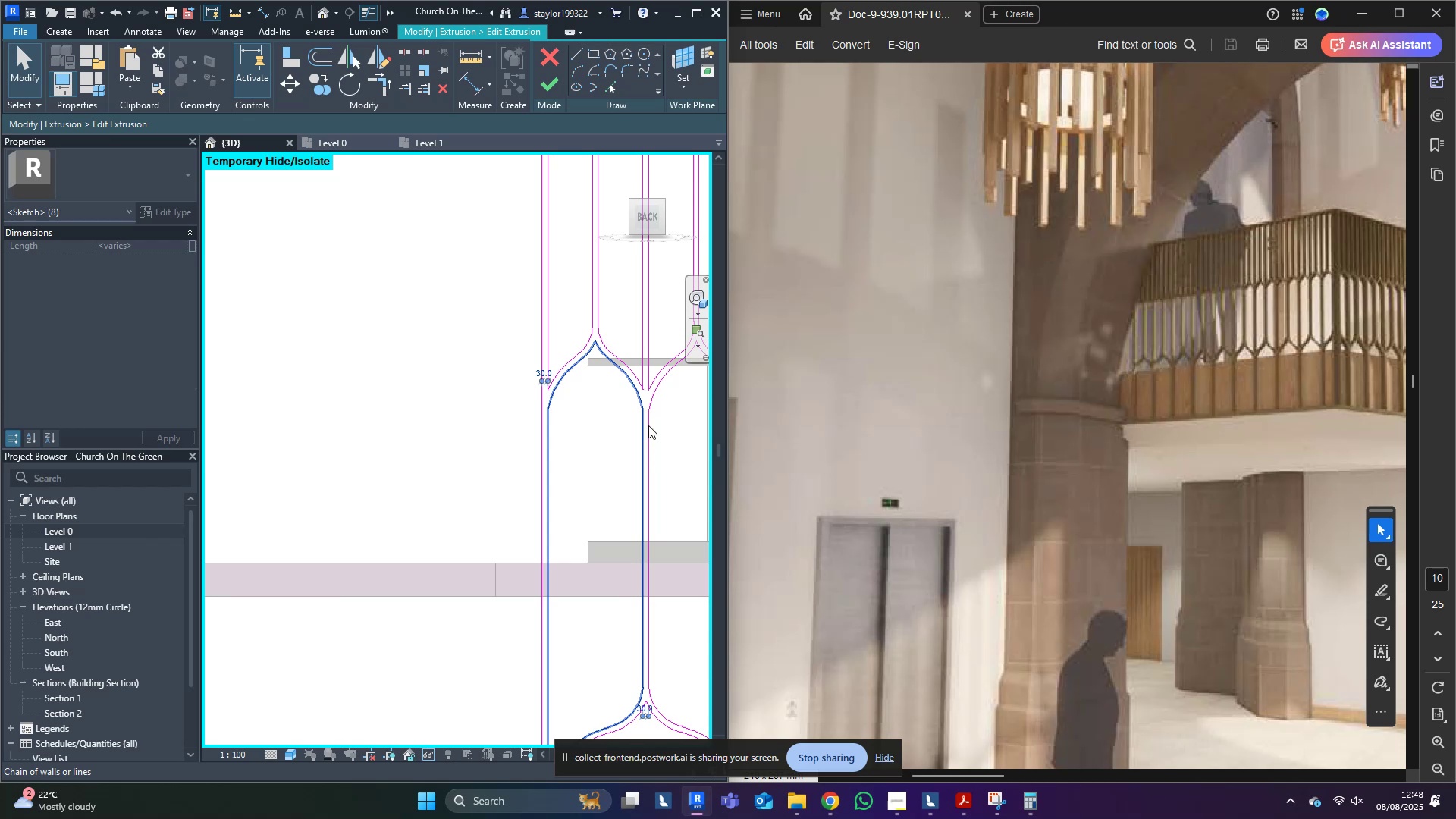 
scroll: coordinate [647, 425], scroll_direction: down, amount: 10.0
 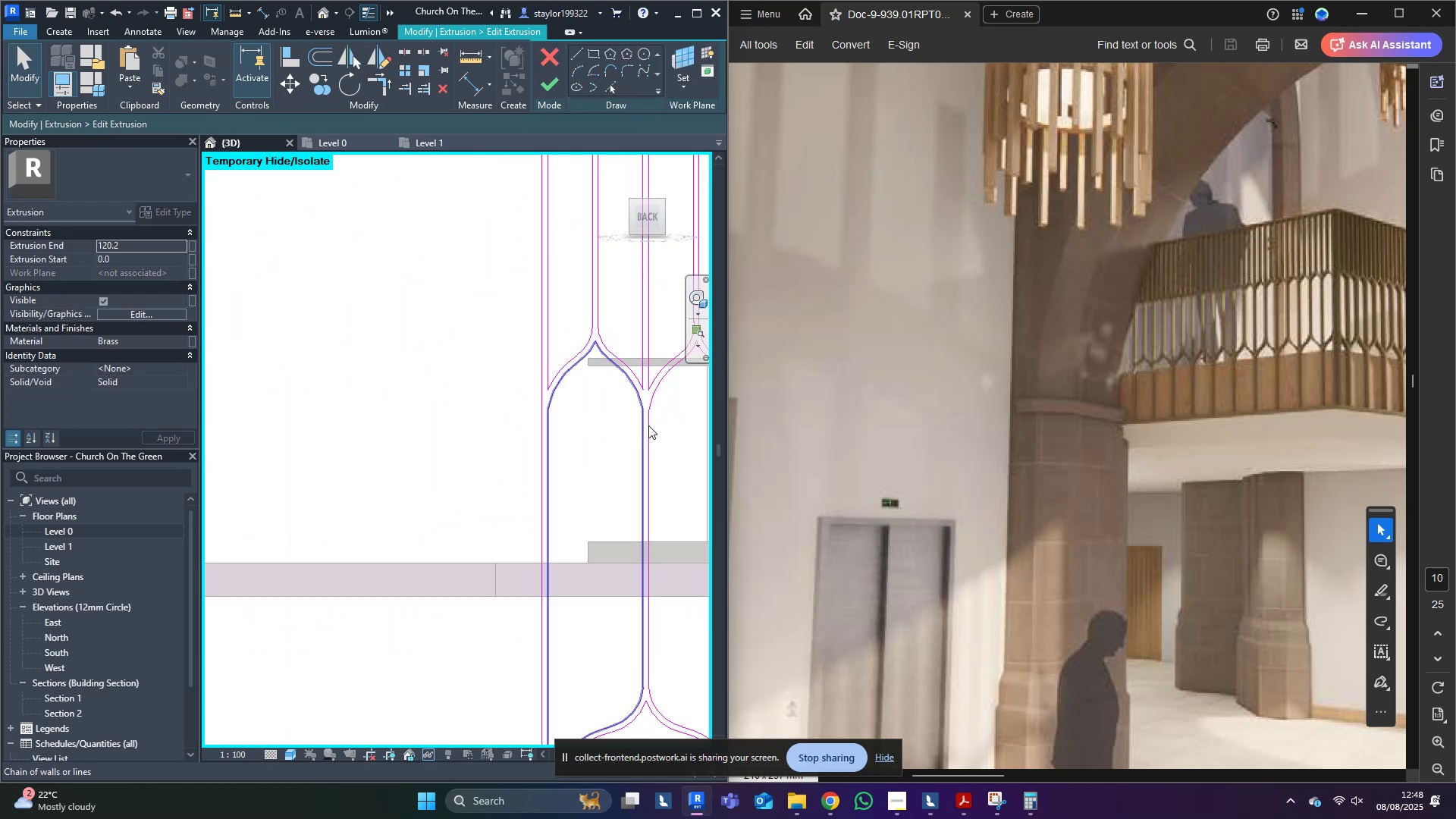 
left_click([648, 425])
 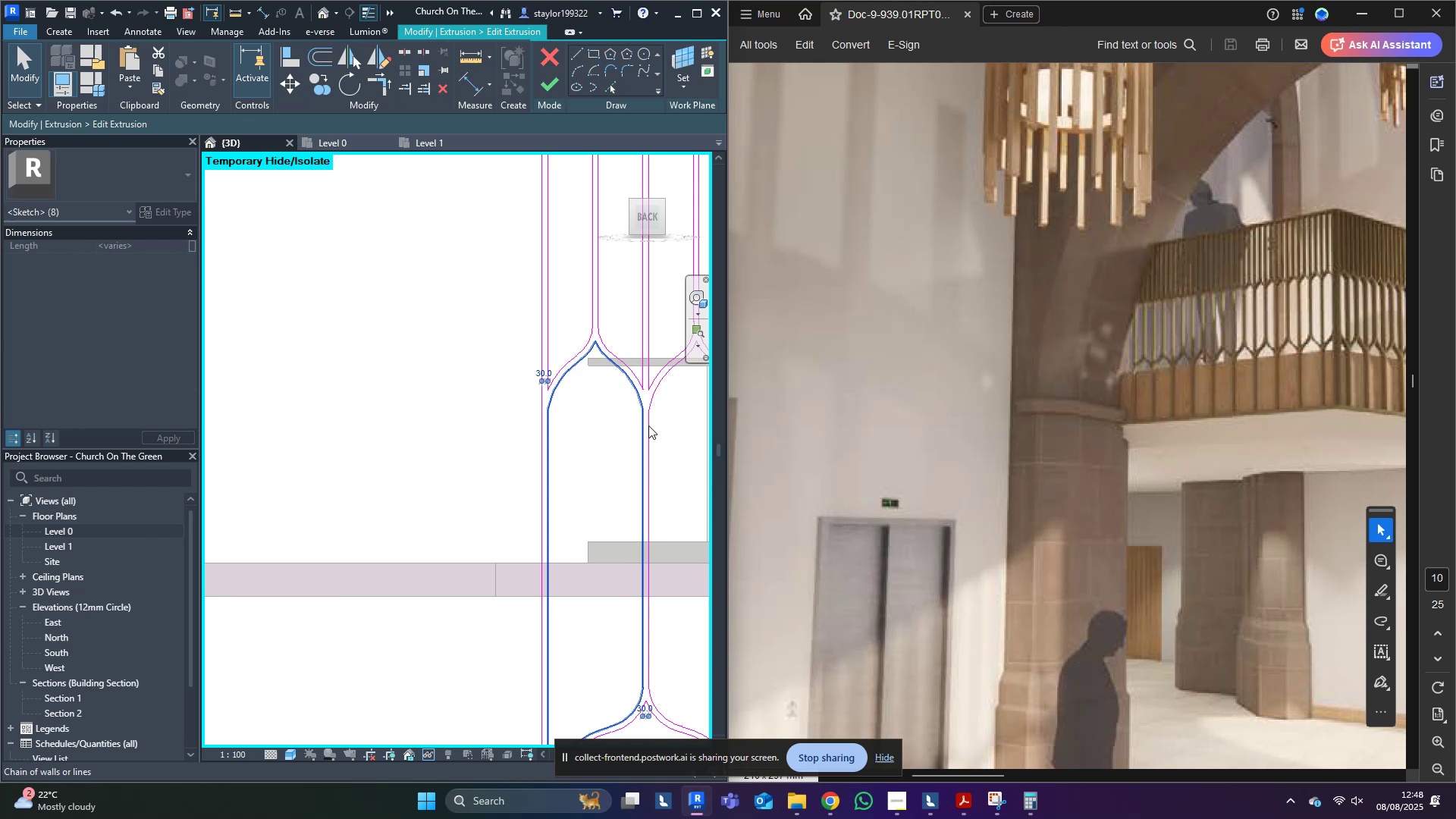 
scroll: coordinate [520, 442], scroll_direction: down, amount: 6.0
 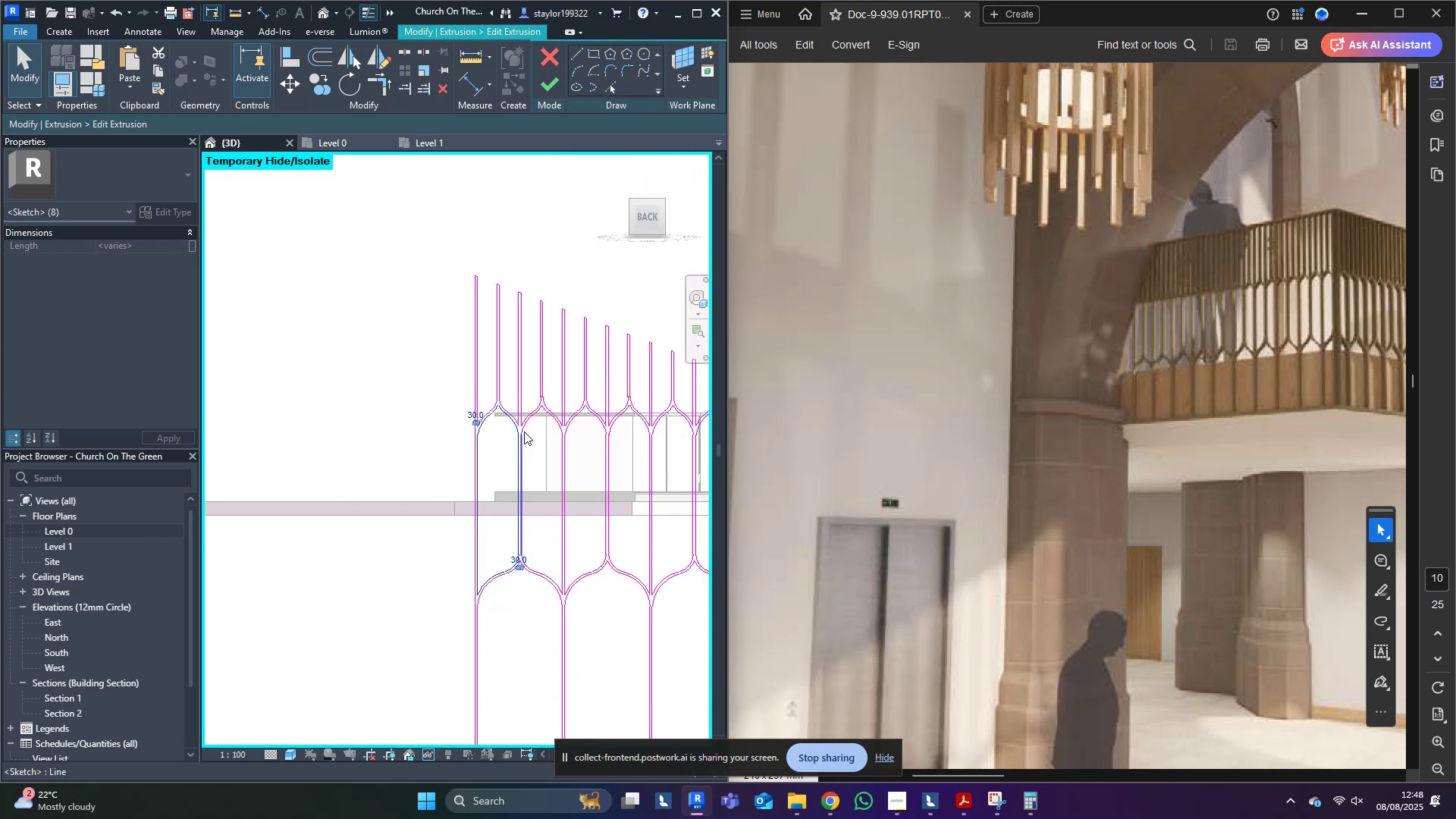 
type(hh)
 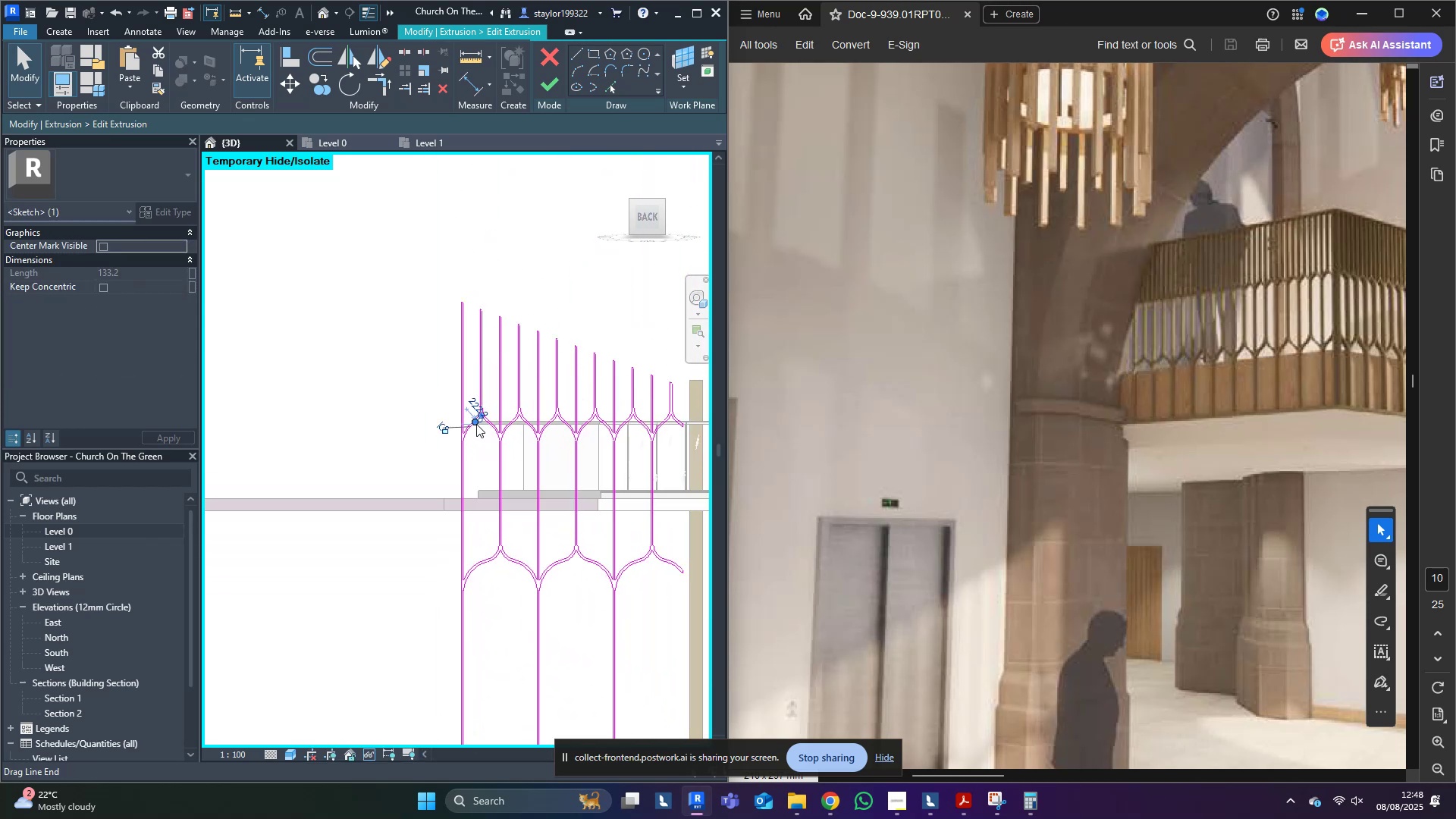 
scroll: coordinate [459, 431], scroll_direction: down, amount: 5.0
 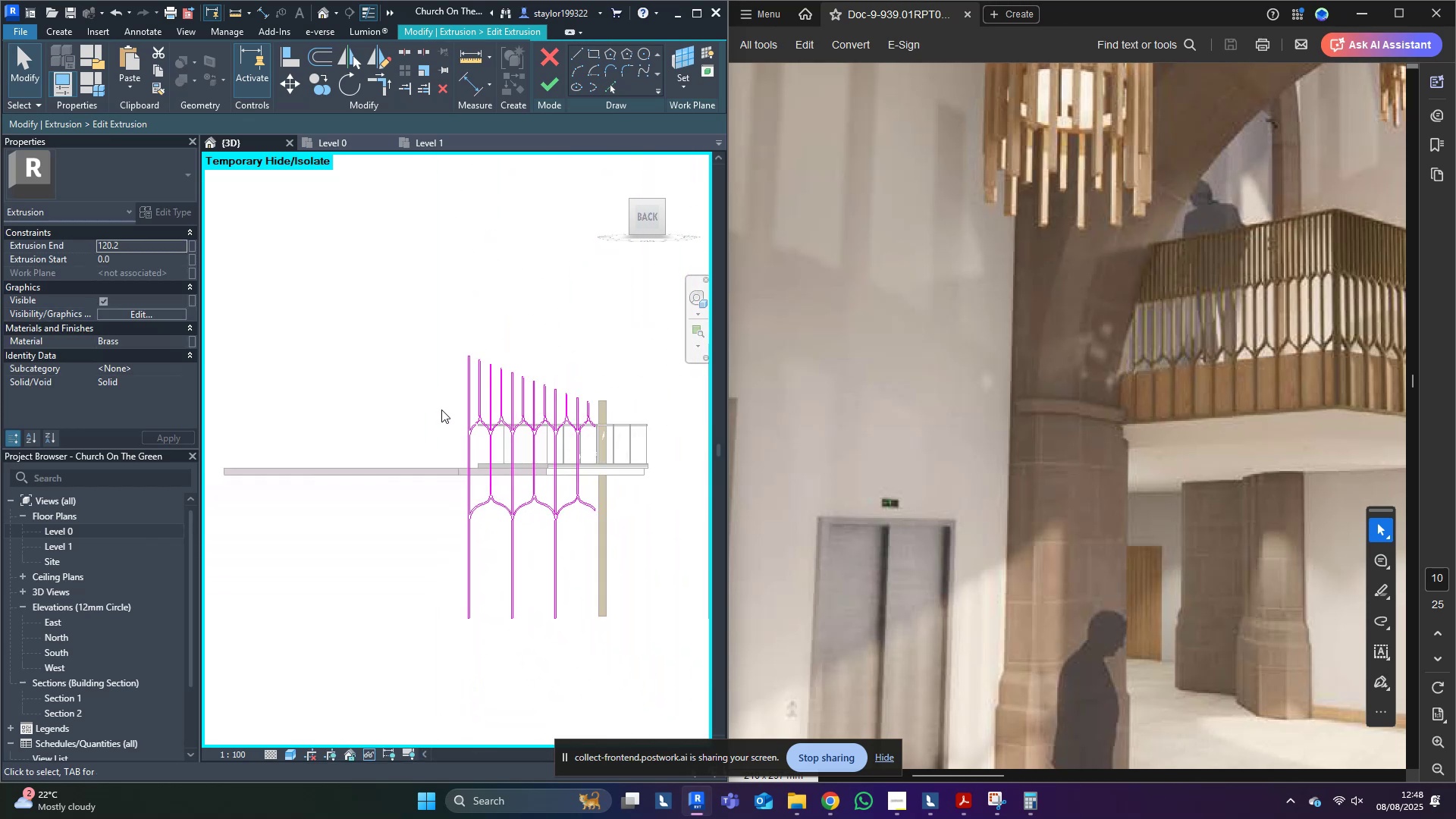 
scroll: coordinate [478, 428], scroll_direction: up, amount: 4.0
 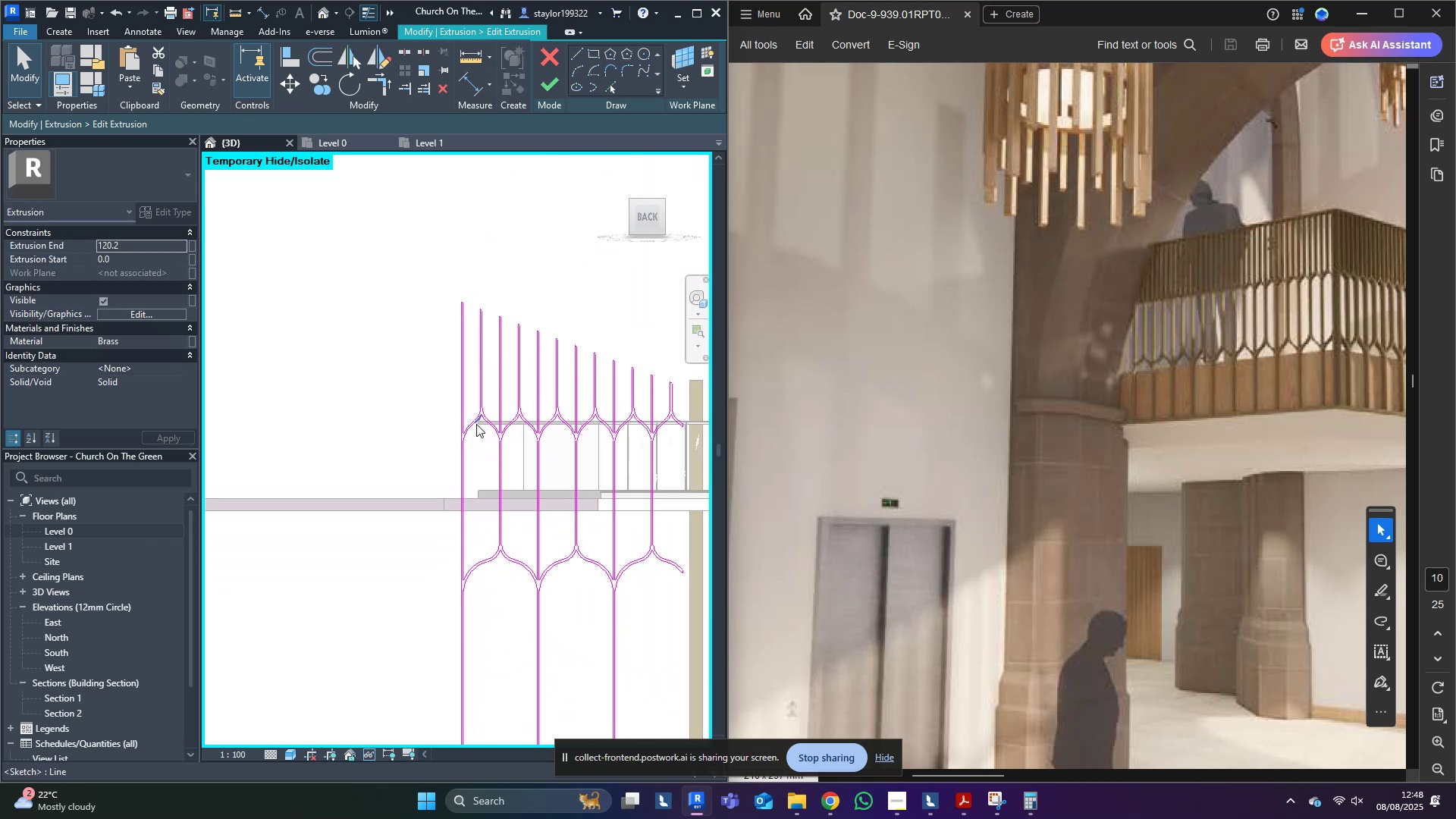 
left_click([476, 424])
 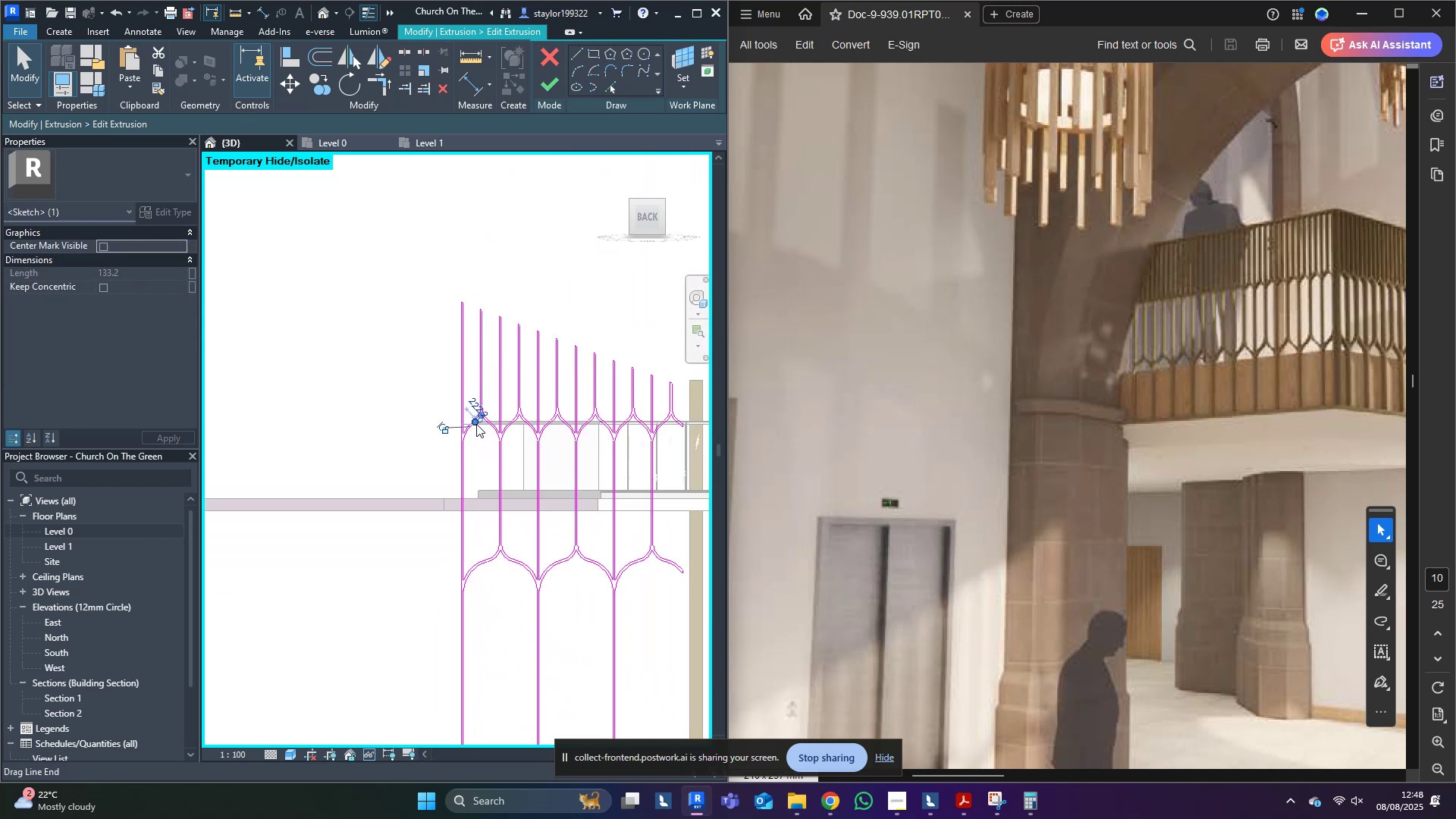 
key(CapsLock)
 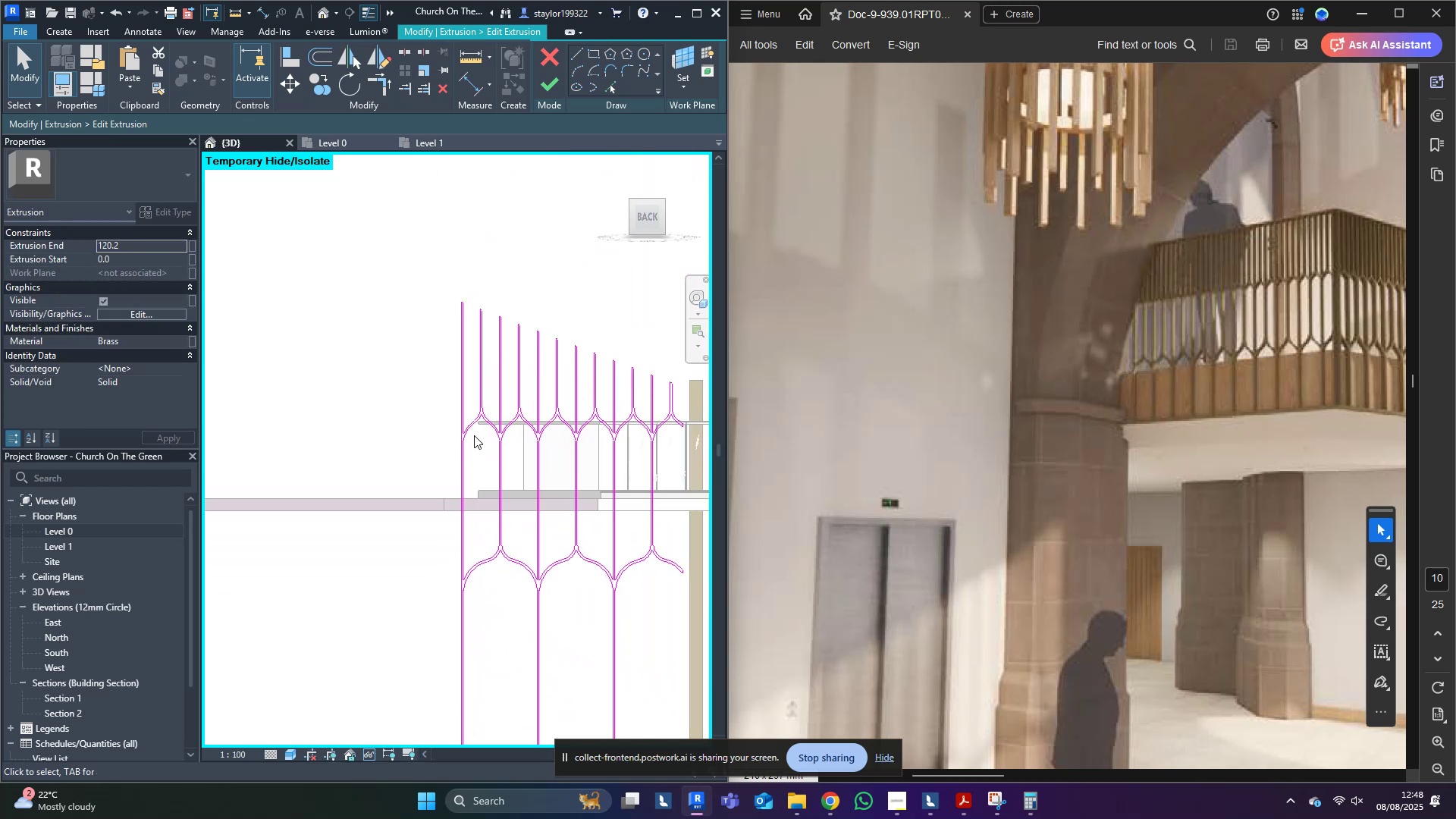 
key(Tab)
 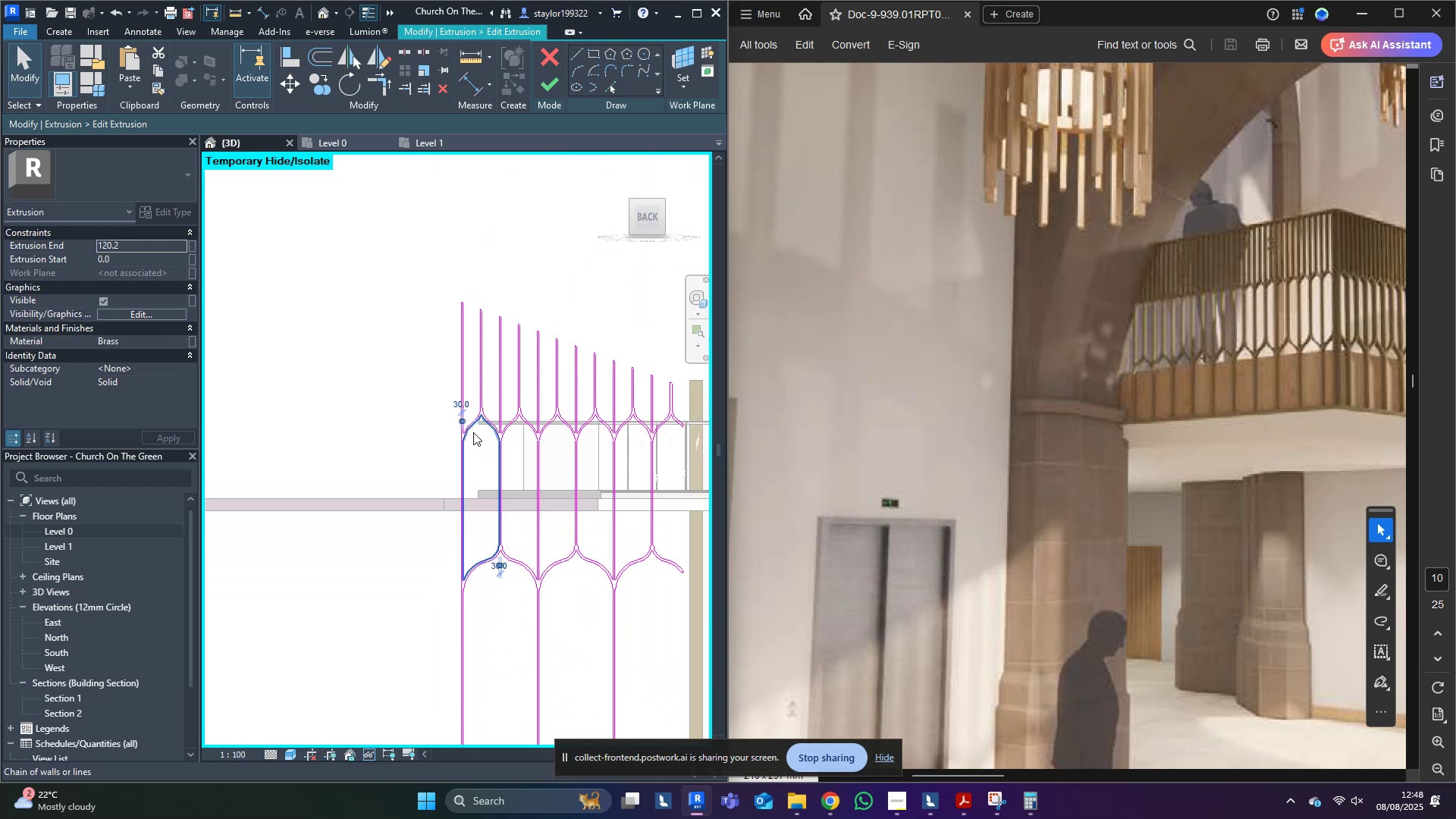 
left_click([473, 432])
 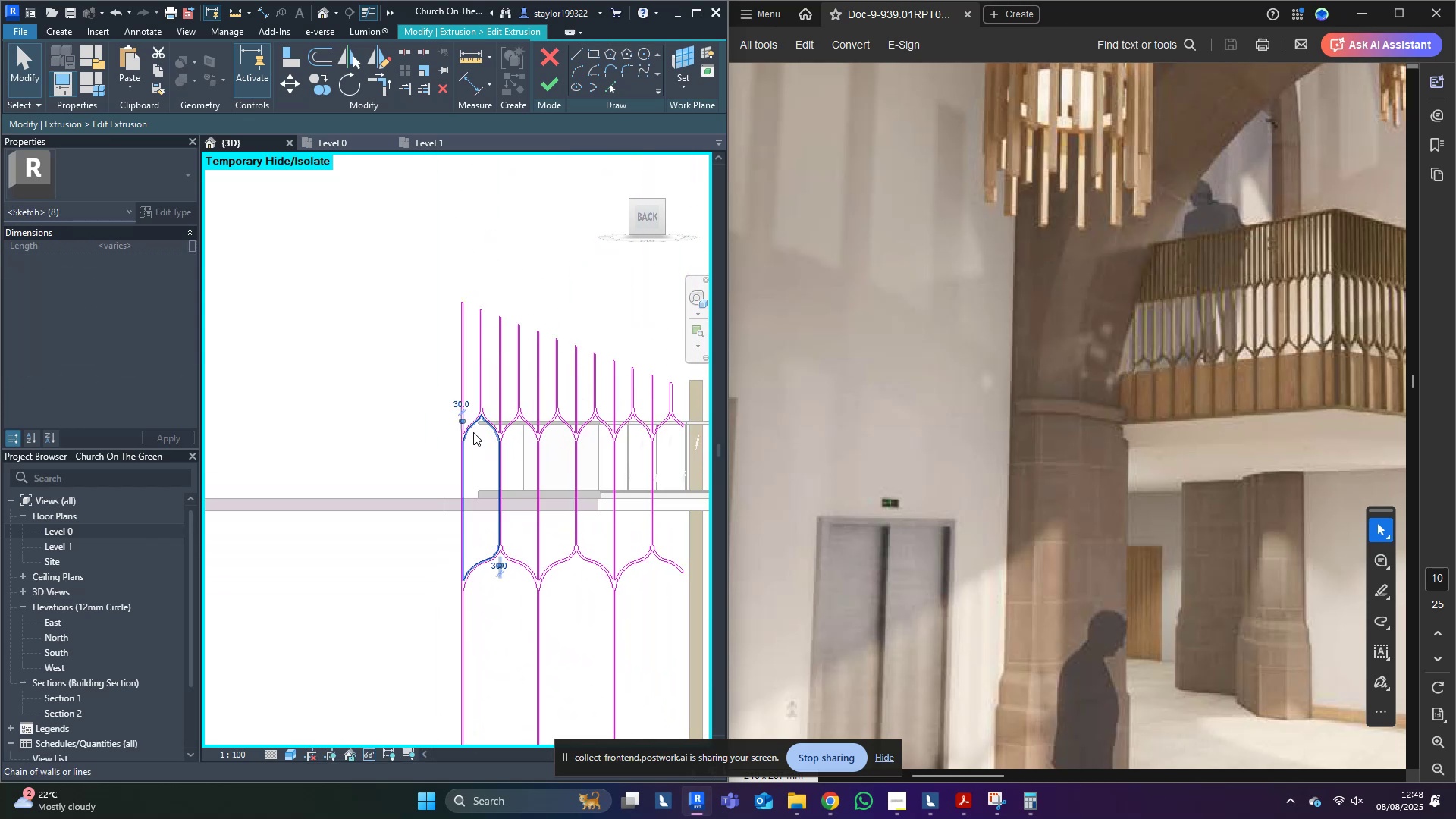 
type(mv)
 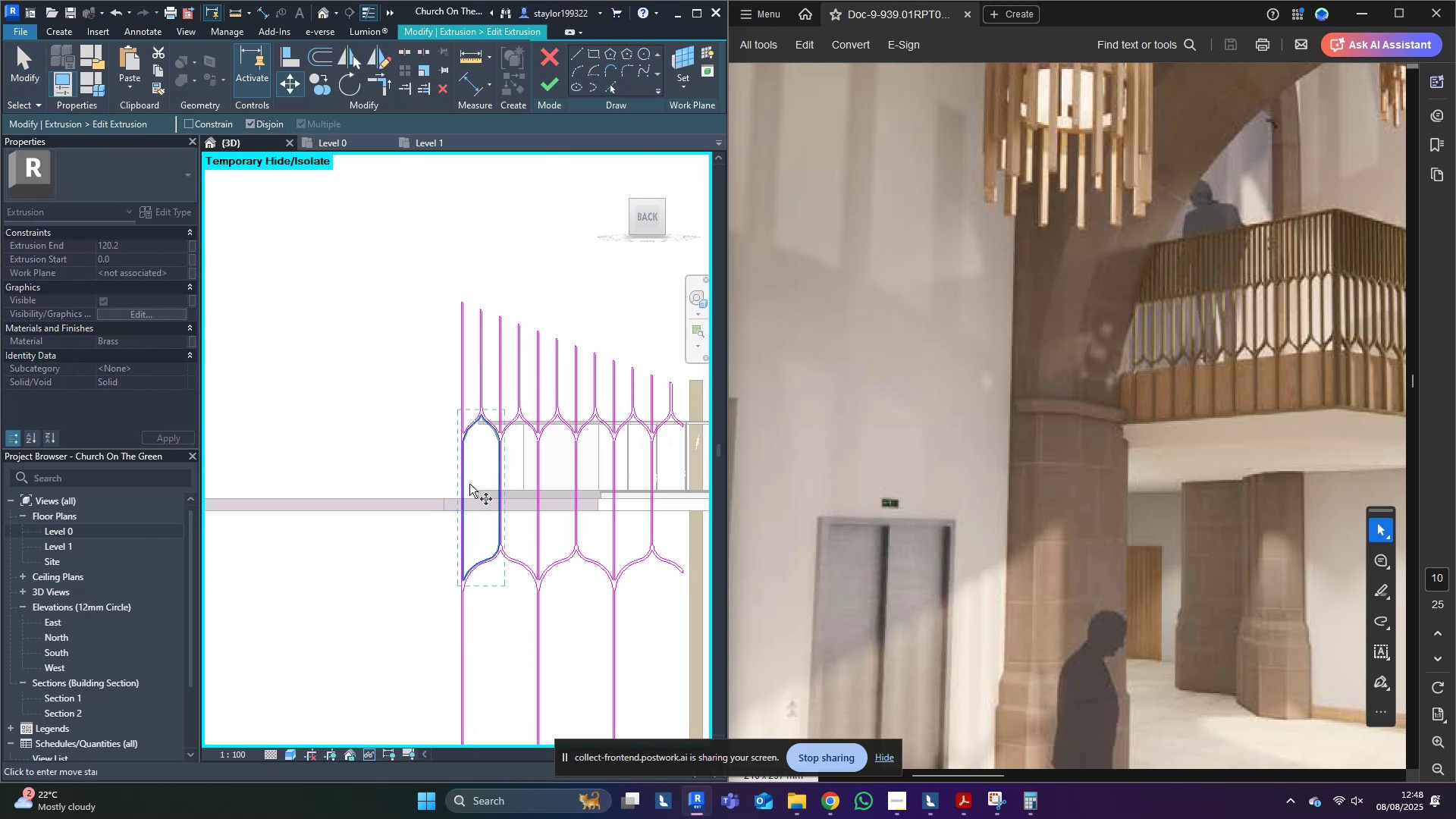 
left_click([466, 481])
 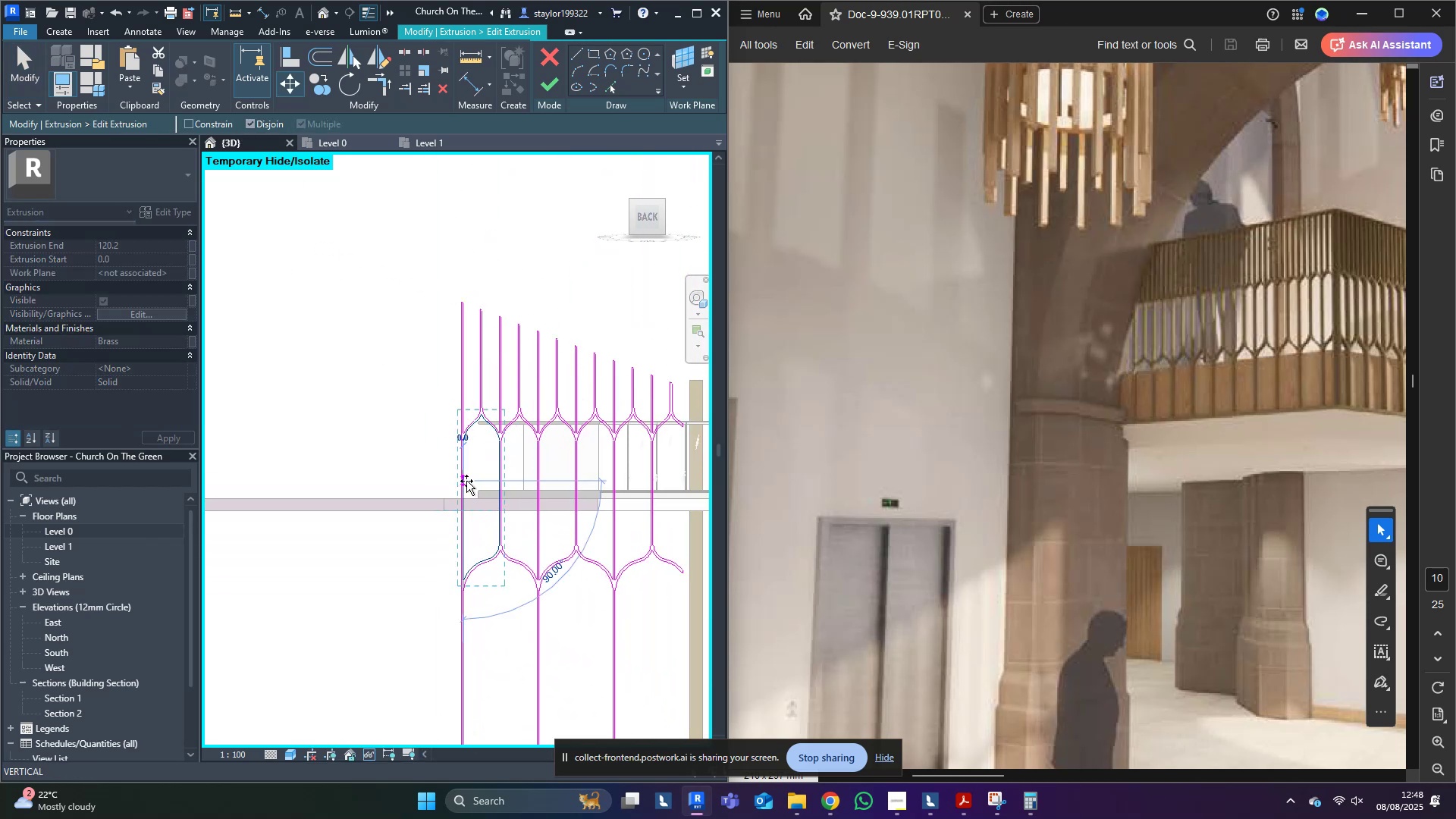 
hold_key(key=ShiftLeft, duration=0.89)
 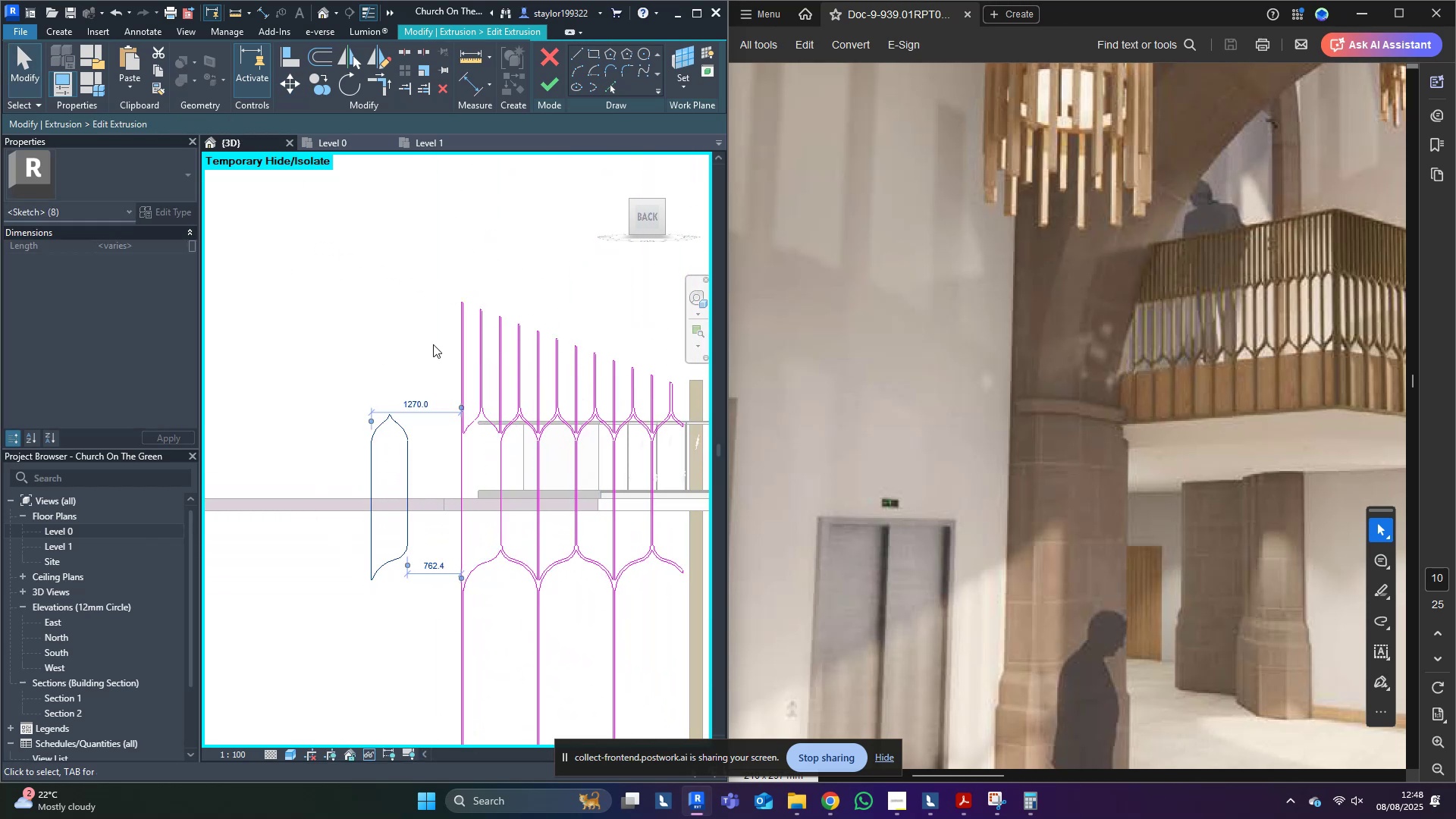 
left_click([435, 336])
 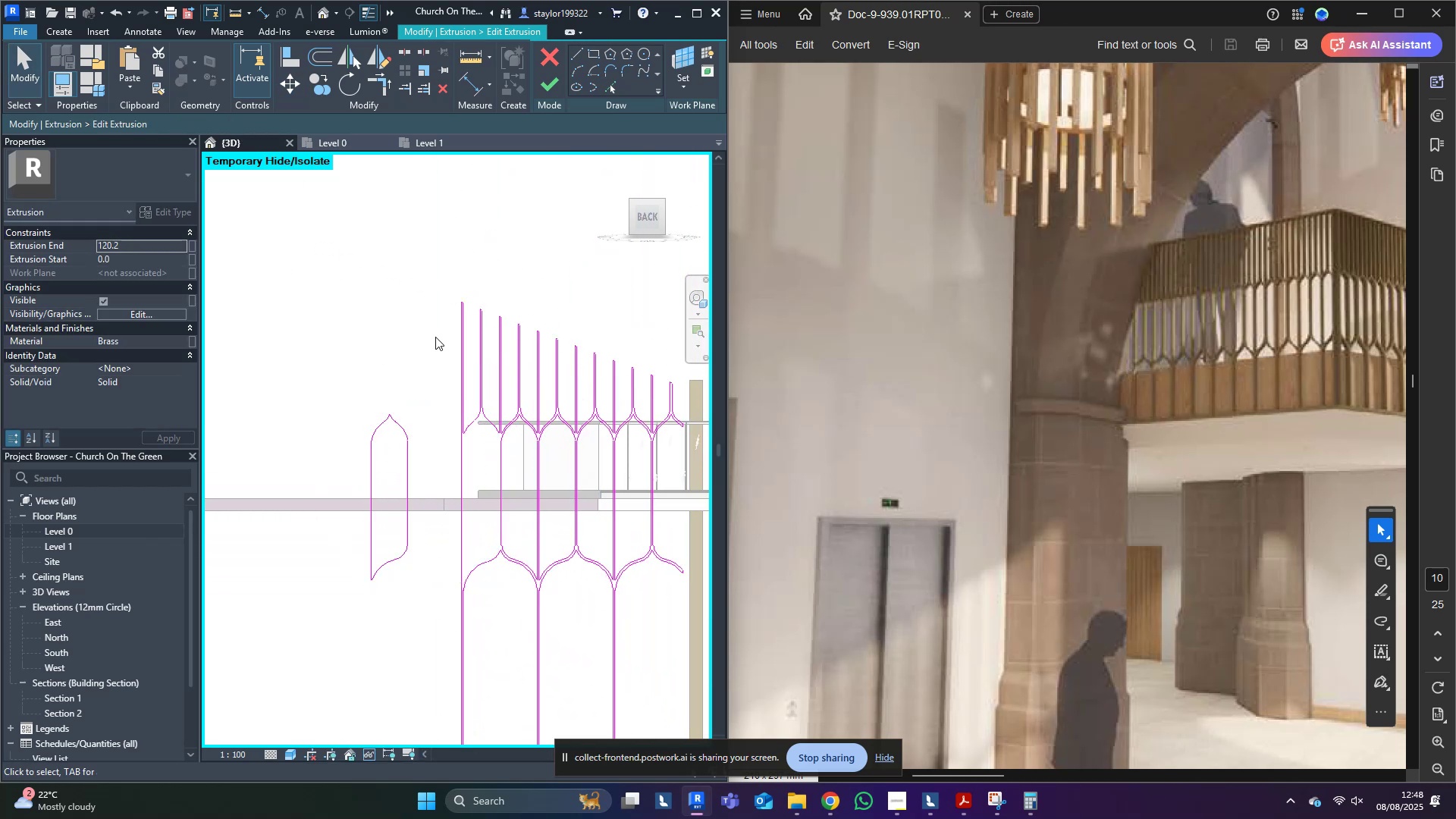 
scroll: coordinate [435, 337], scroll_direction: down, amount: 4.0
 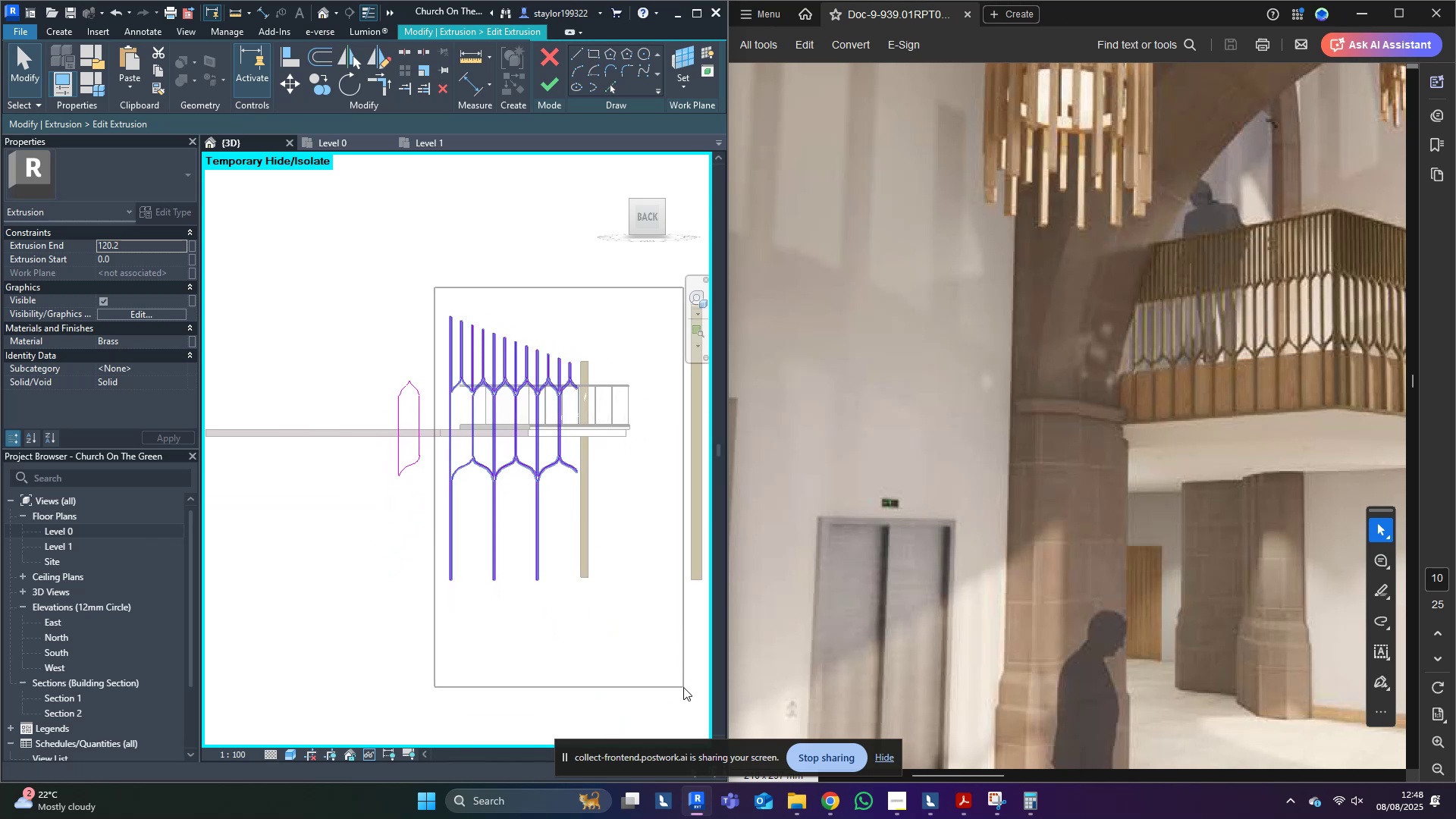 
type([Delete]dm)
 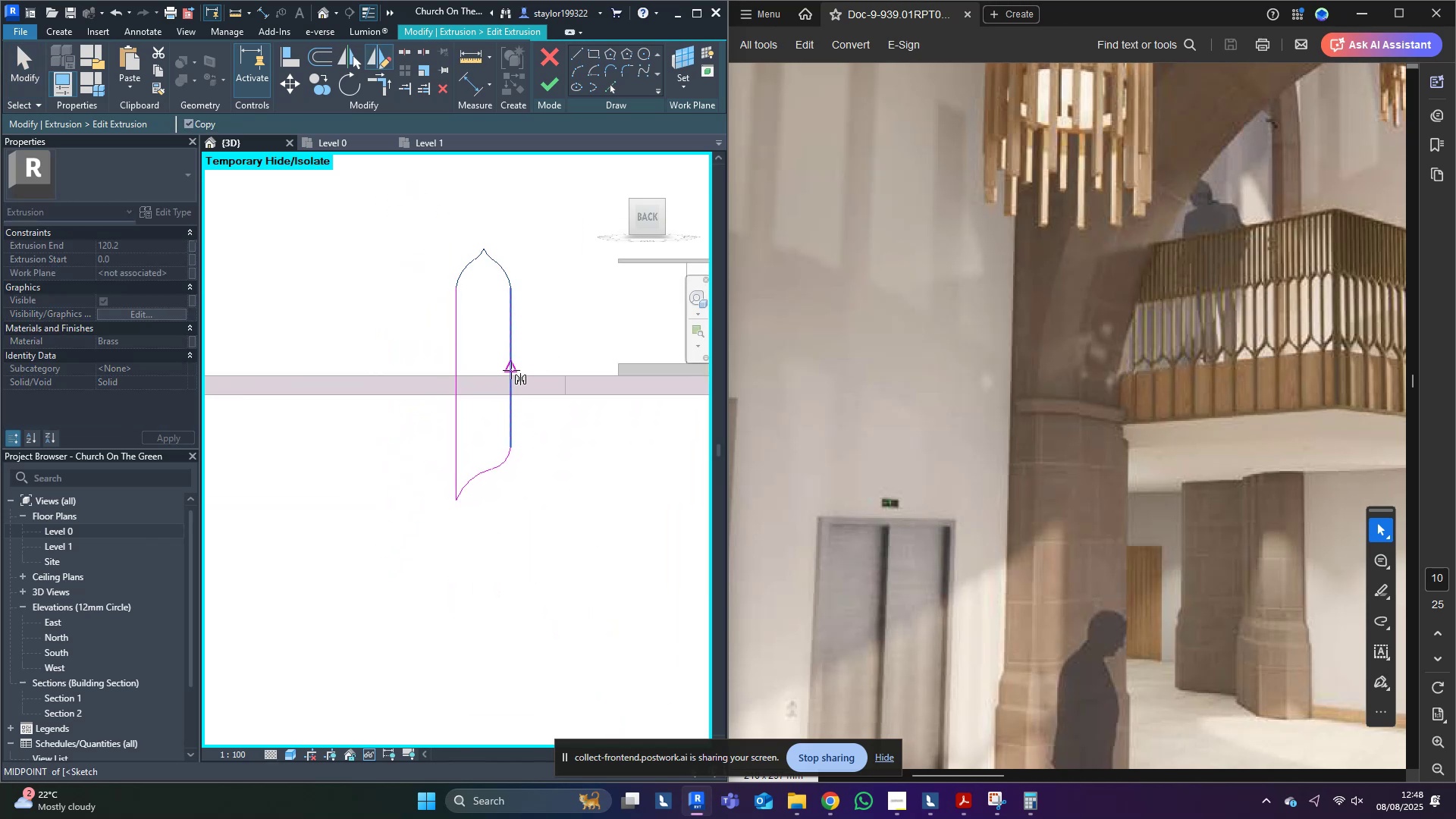 
scroll: coordinate [411, 401], scroll_direction: up, amount: 7.0
 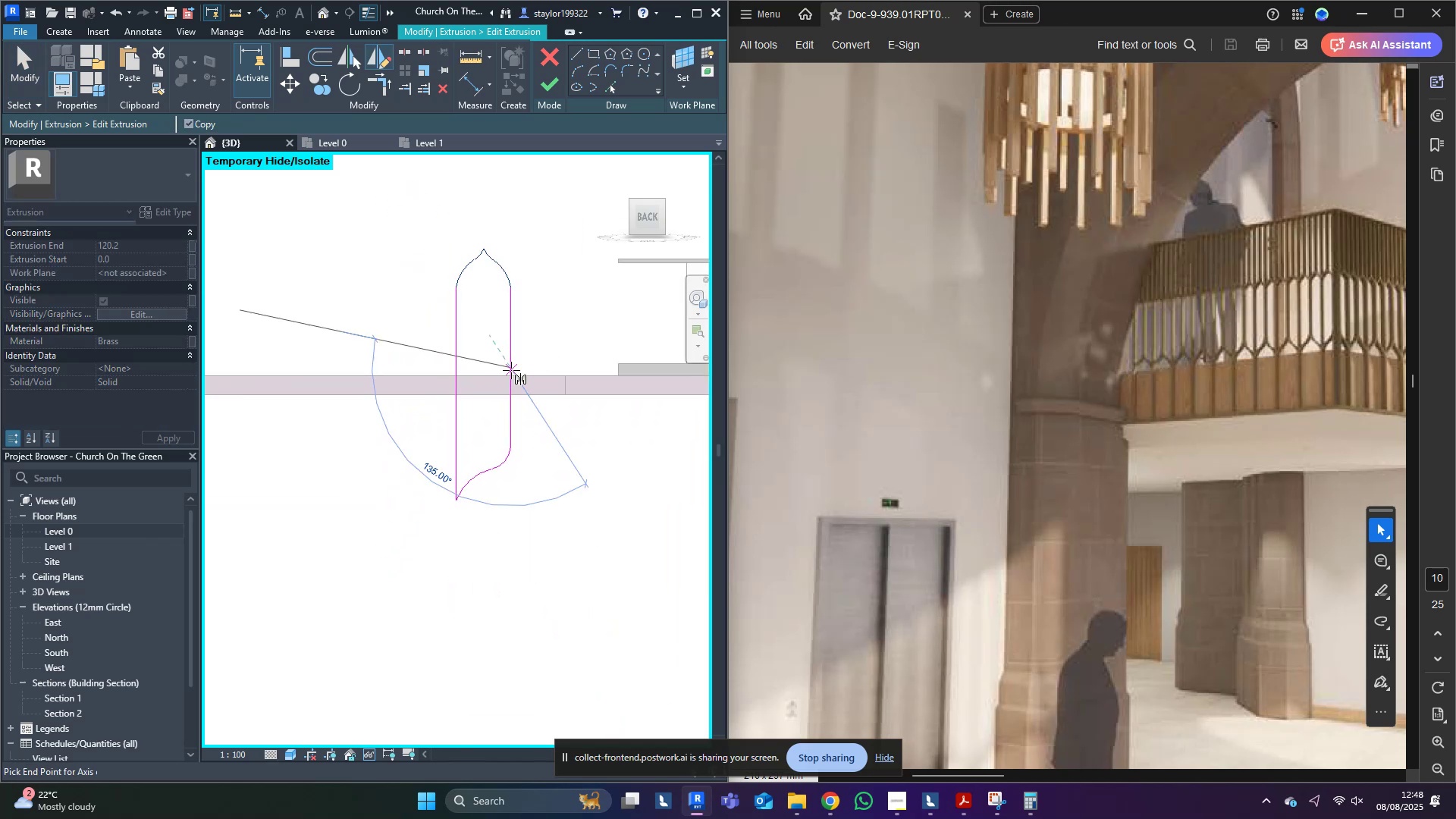 
double_click([594, 318])
 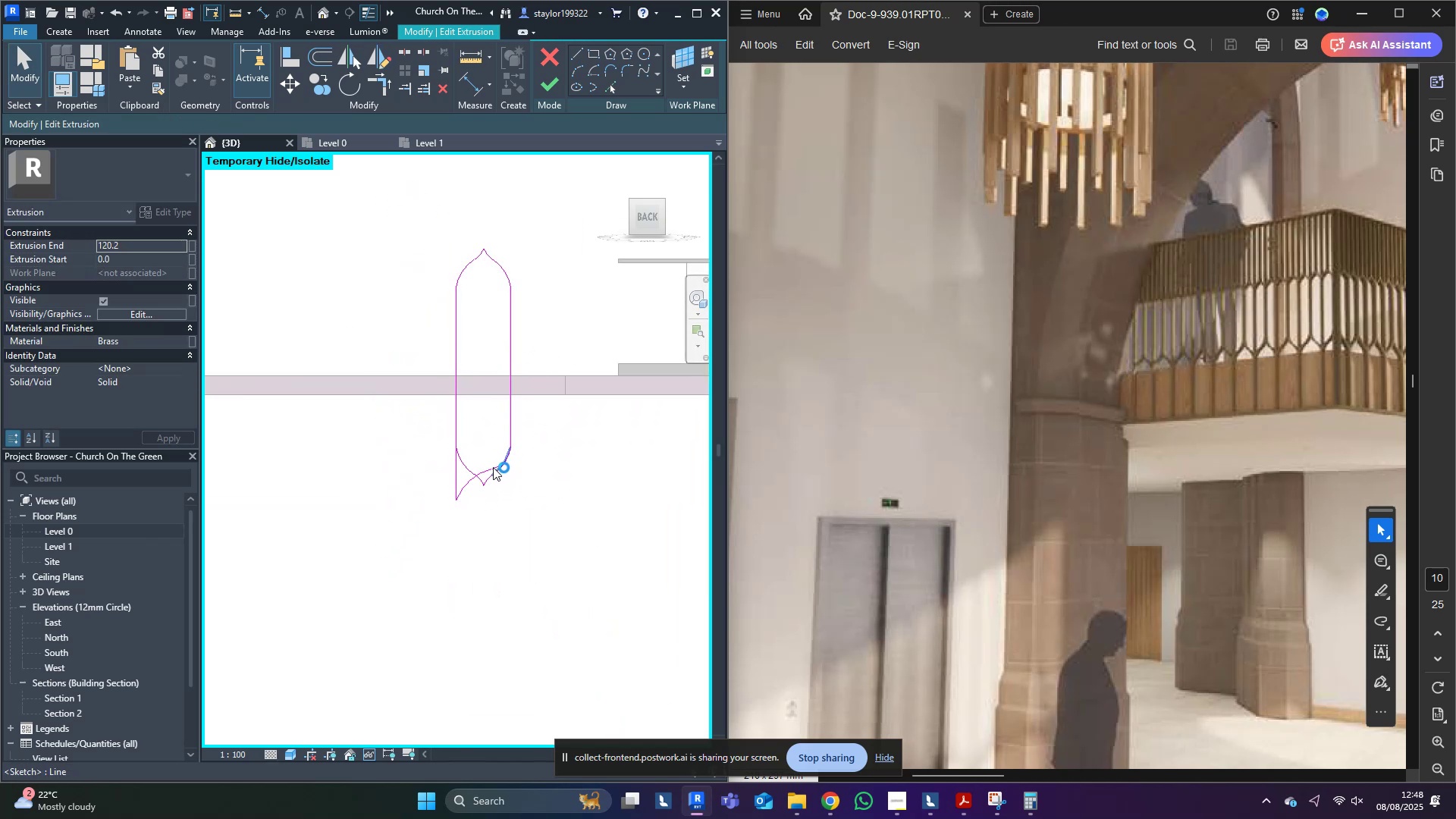 
left_click([492, 466])
 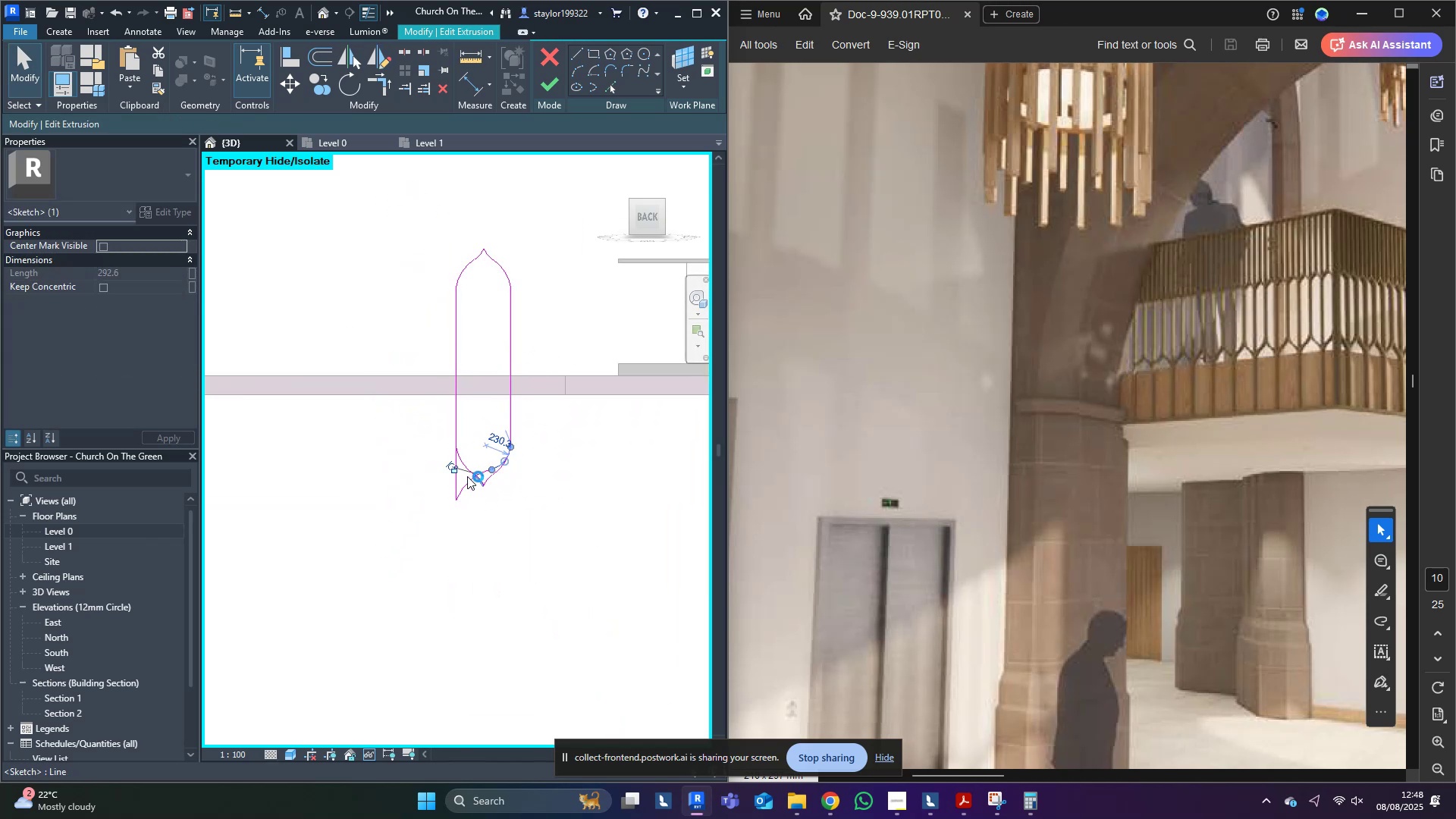 
scroll: coordinate [416, 474], scroll_direction: up, amount: 4.0
 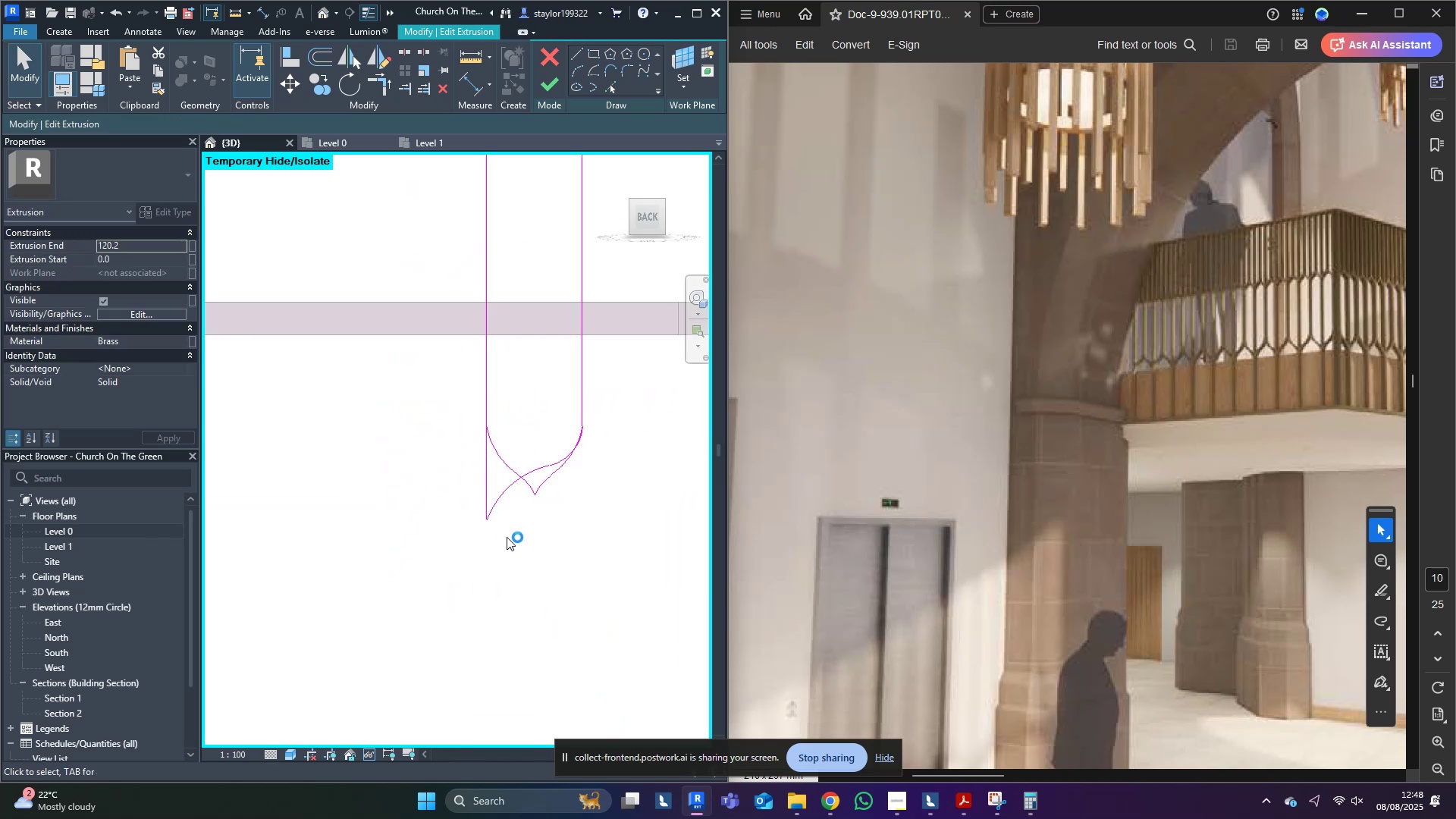 
key(Delete)
 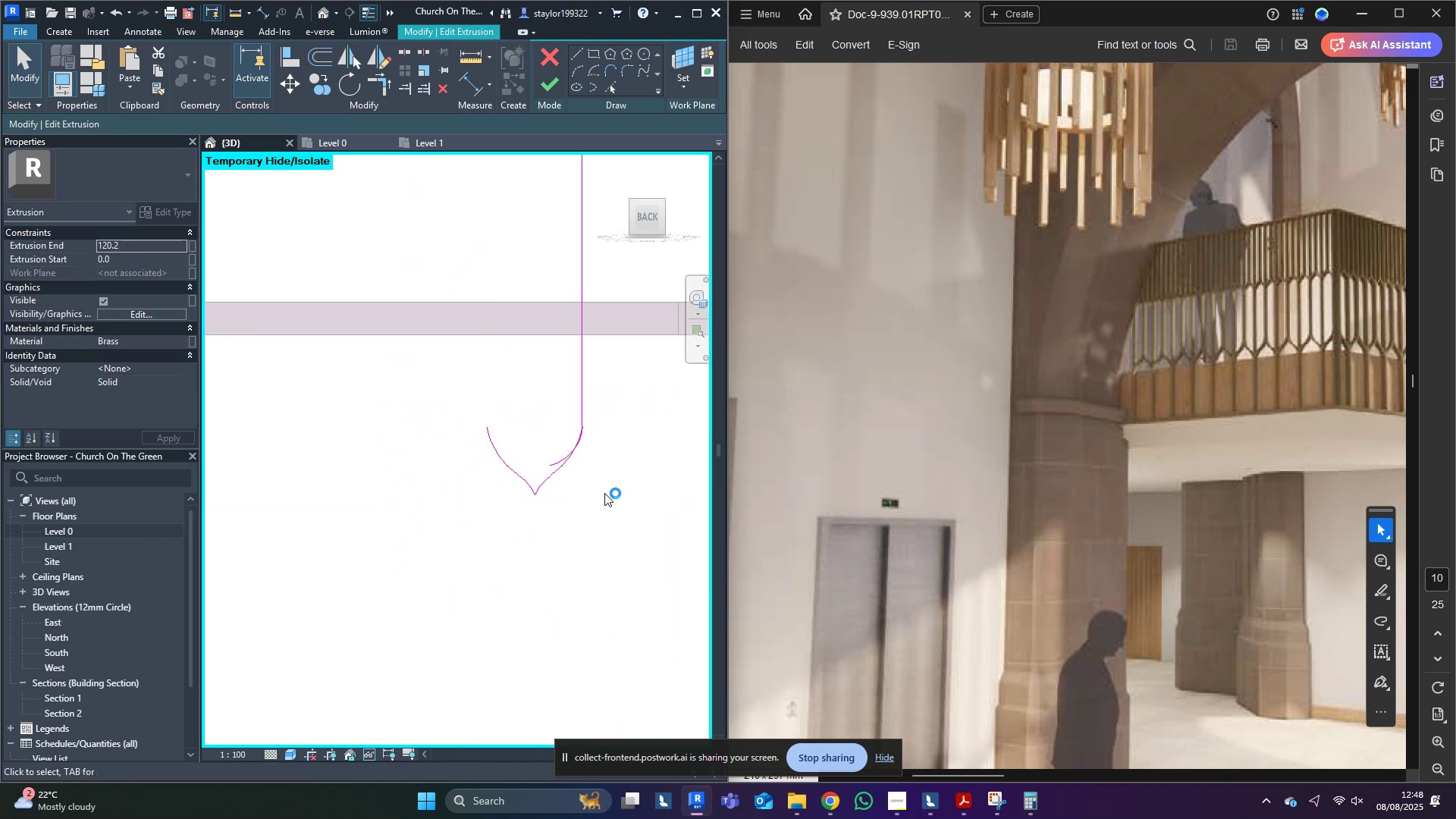 
scroll: coordinate [577, 469], scroll_direction: up, amount: 4.0
 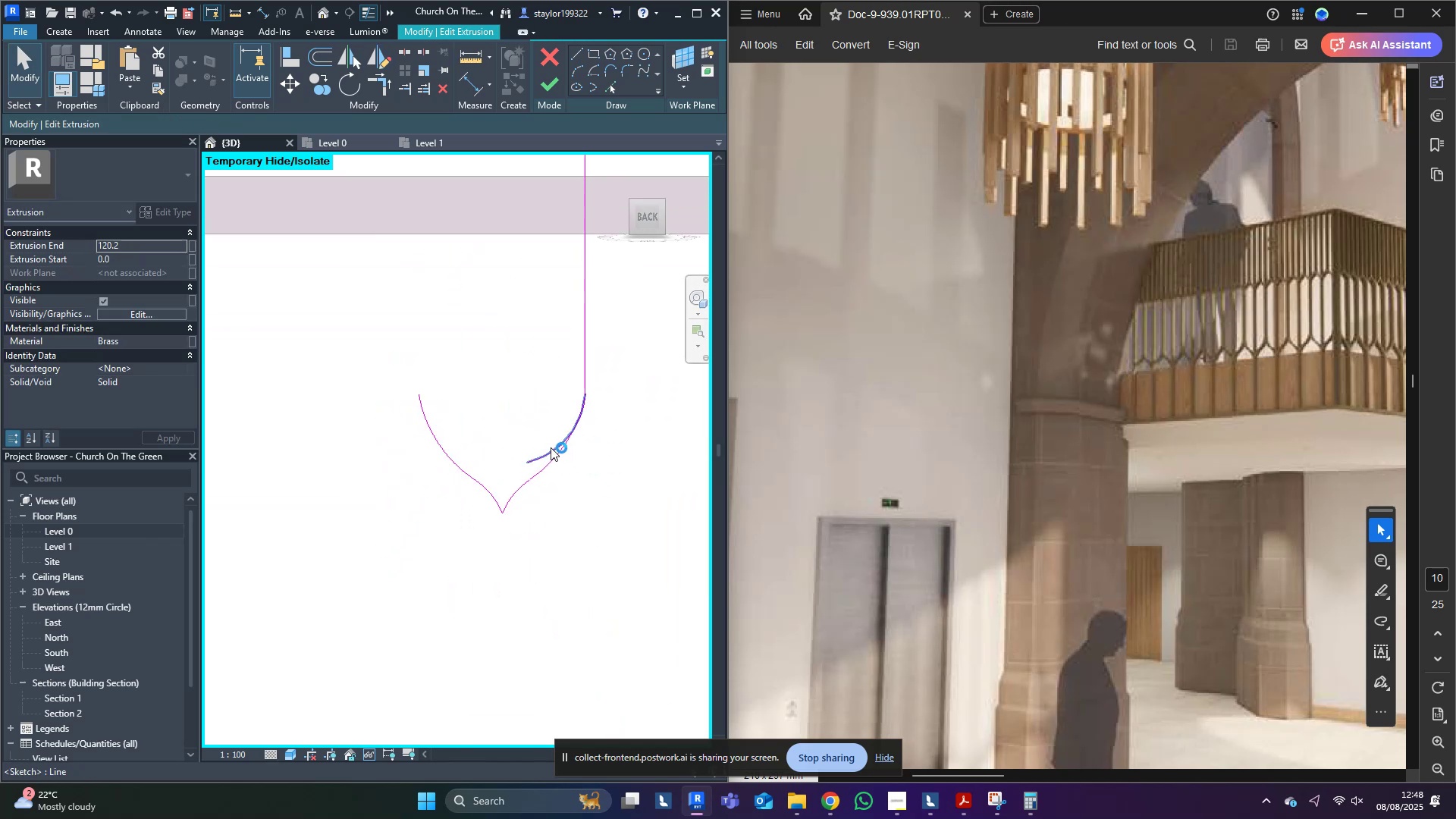 
key(Delete)
 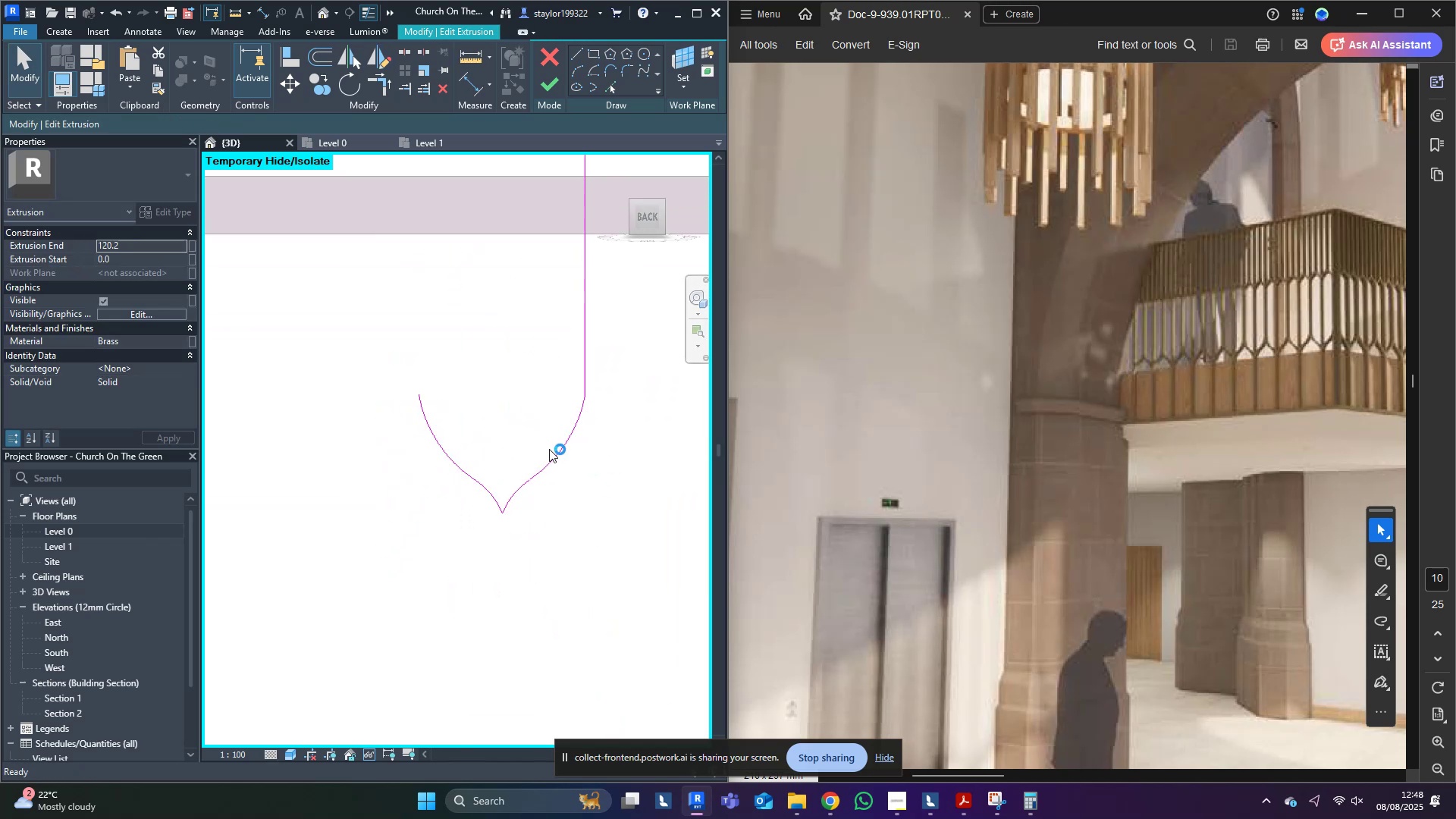 
scroll: coordinate [549, 451], scroll_direction: down, amount: 4.0
 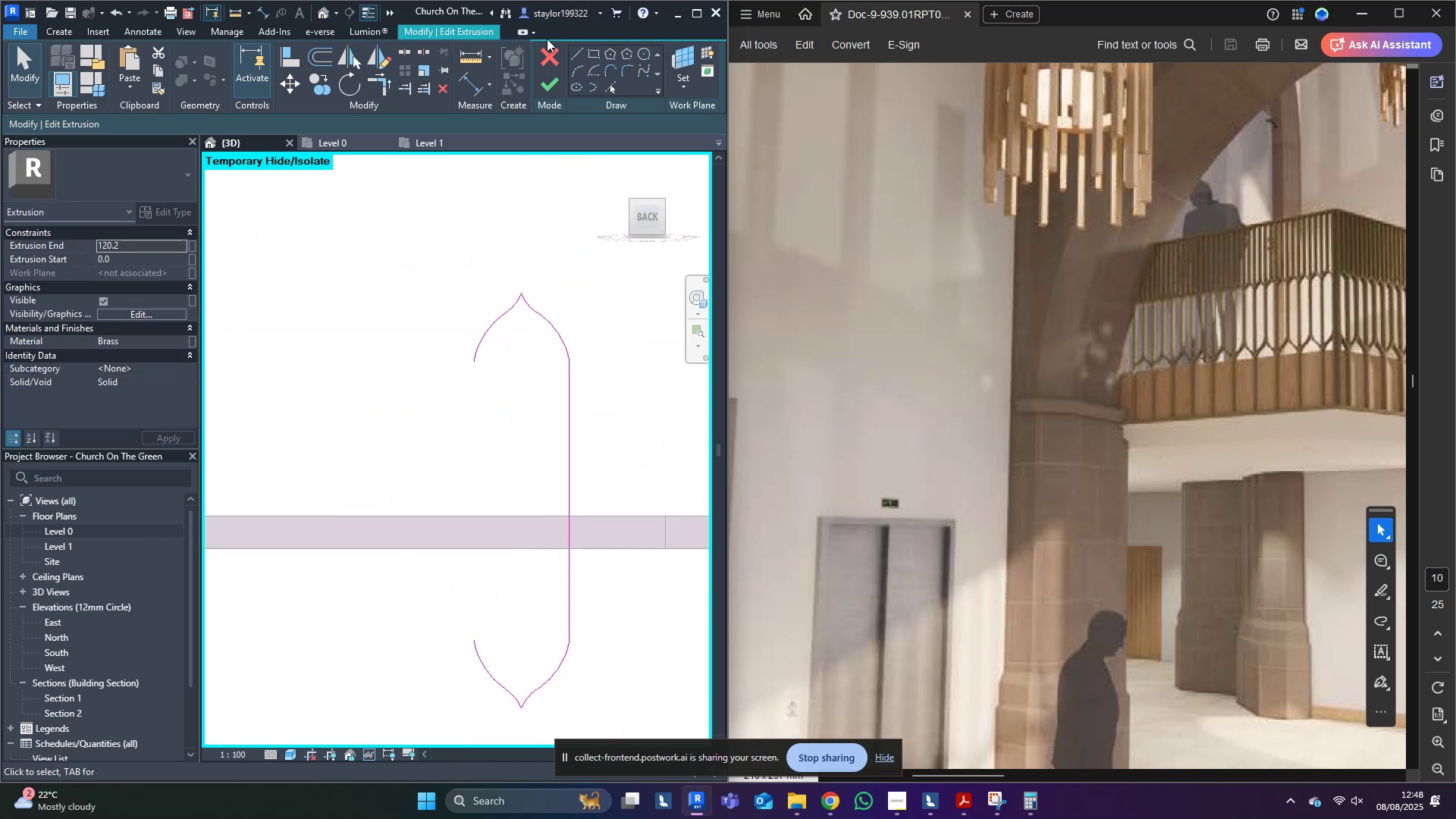 
left_click([579, 48])
 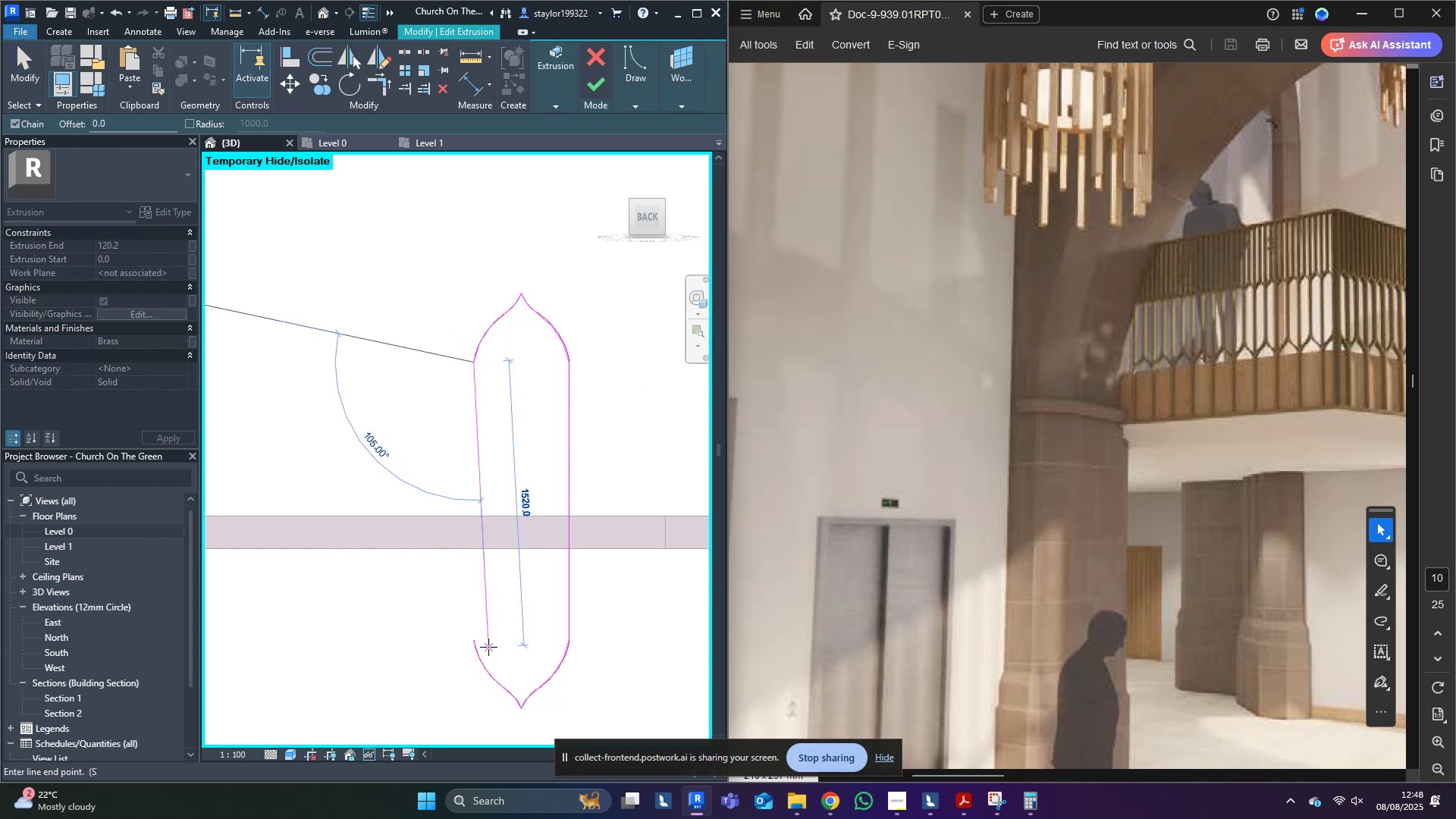 
left_click([475, 641])
 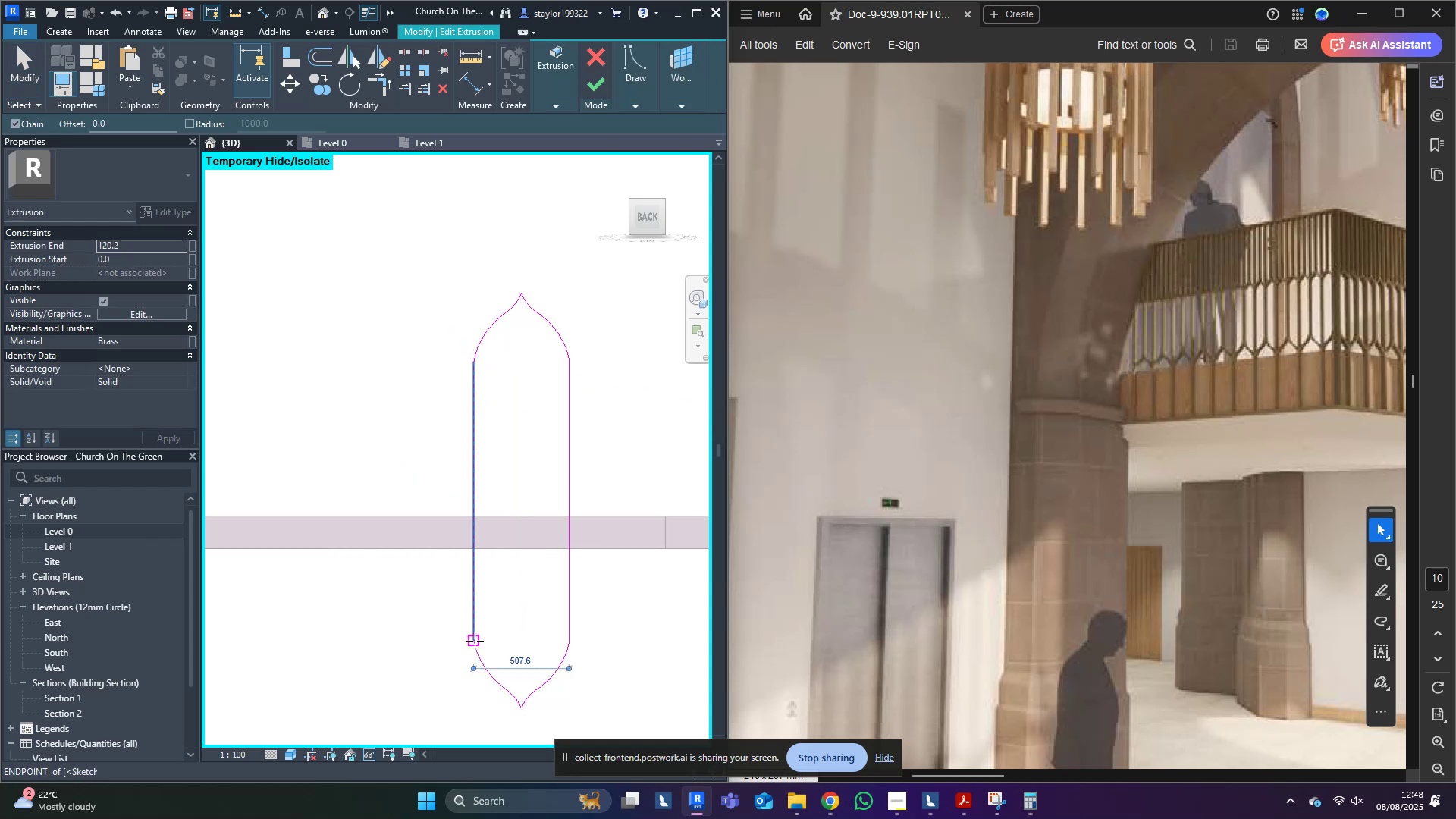 
key(Escape)
 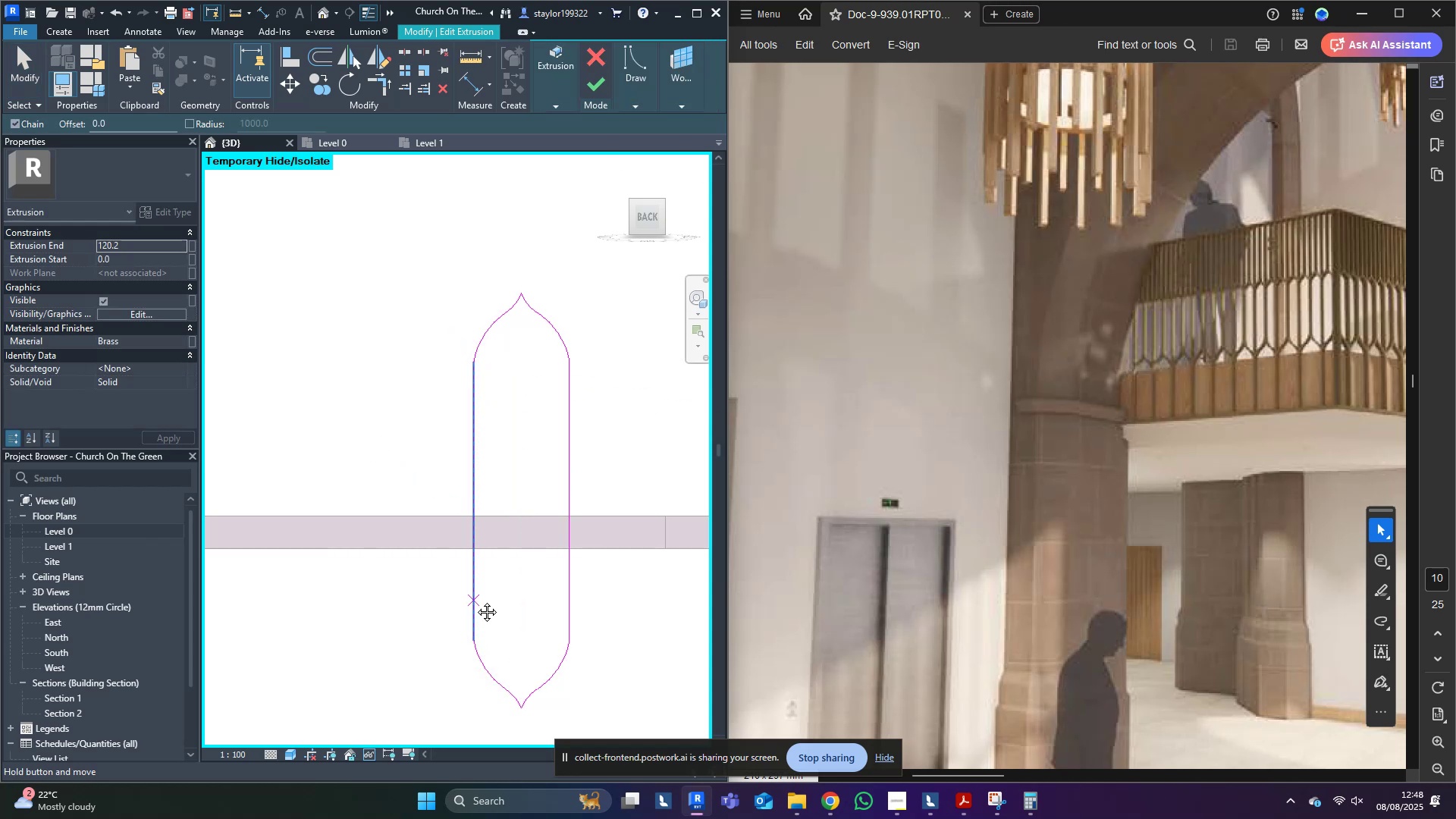 
middle_click([475, 601])
 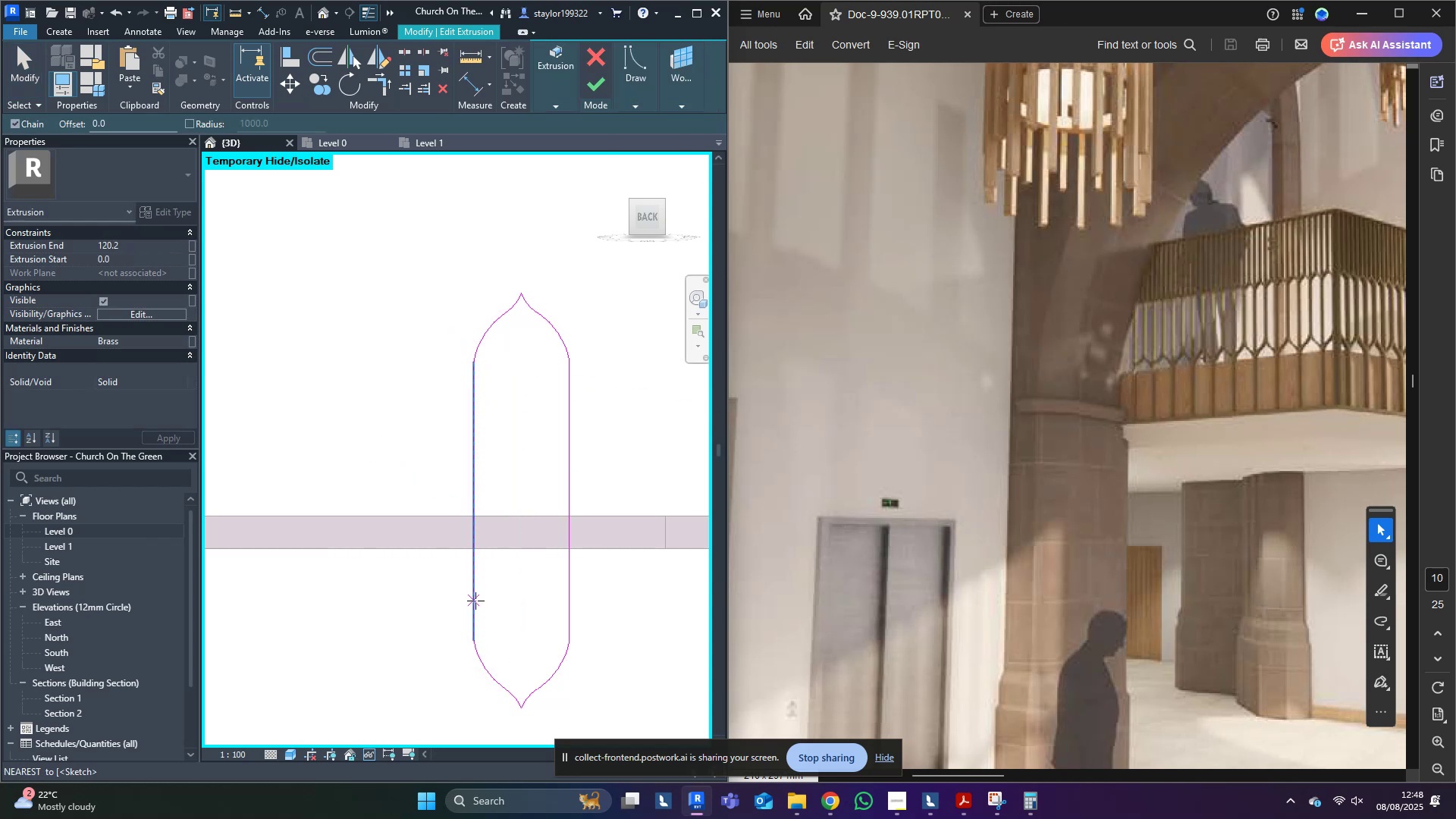 
scroll: coordinate [575, 458], scroll_direction: down, amount: 11.0
 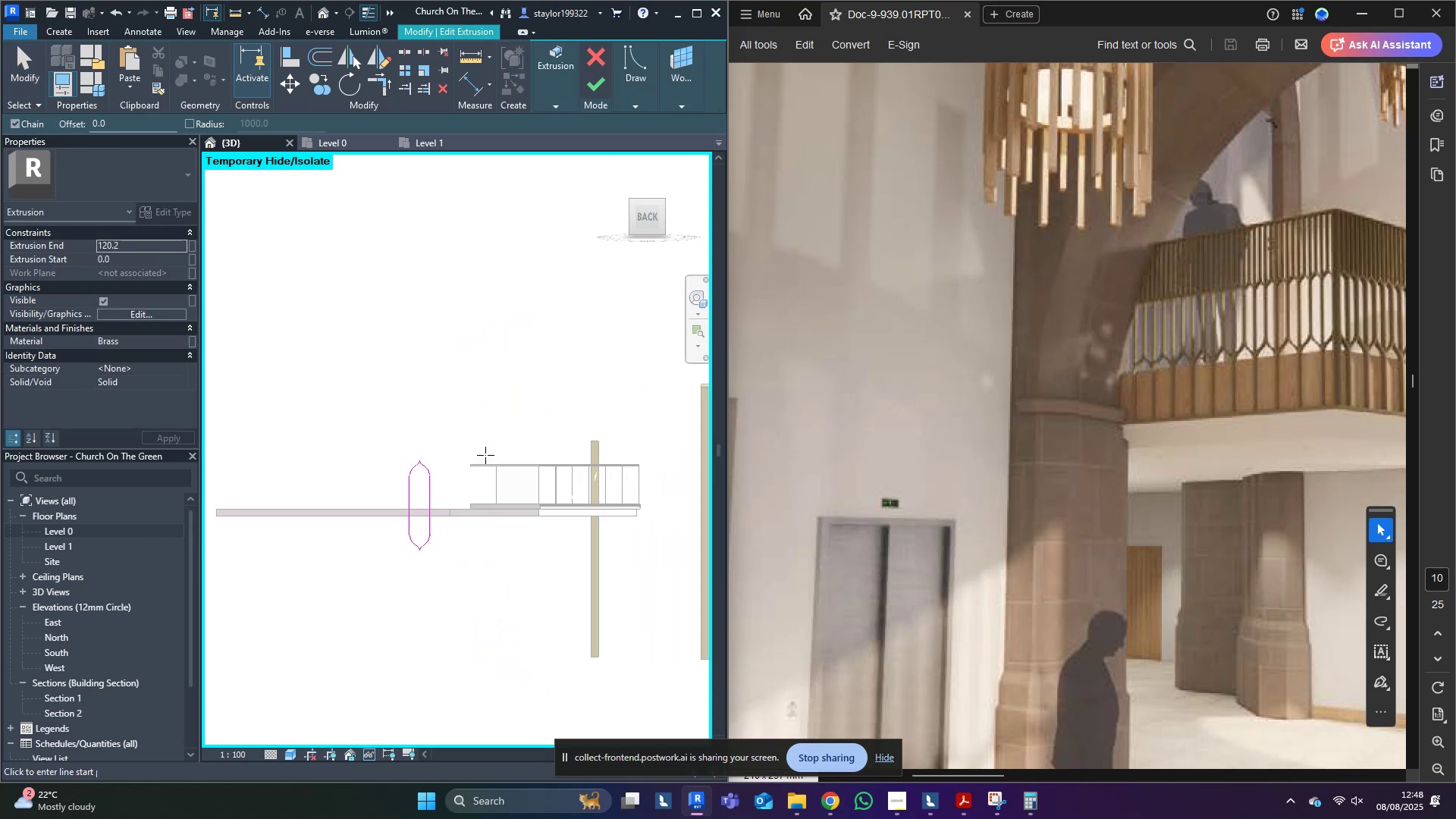 
type(mdm)
 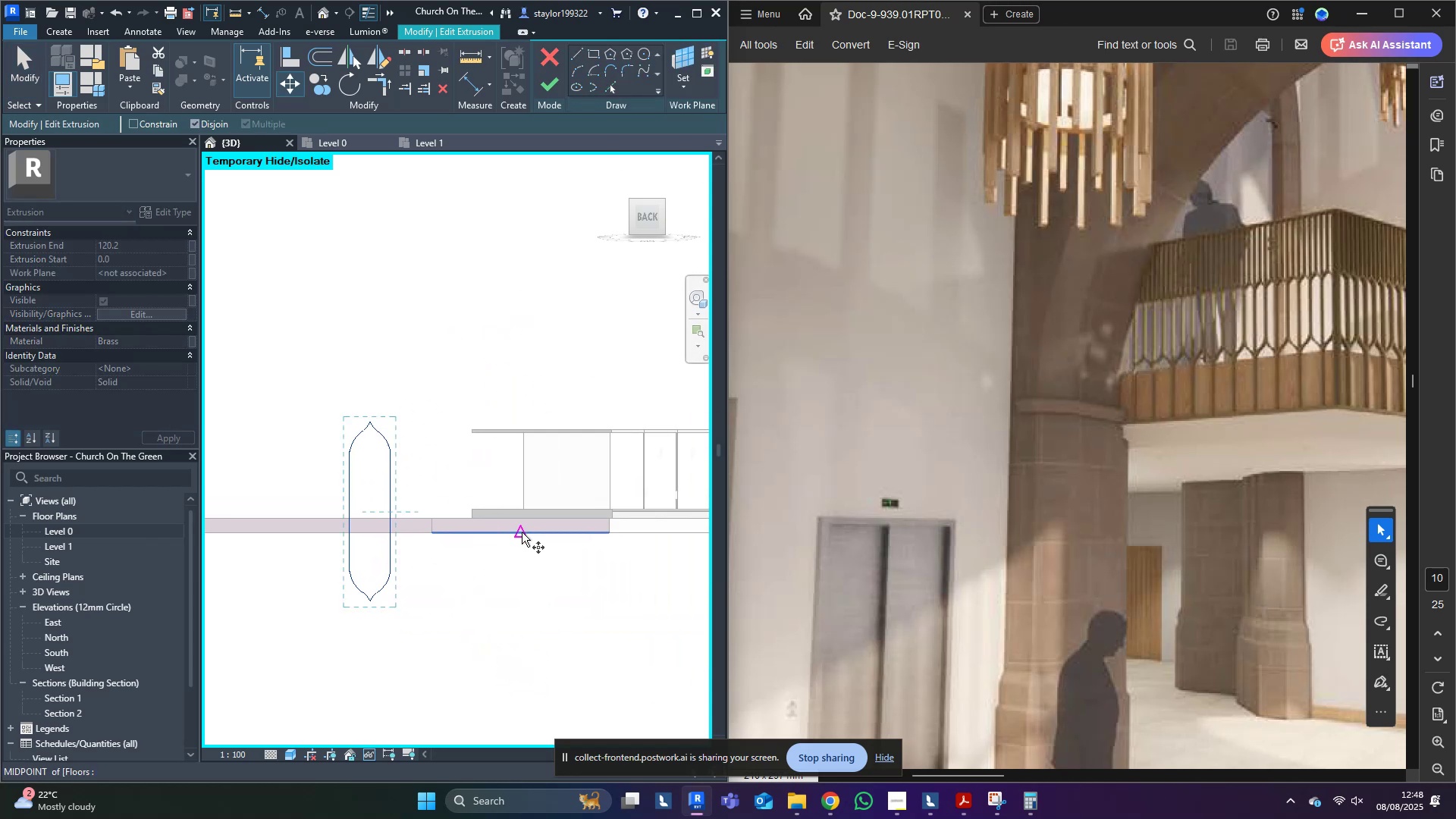 
scroll: coordinate [404, 535], scroll_direction: up, amount: 5.0
 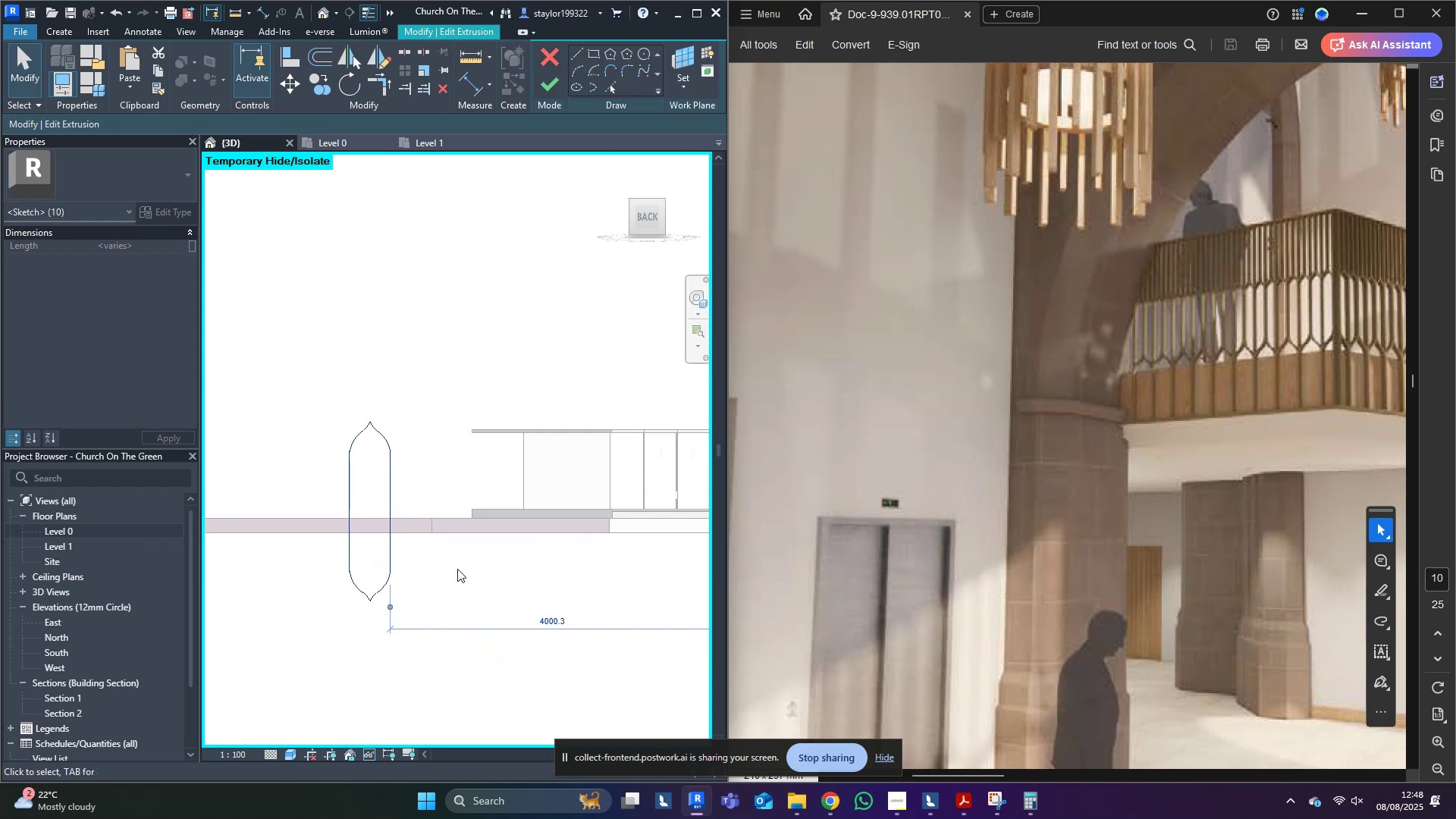 
hold_key(key=V, duration=21.3)
 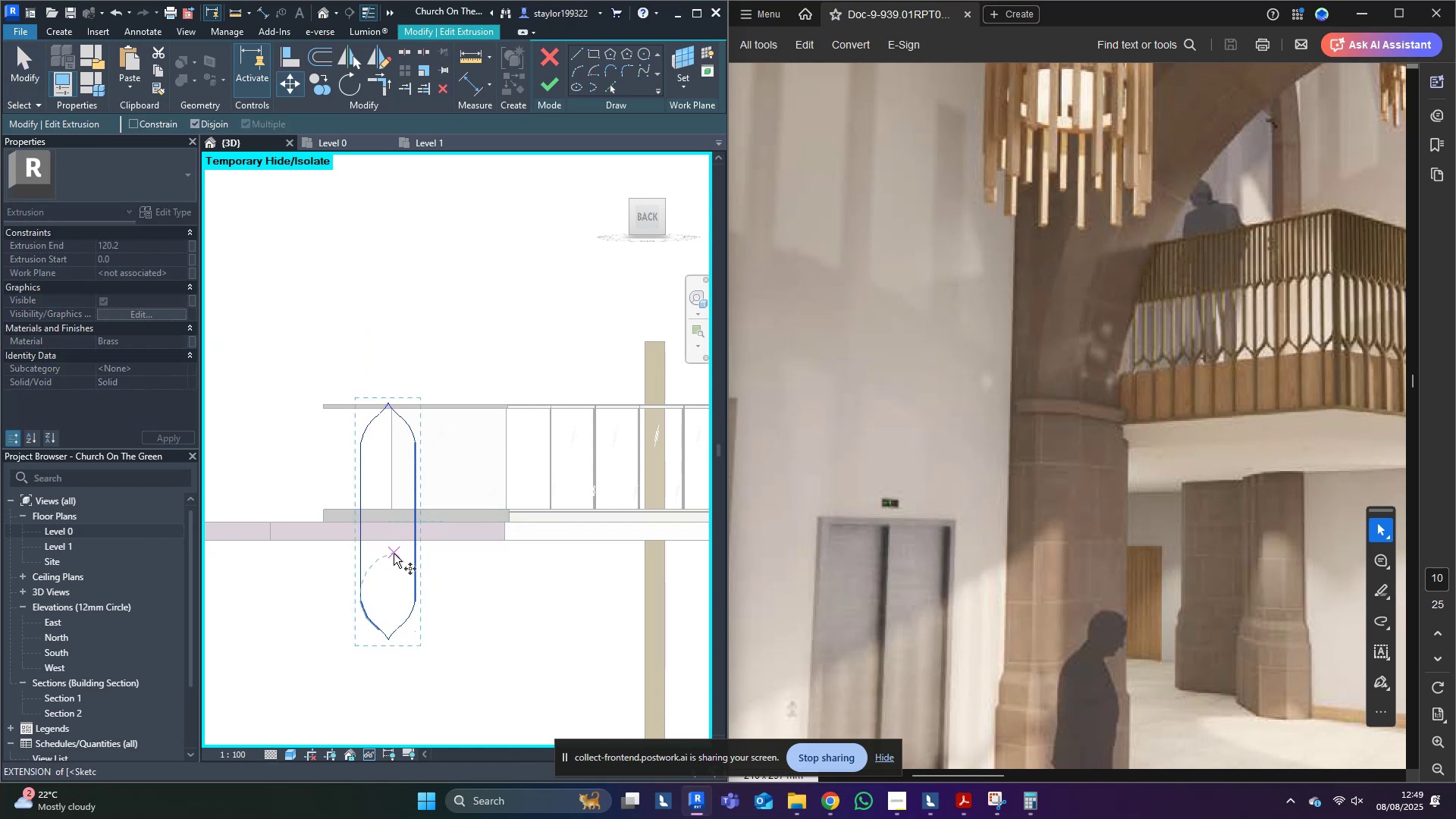 
scroll: coordinate [425, 649], scroll_direction: up, amount: 2.0
 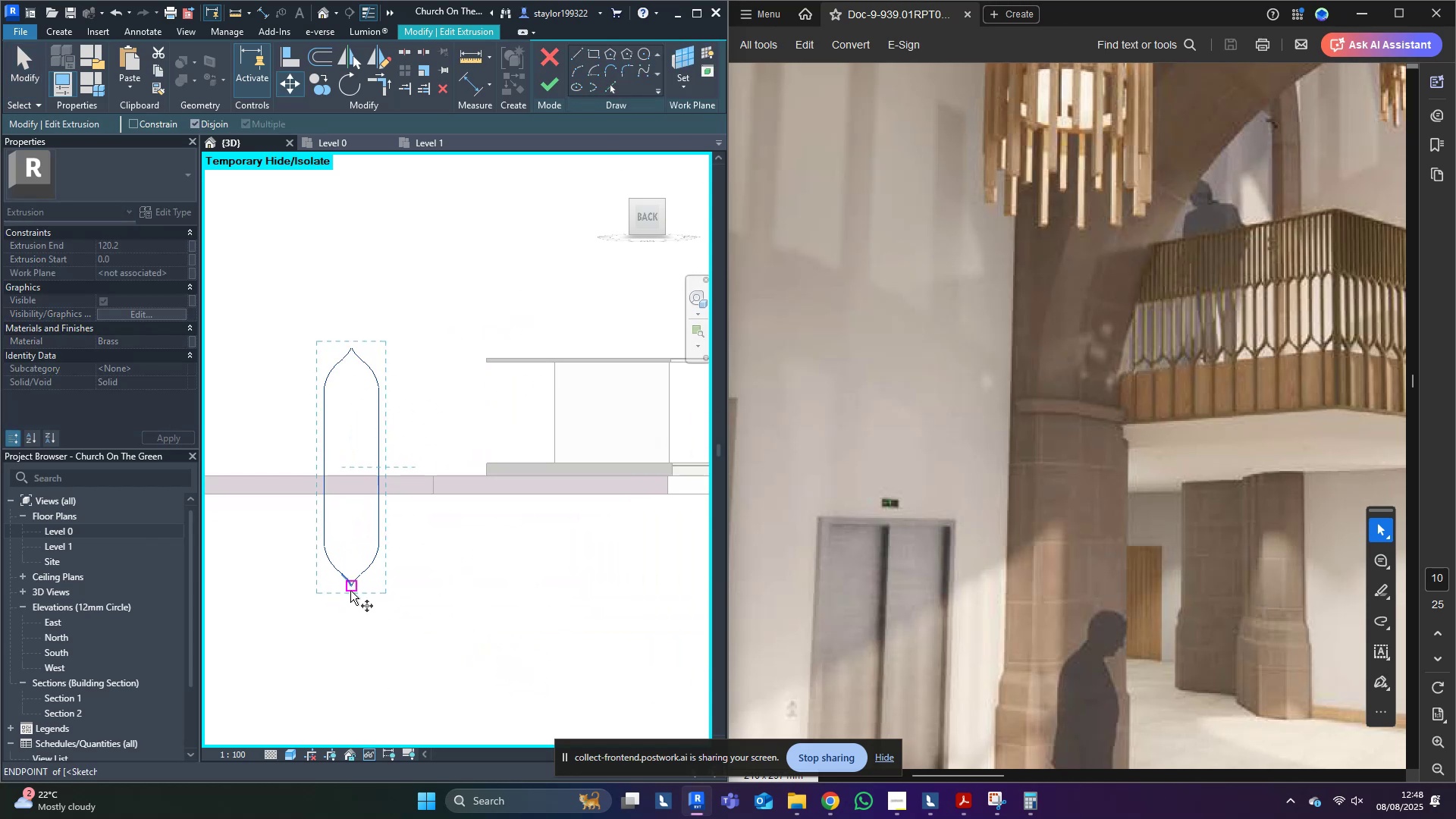 
left_click([348, 587])
 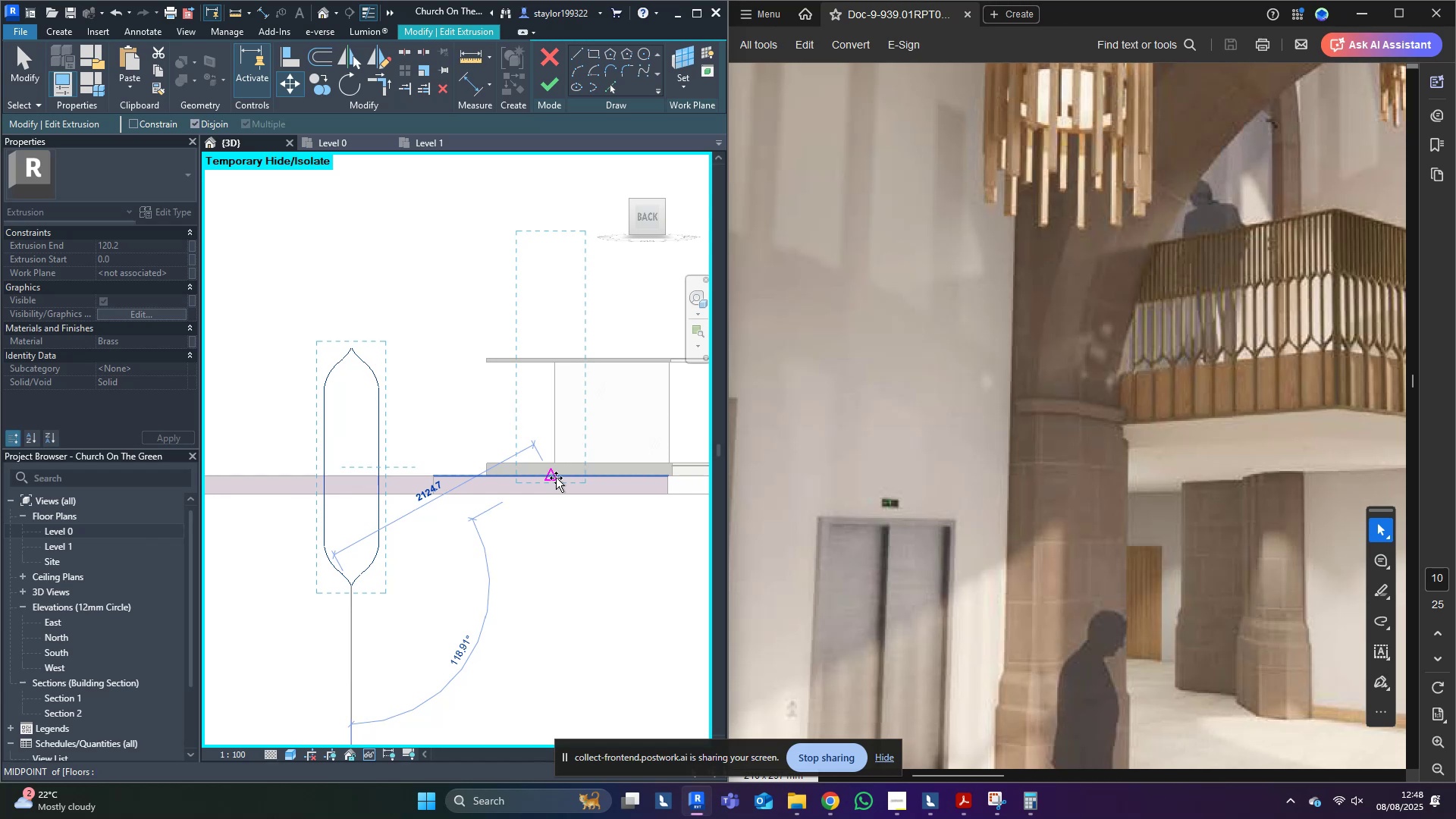 
left_click([556, 478])
 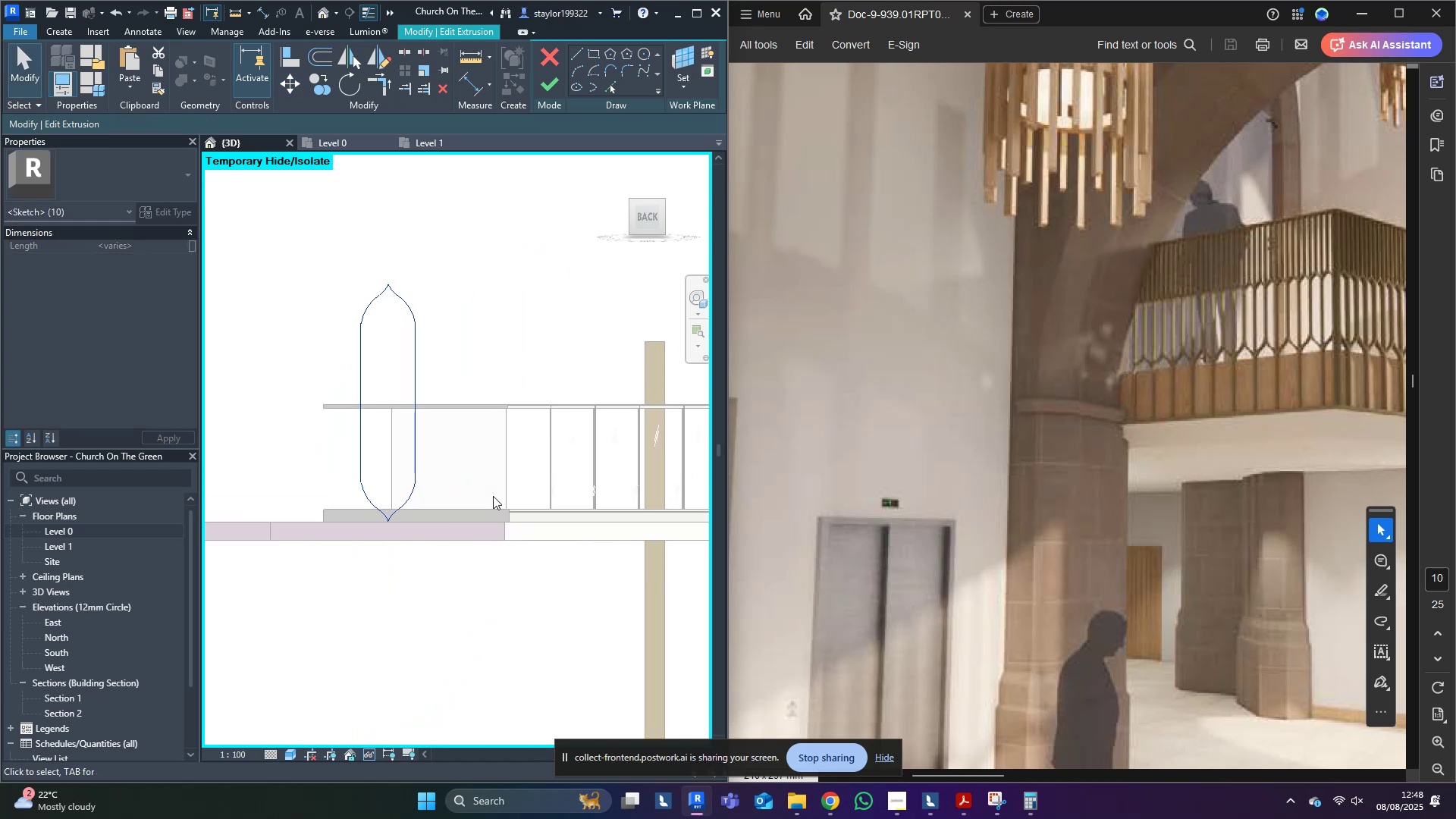 
left_click([293, 80])
 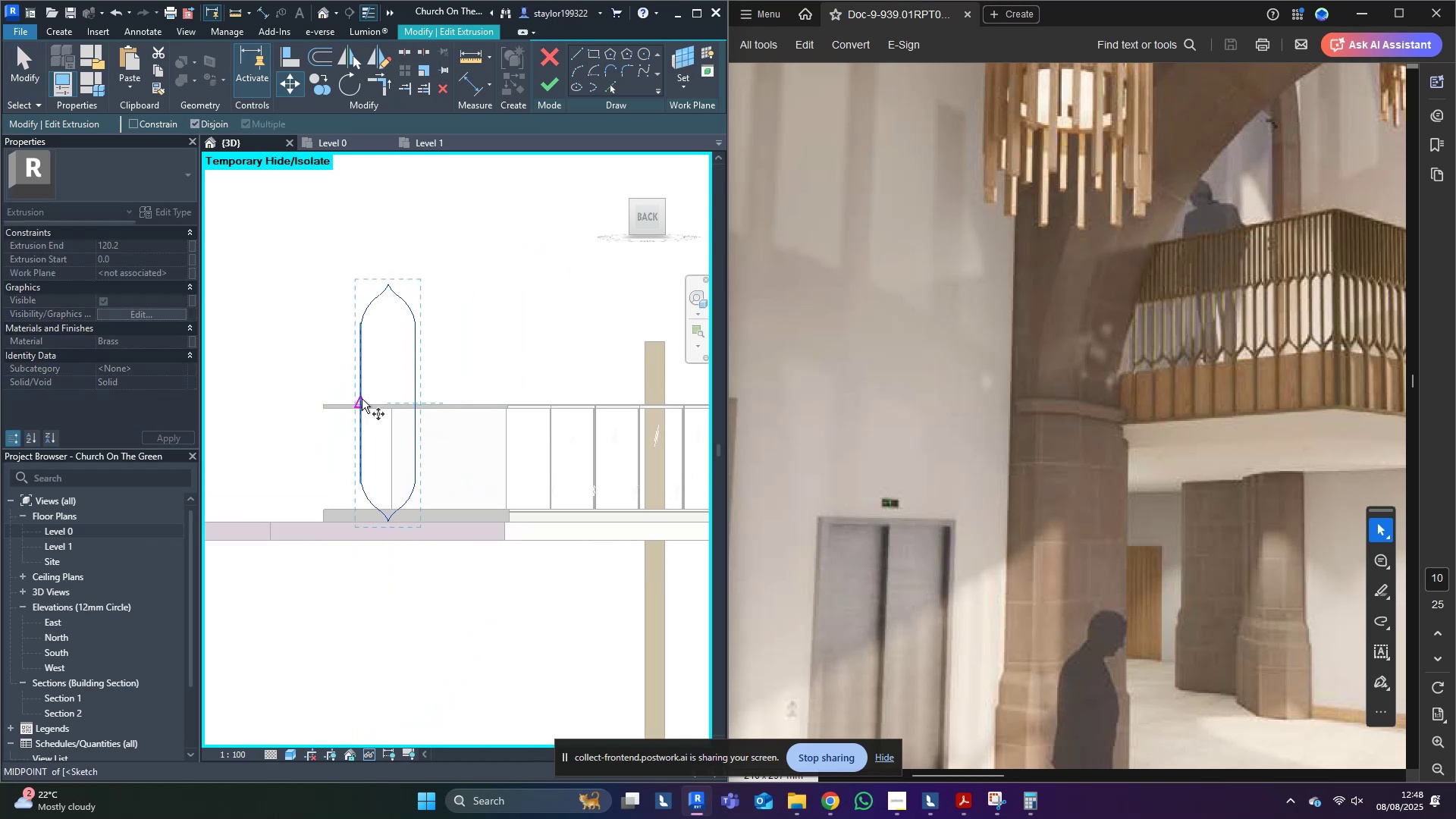 
left_click([362, 400])
 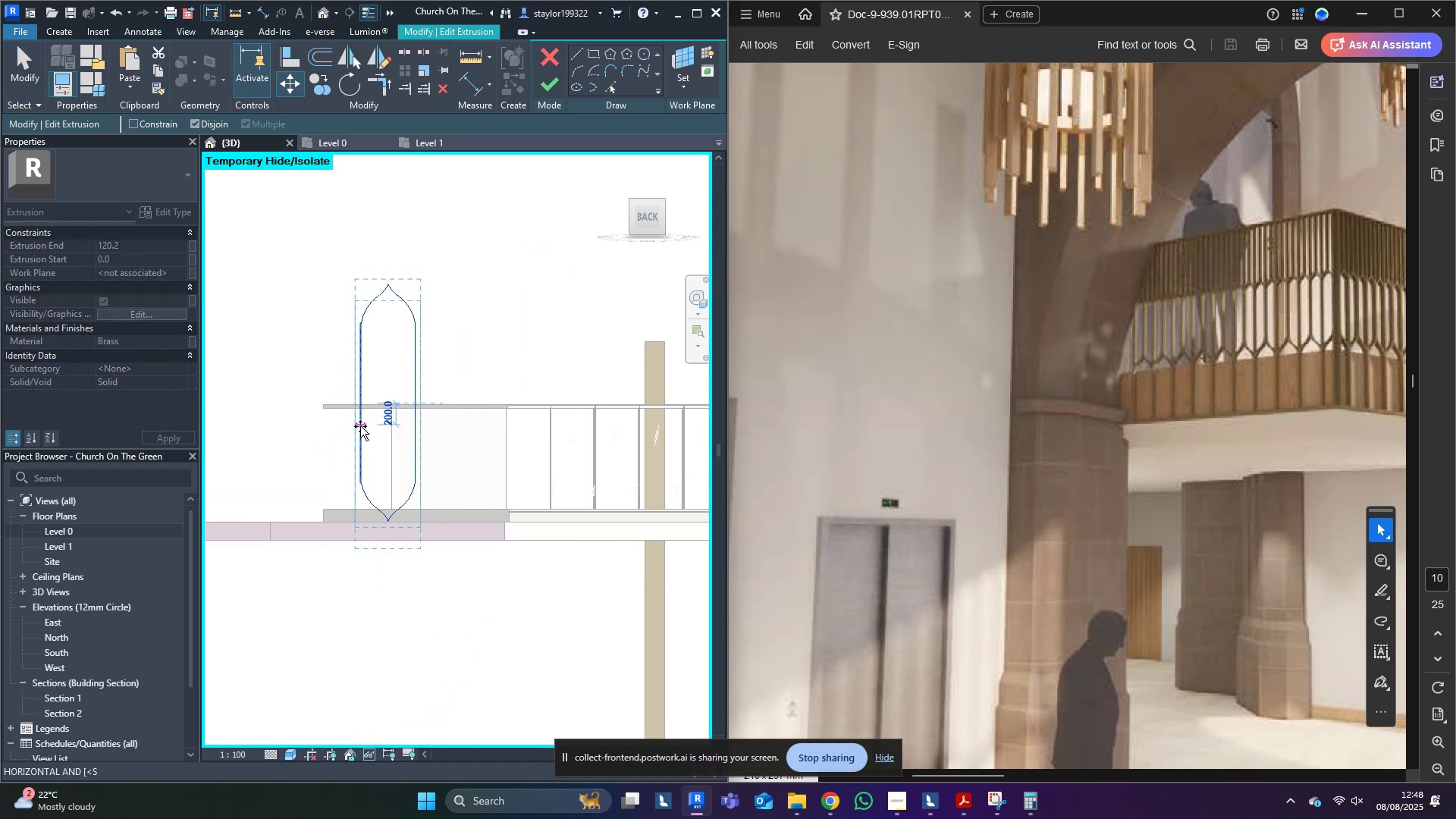 
hold_key(key=ShiftLeft, duration=1.44)
left_click([364, 524])
 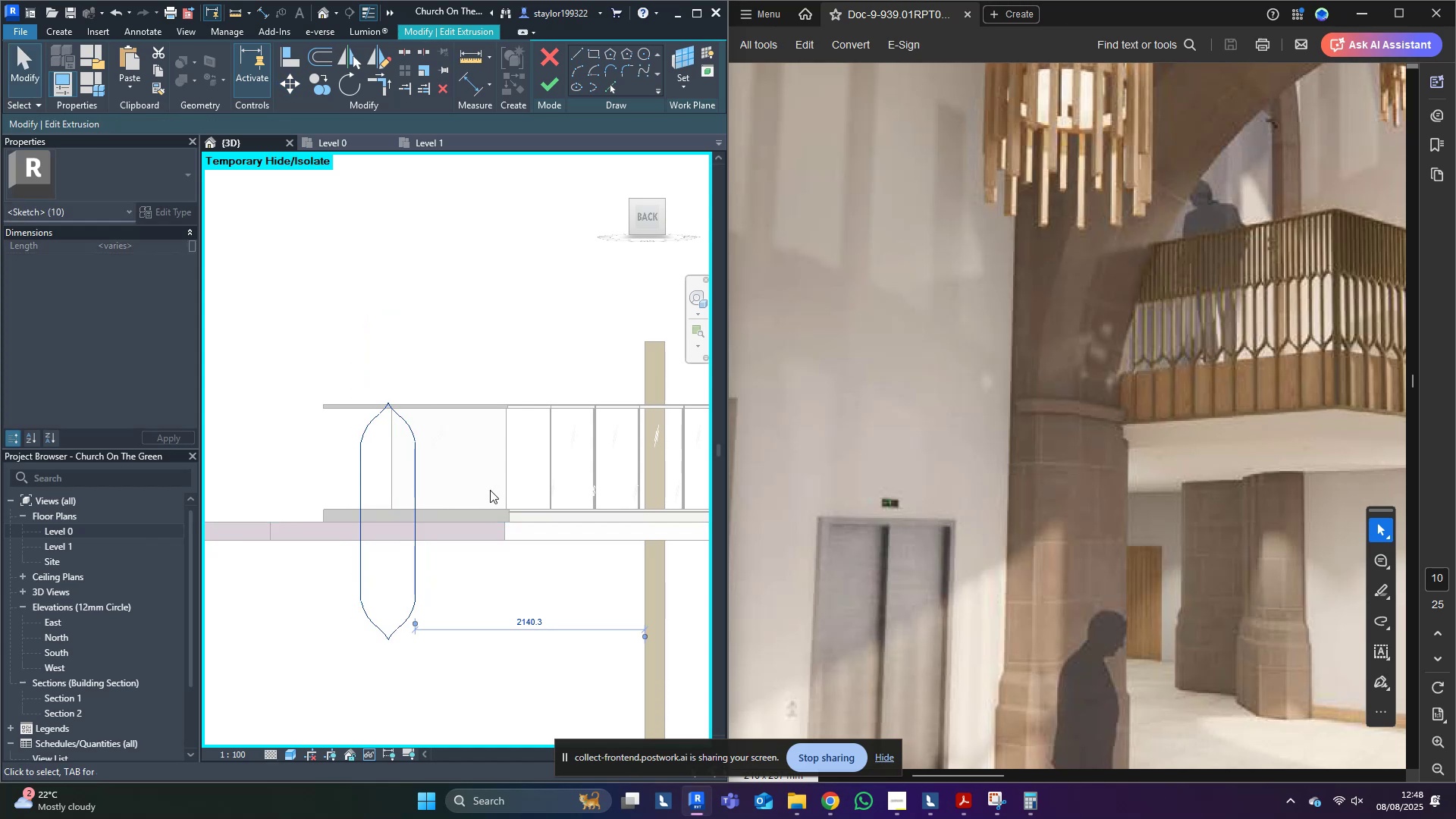 
left_click([493, 489])
 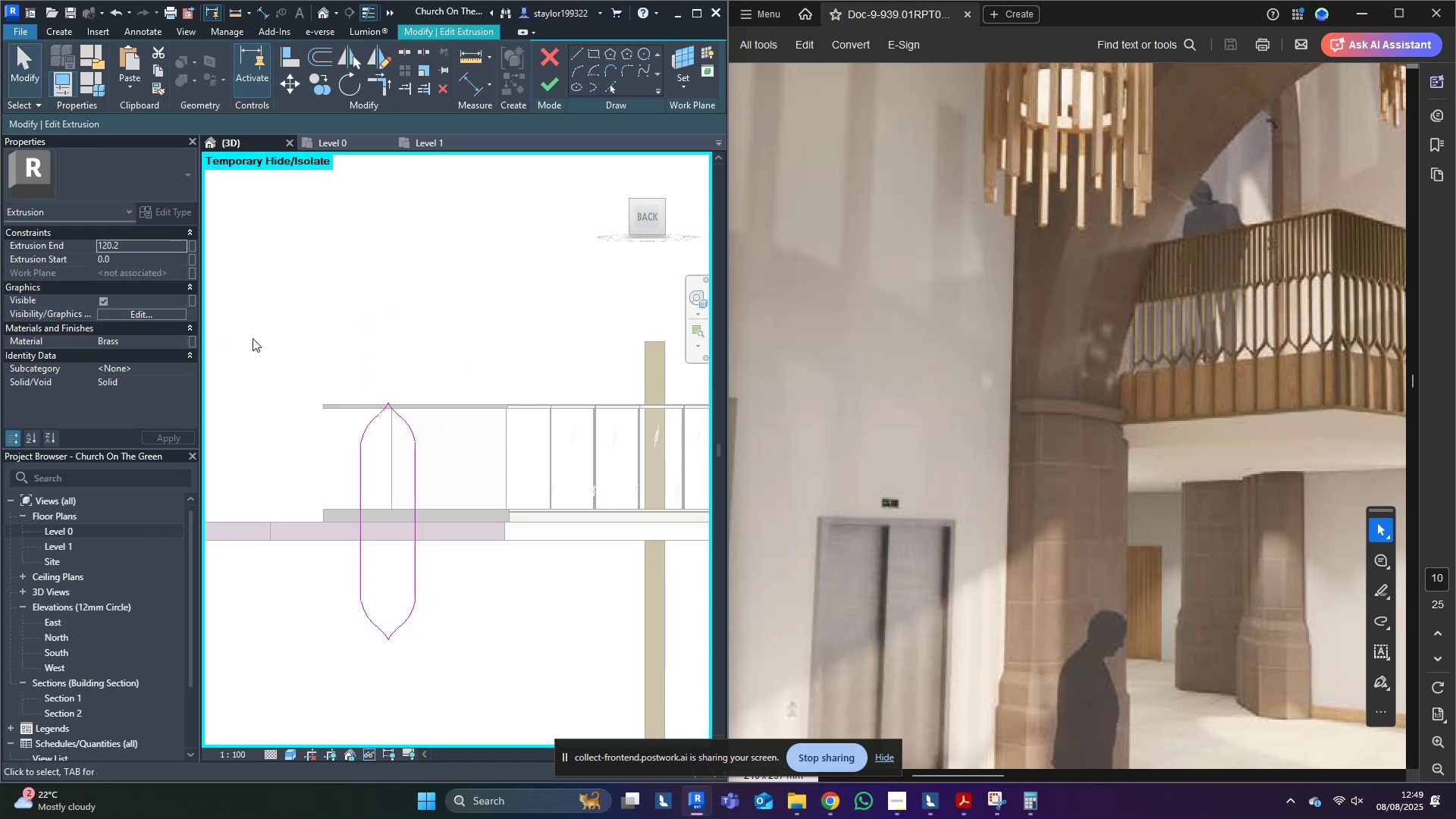 
key(M)
 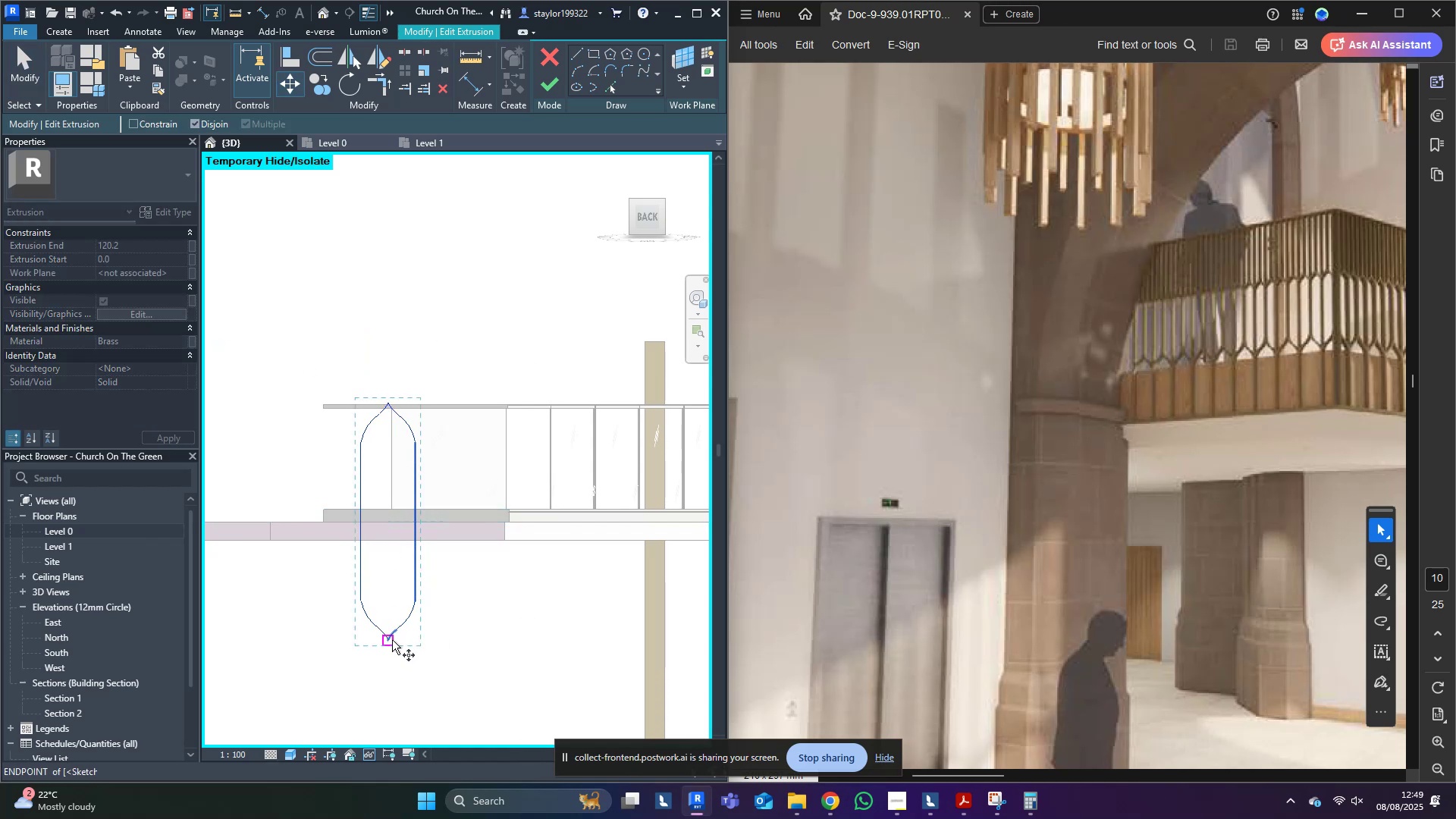 
hold_key(key=ControlLeft, duration=1.5)
 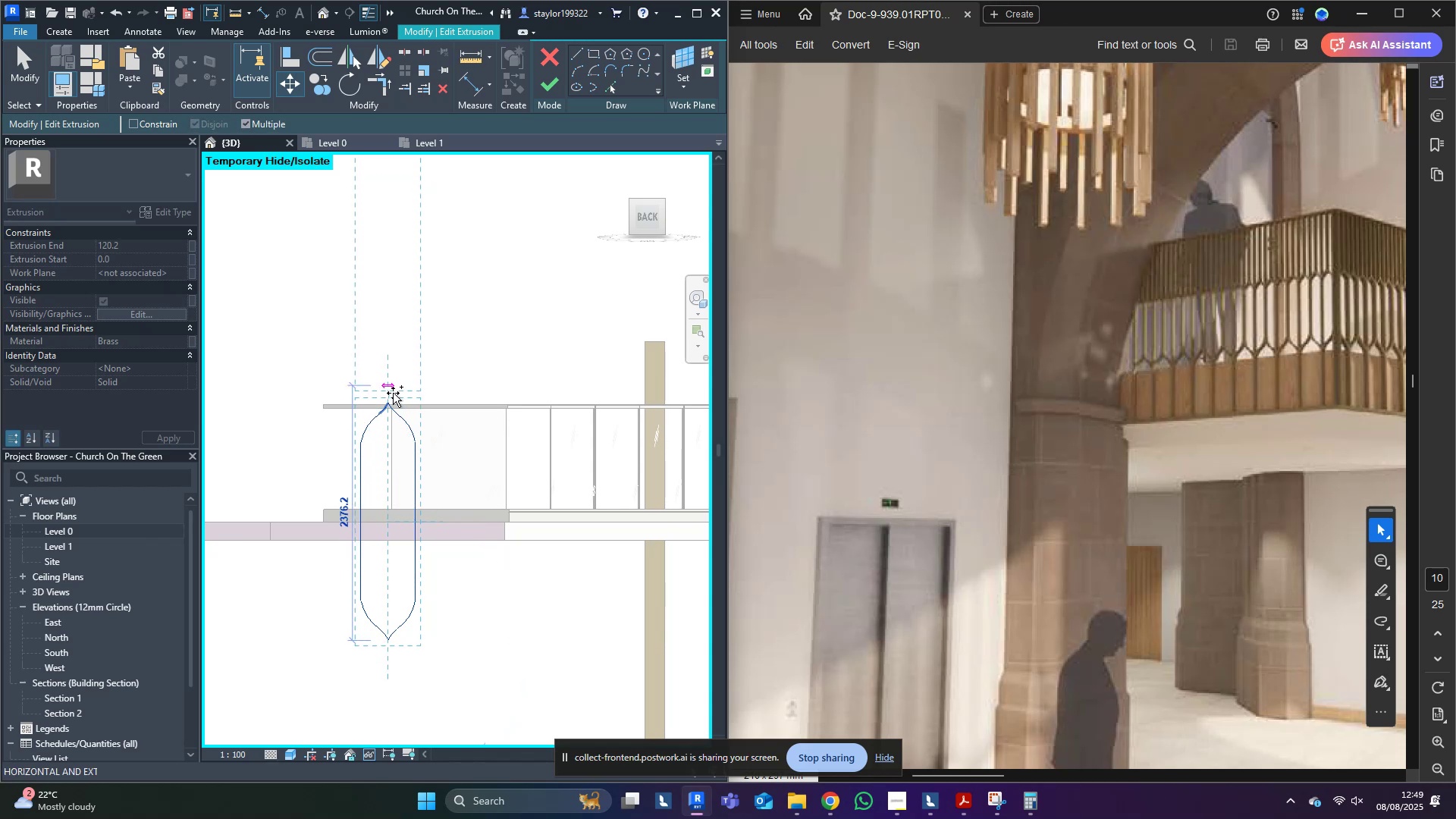 
hold_key(key=ControlLeft, duration=0.92)
left_click([393, 393])
 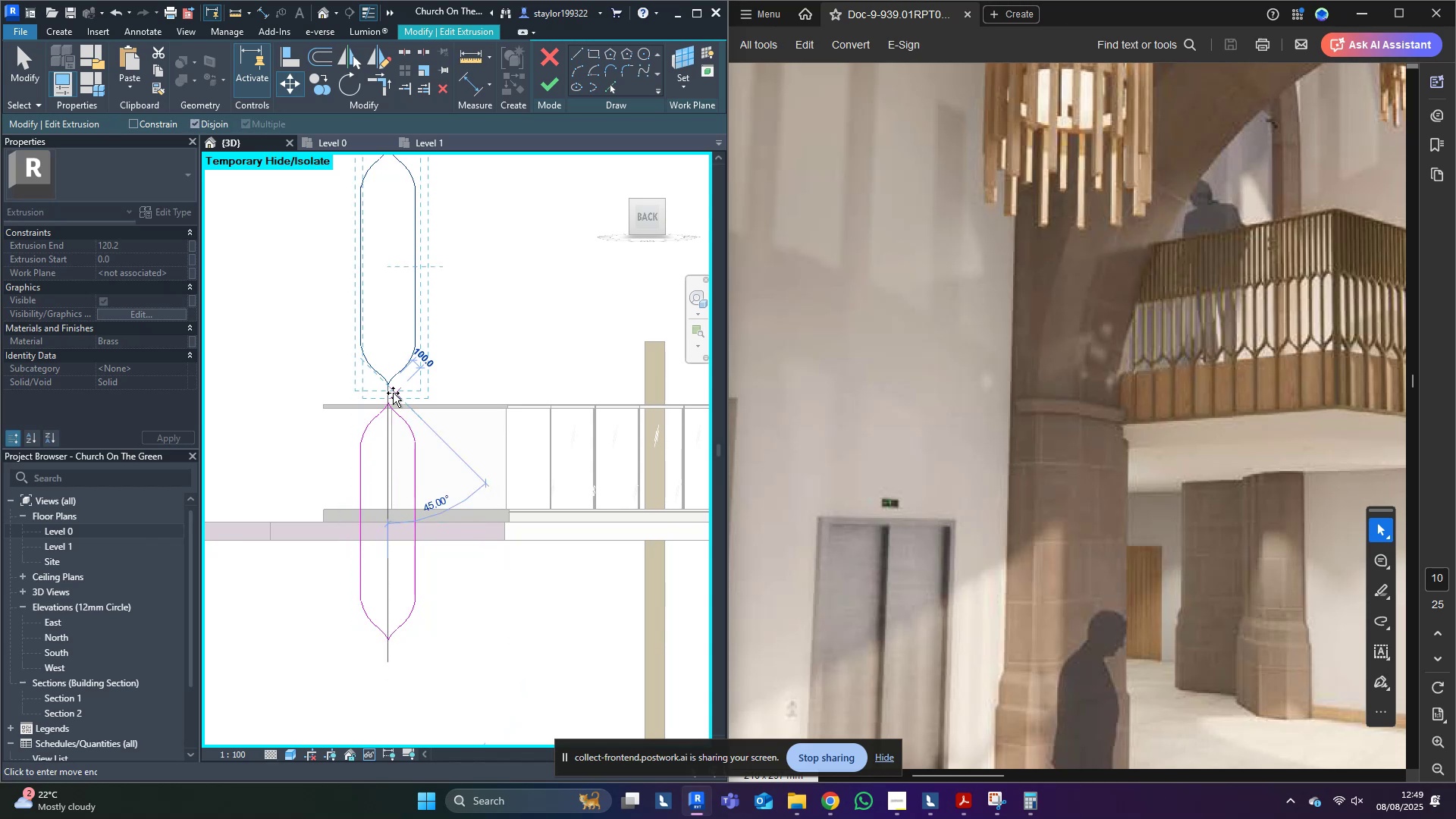 
key(Escape)
 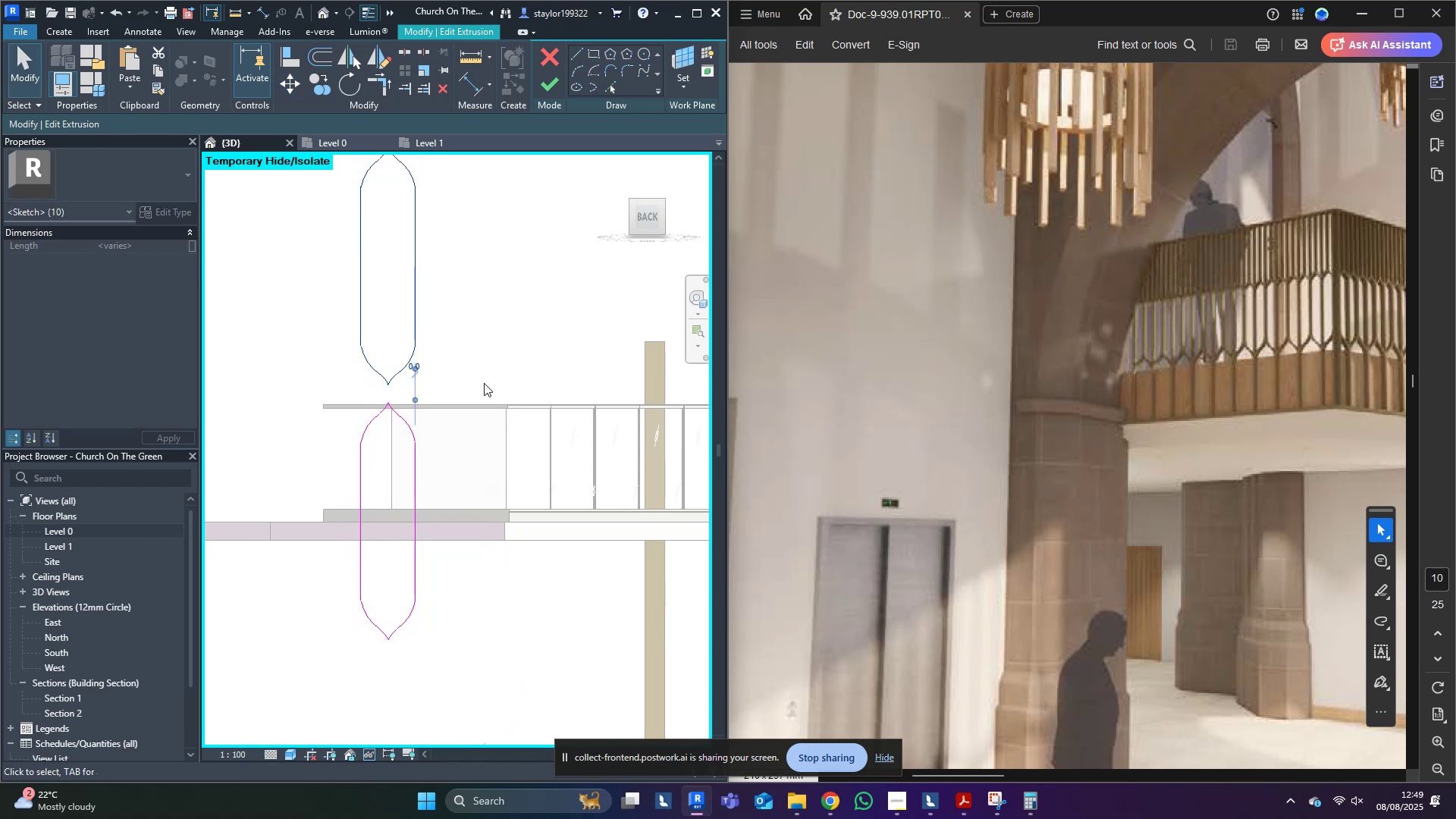 
key(Escape)
 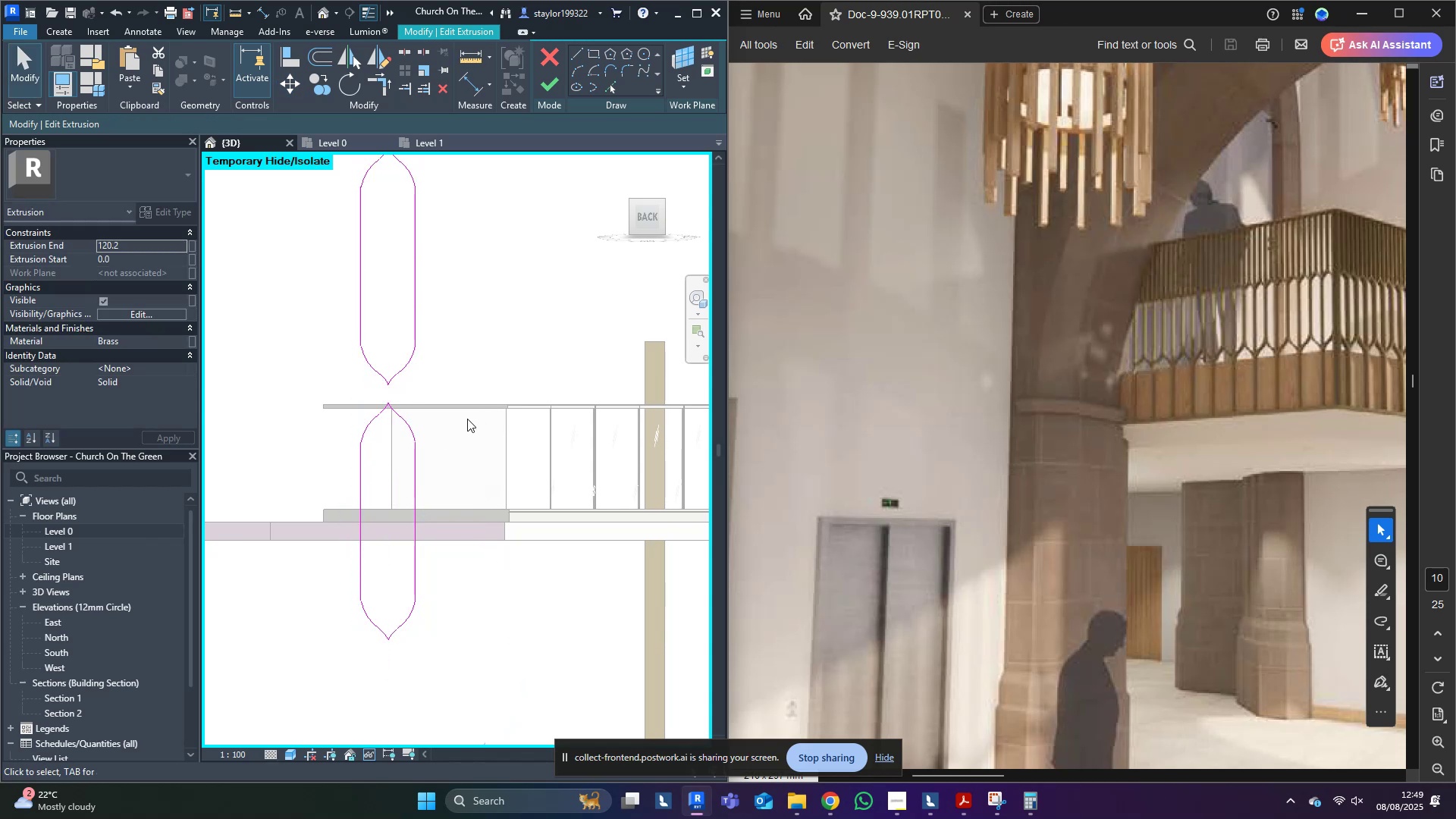 
scroll: coordinate [461, 420], scroll_direction: down, amount: 3.0
 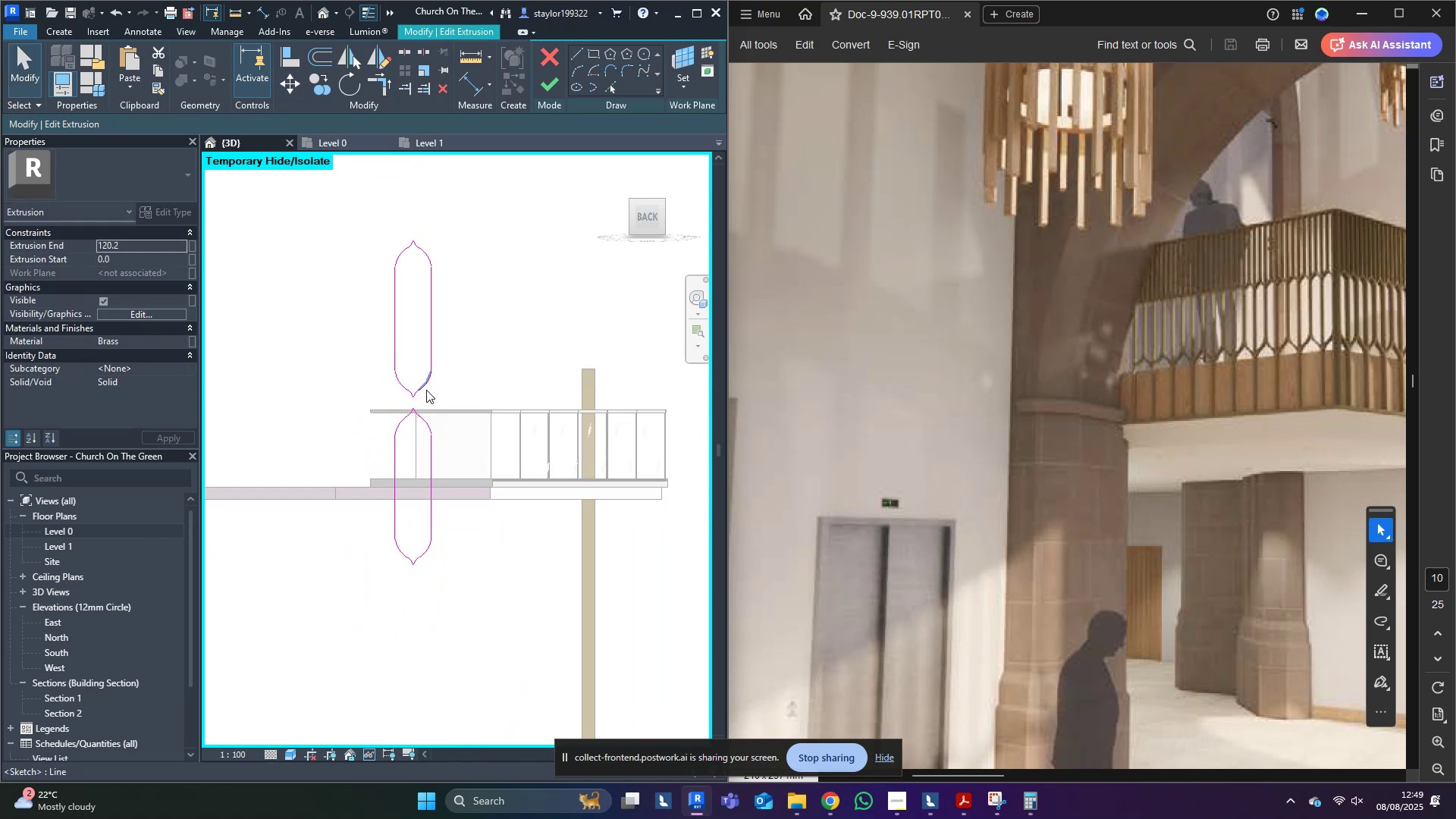 
key(Tab)
 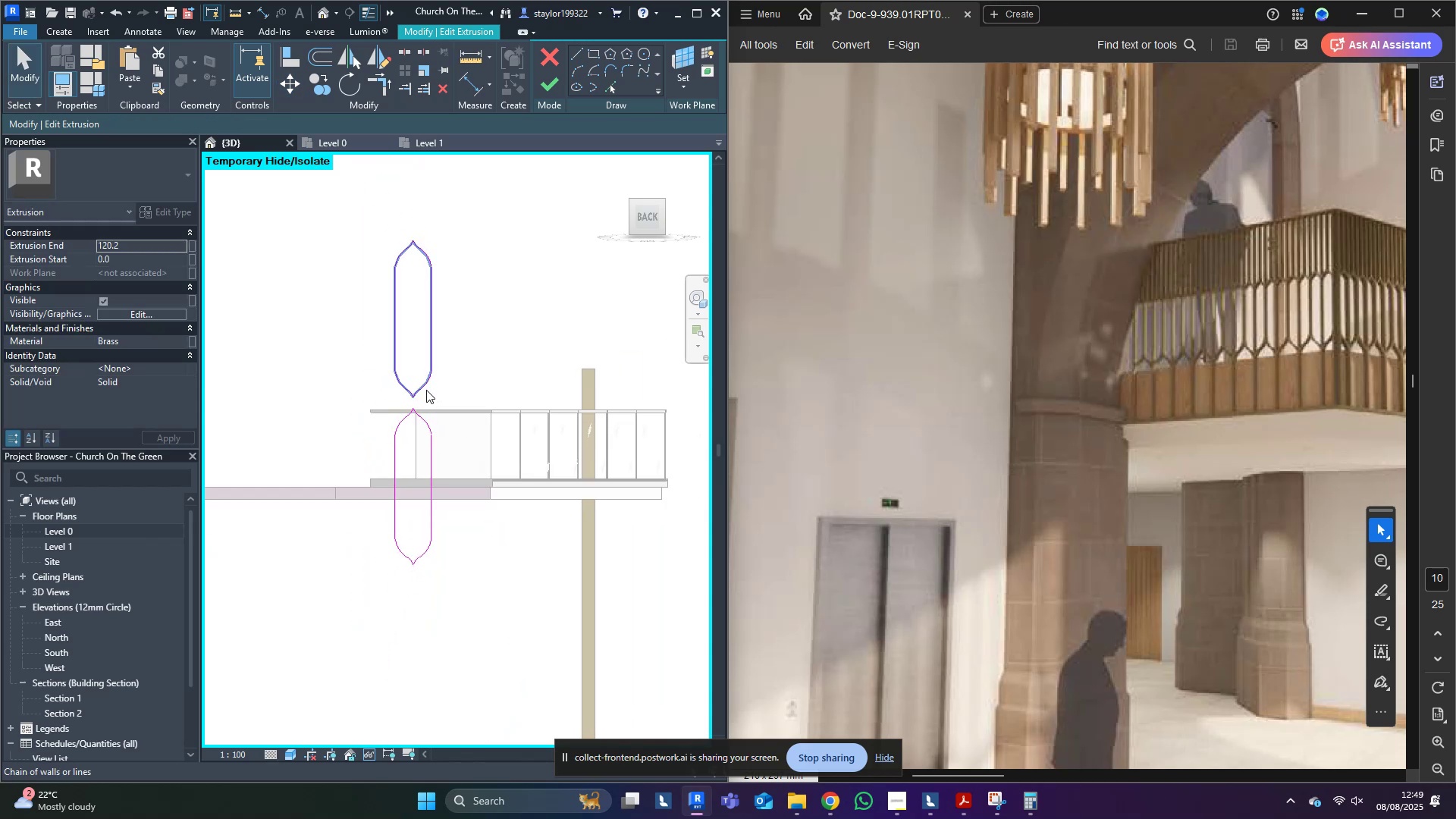 
left_click([426, 390])
 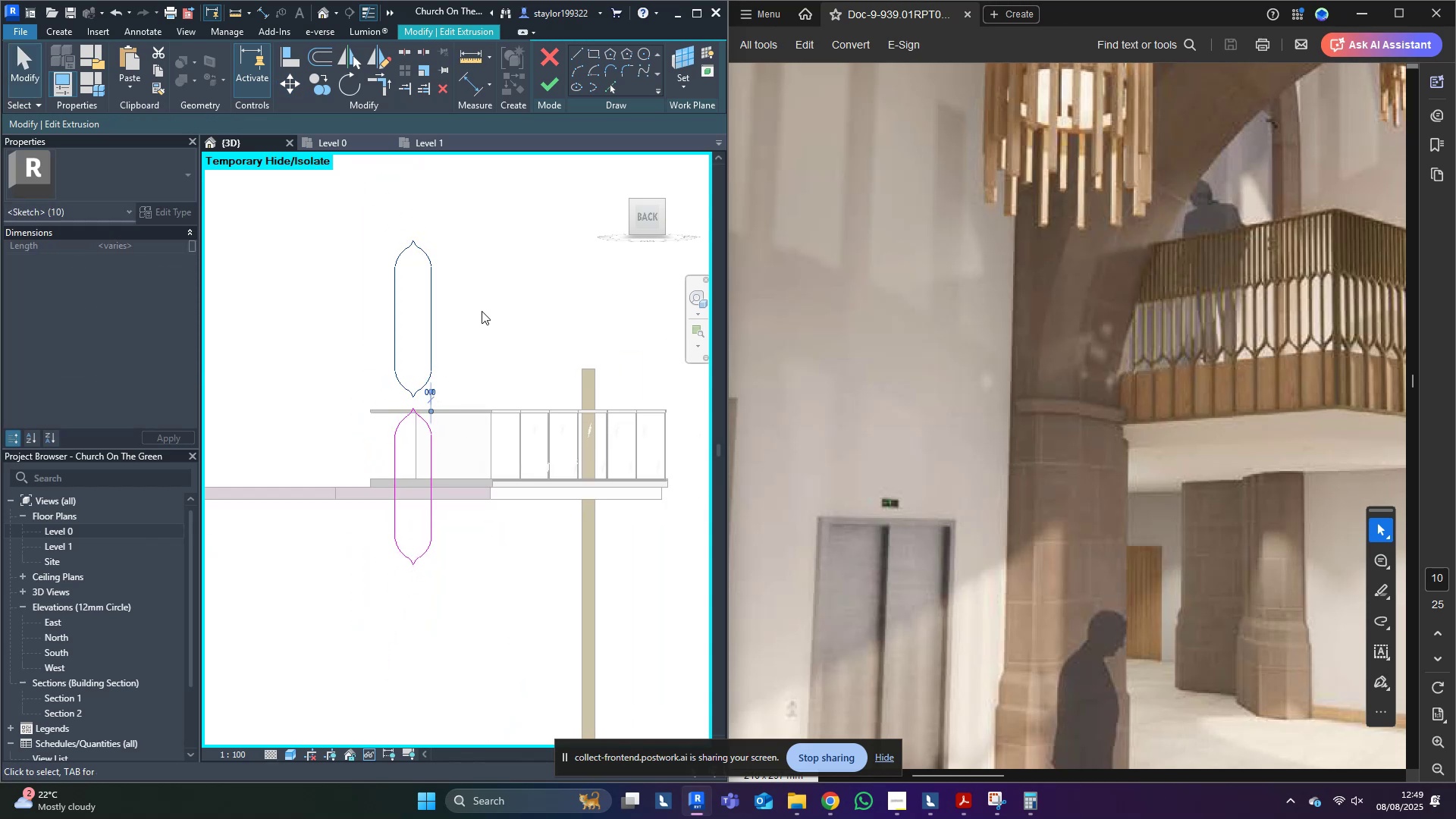 
middle_click([480, 309])
 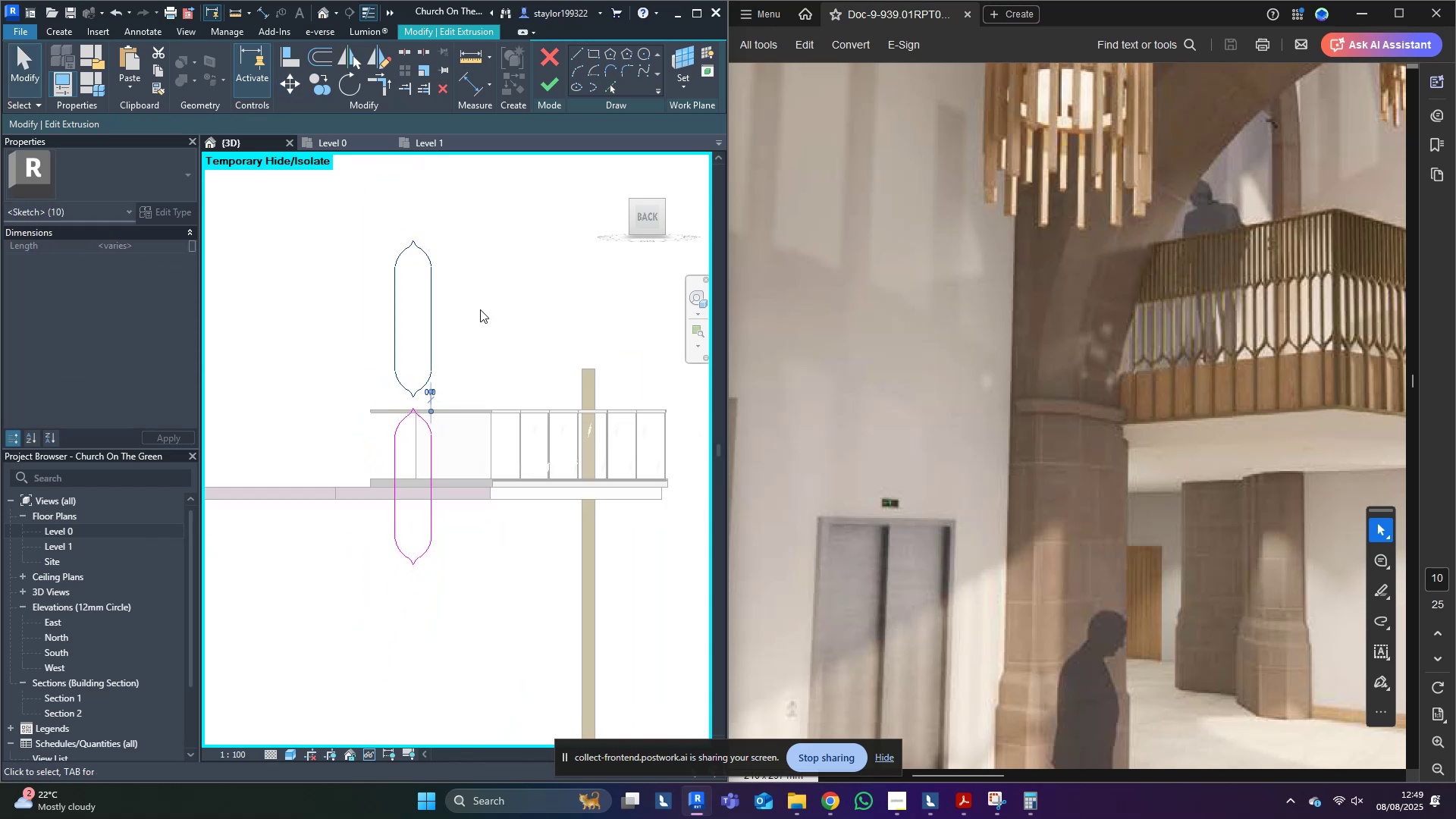 
type(re)
 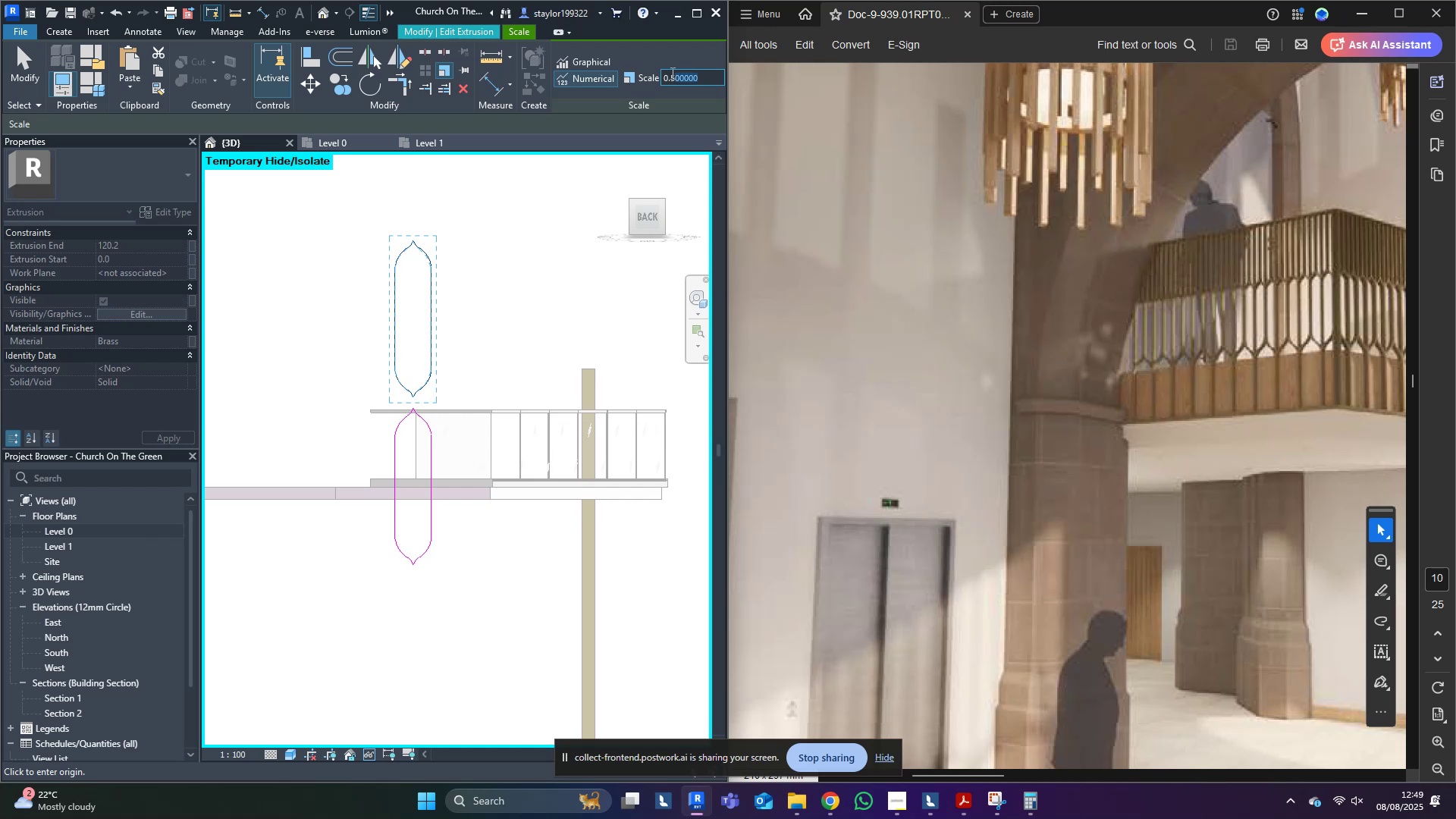 
type(.25)
 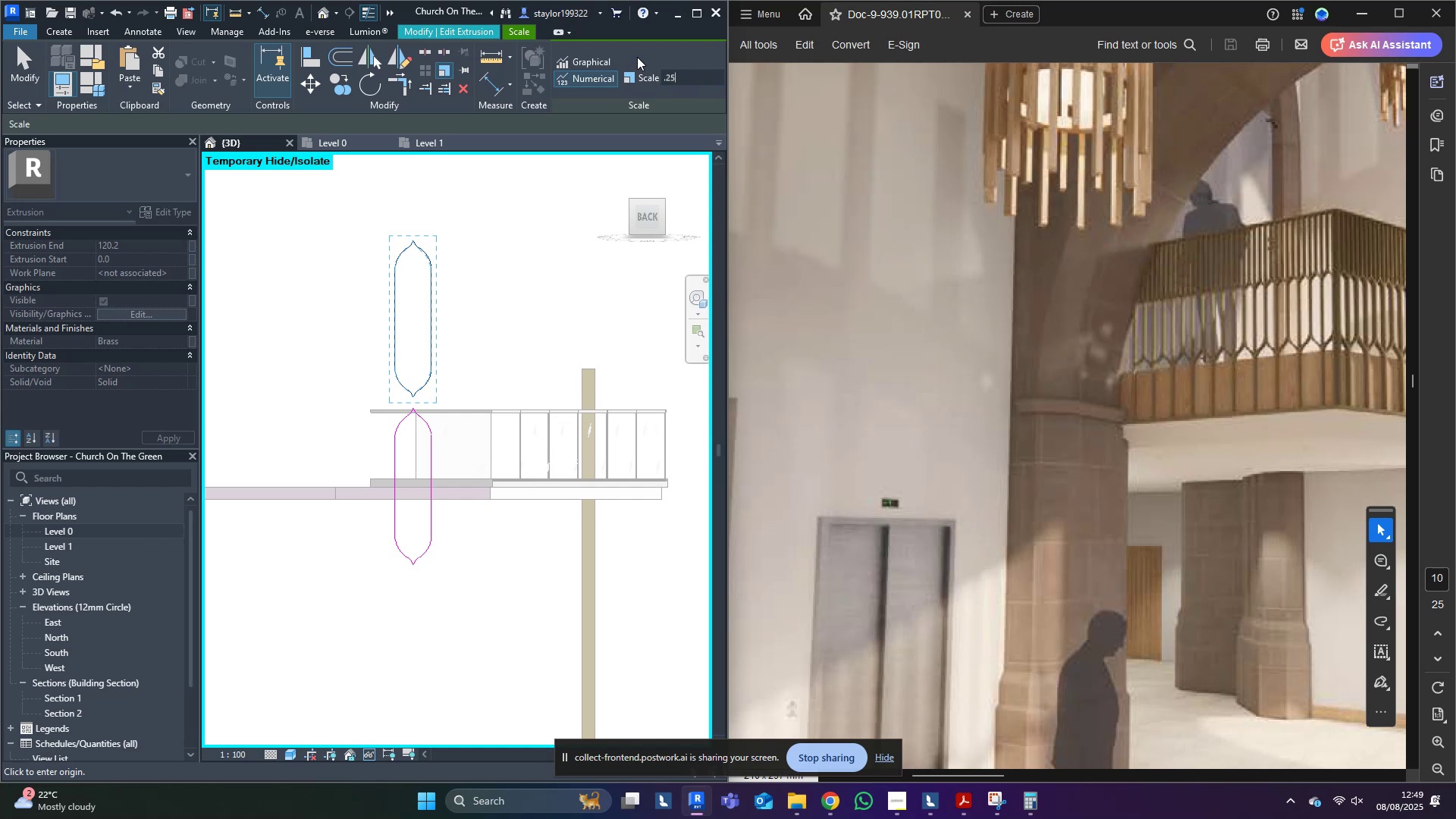 
key(Enter)
 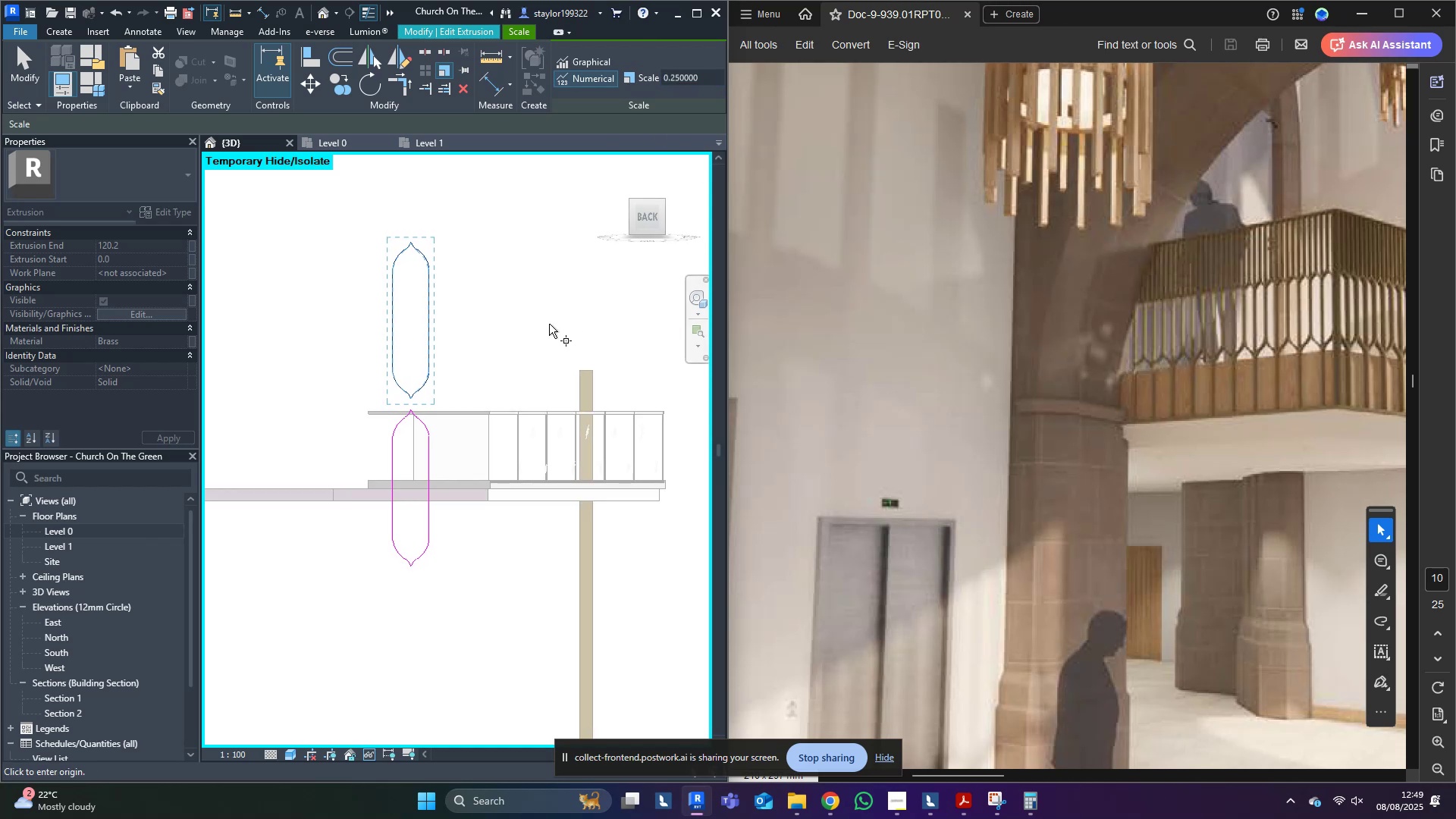 
scroll: coordinate [464, 380], scroll_direction: up, amount: 2.0
 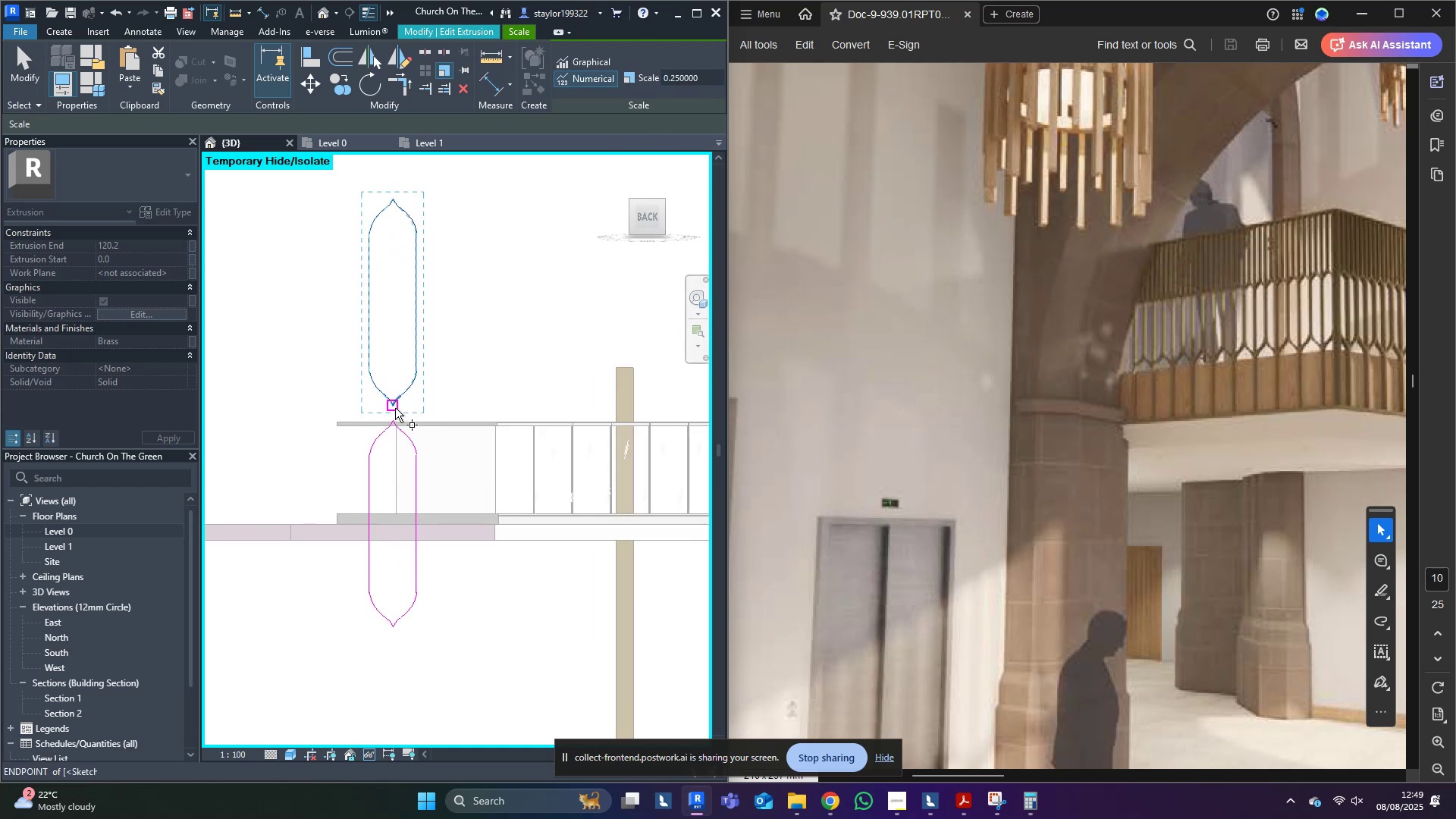 
left_click([395, 408])
 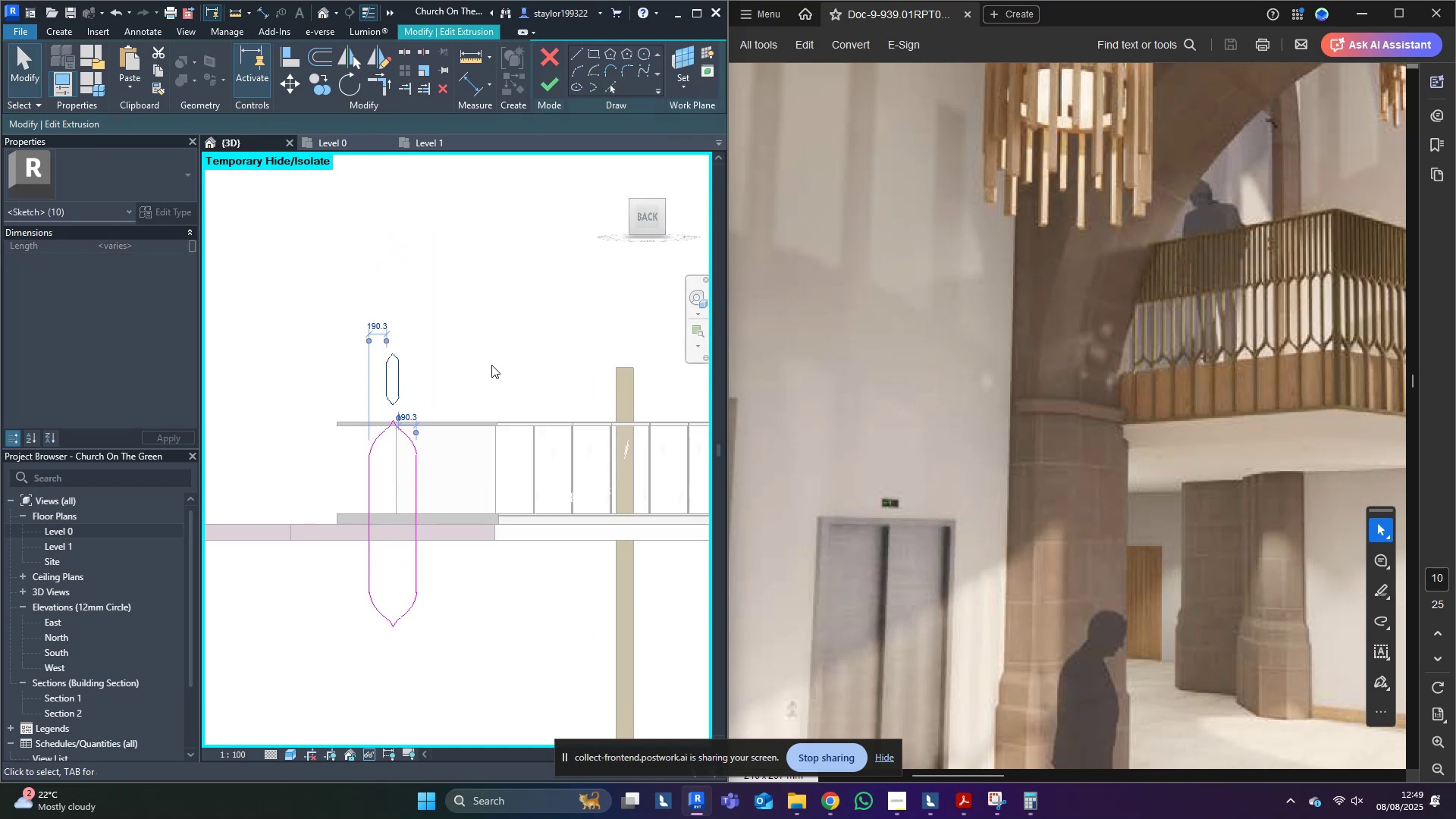 
hold_key(key=ControlLeft, duration=0.86)
 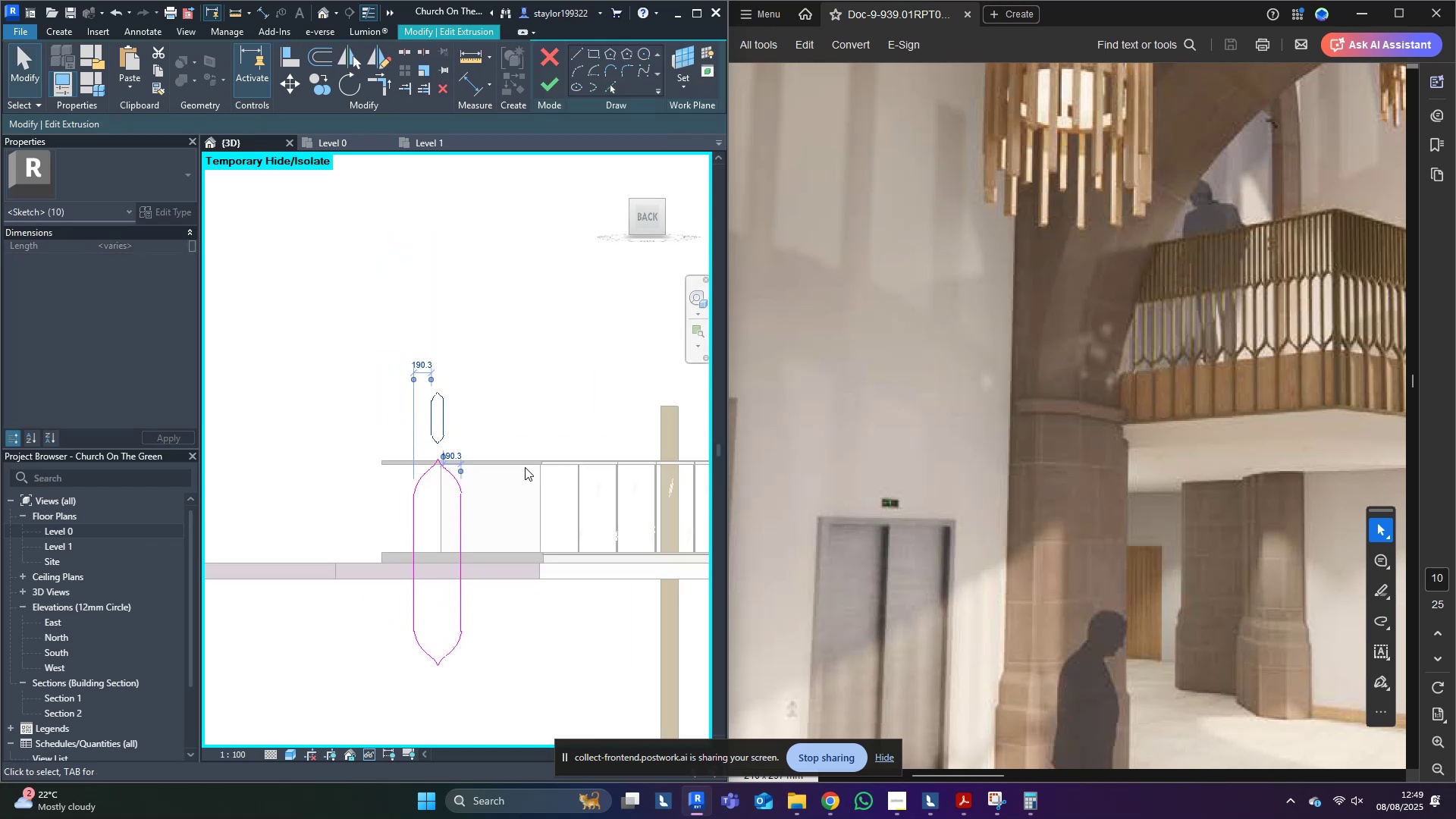 
hold_key(key=ControlLeft, duration=0.54)
 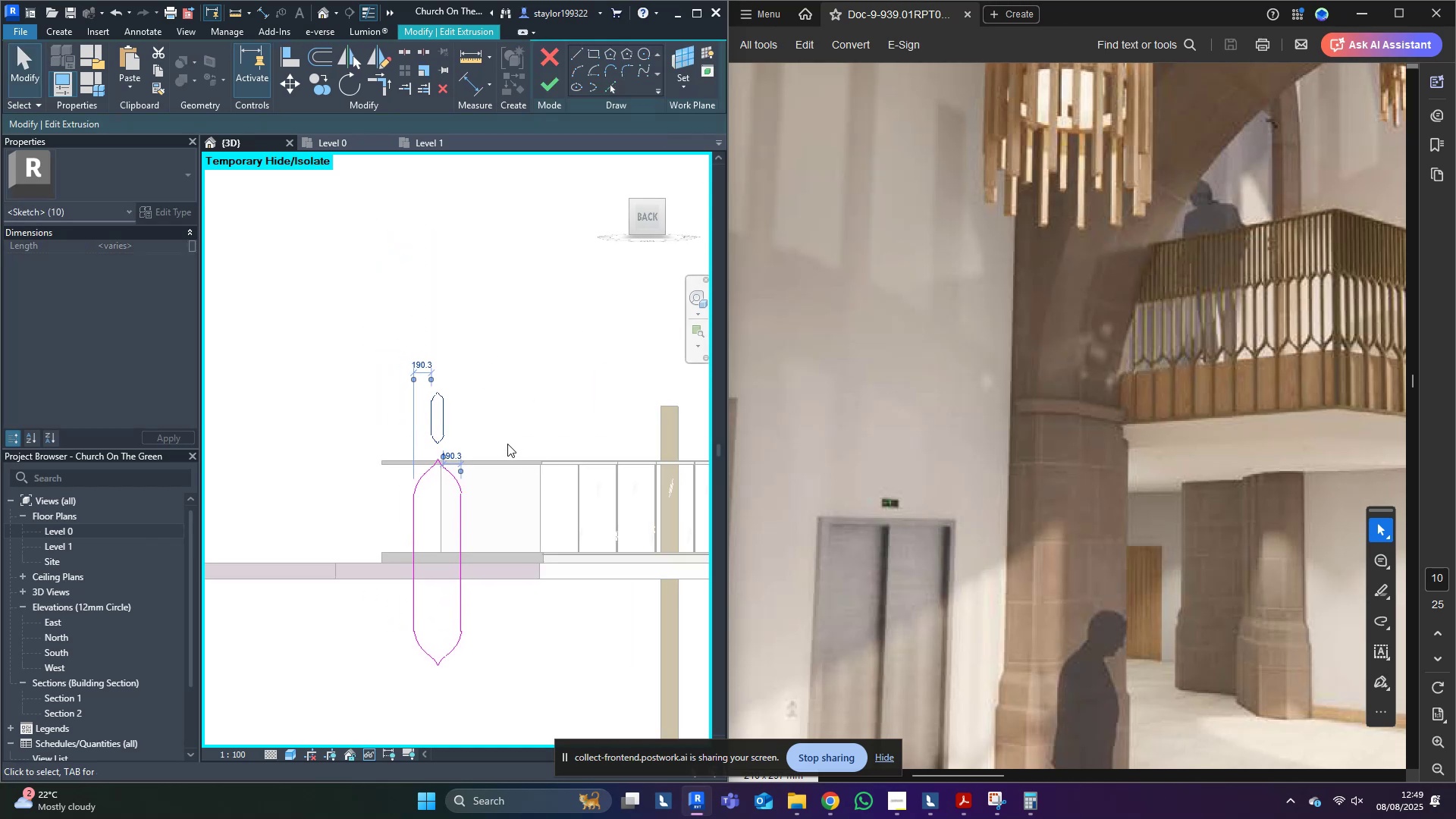 
scroll: coordinate [449, 447], scroll_direction: up, amount: 7.0
 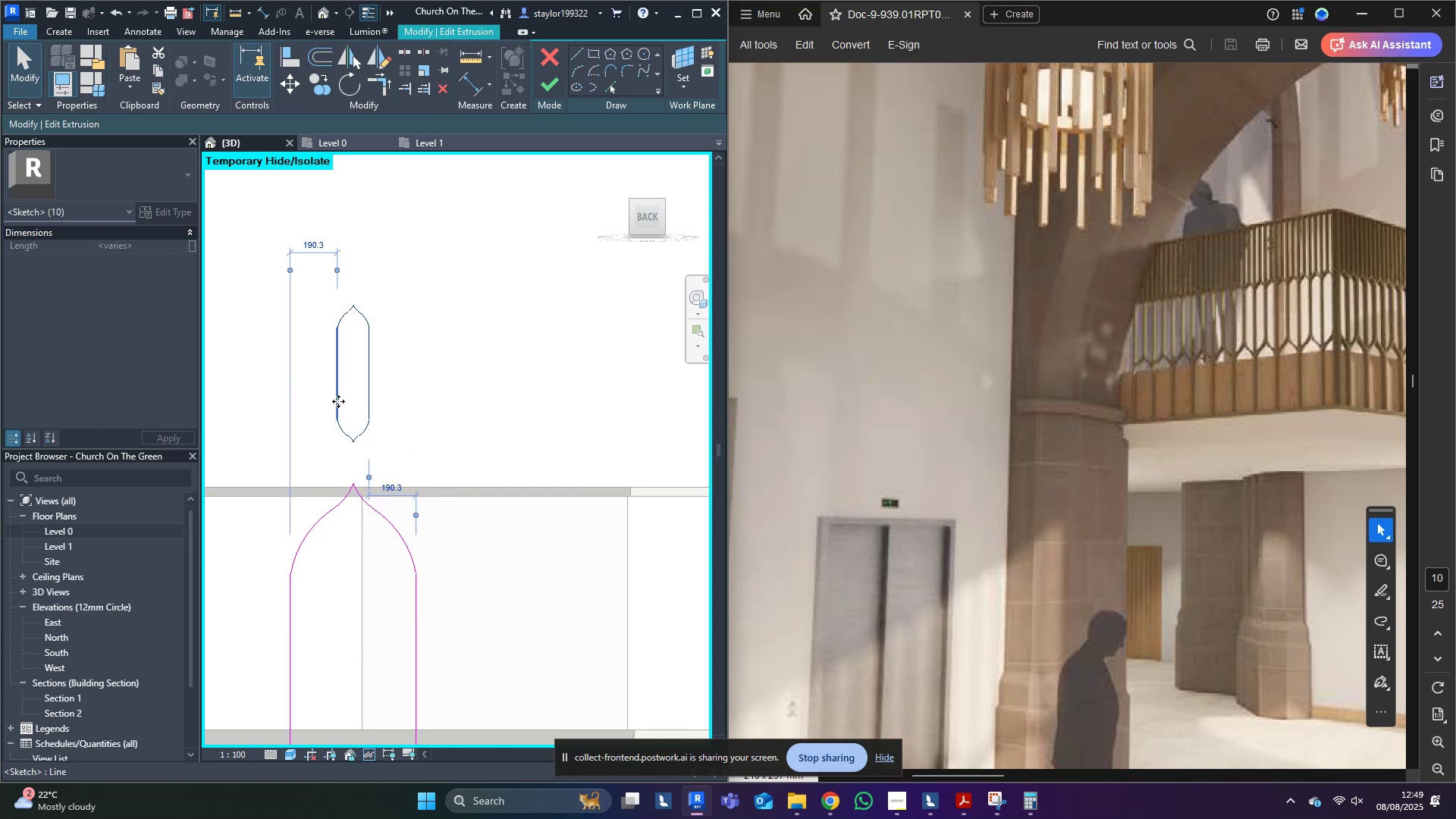 
wait(6.1)
 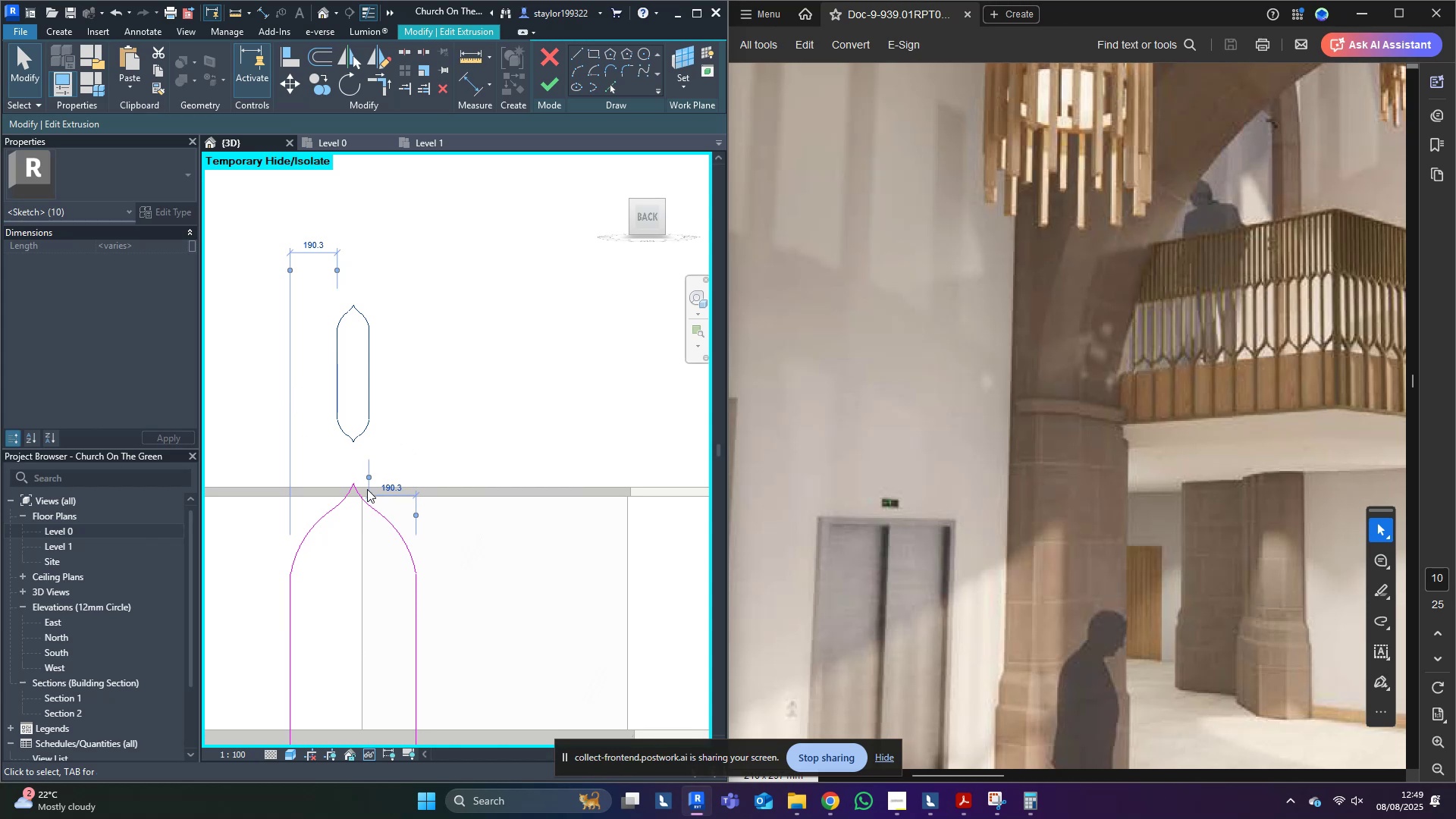 
hold_key(key=ShiftLeft, duration=0.84)
 